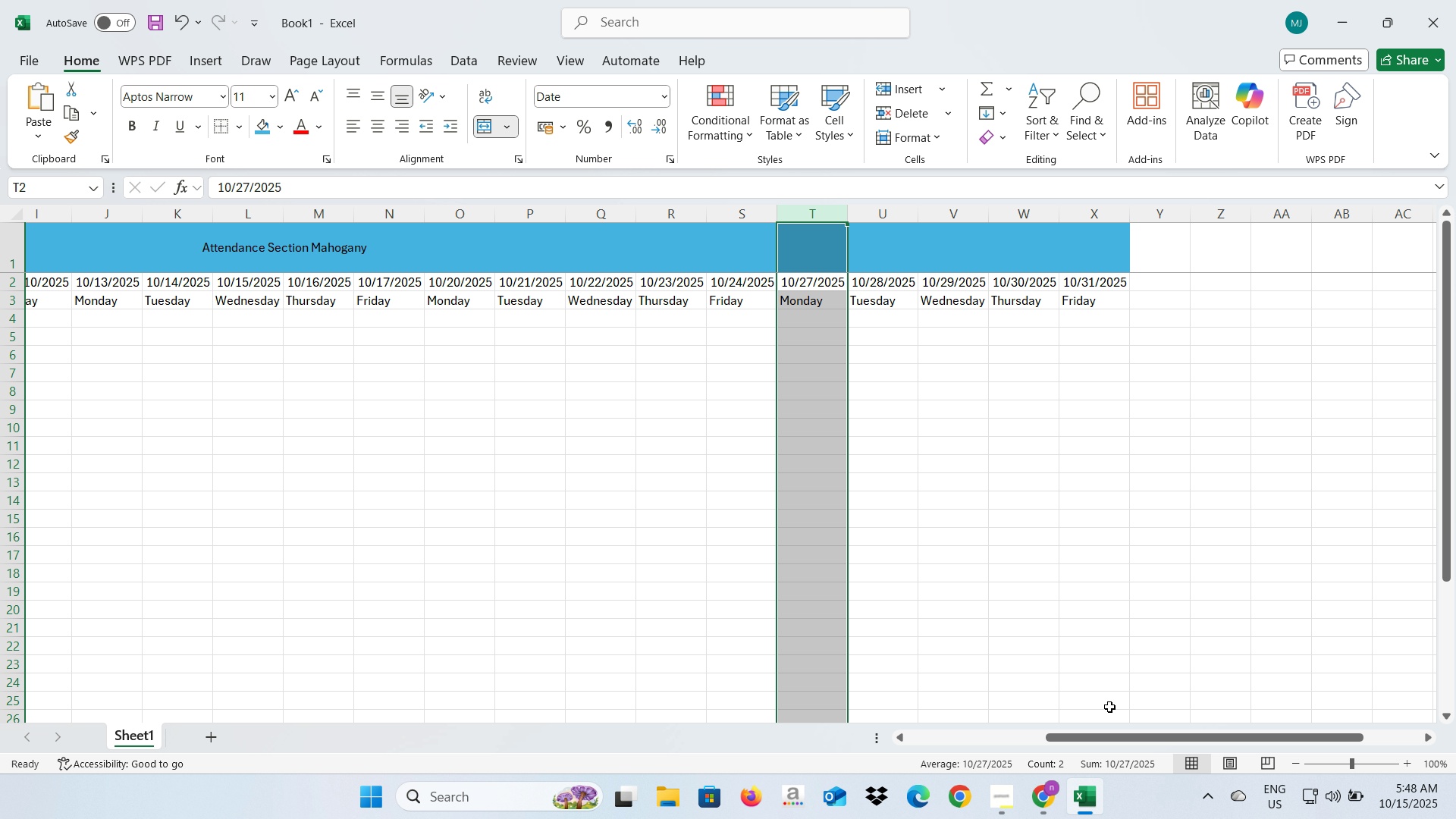 
left_click_drag(start_coordinate=[1116, 729], to_coordinate=[937, 722])
 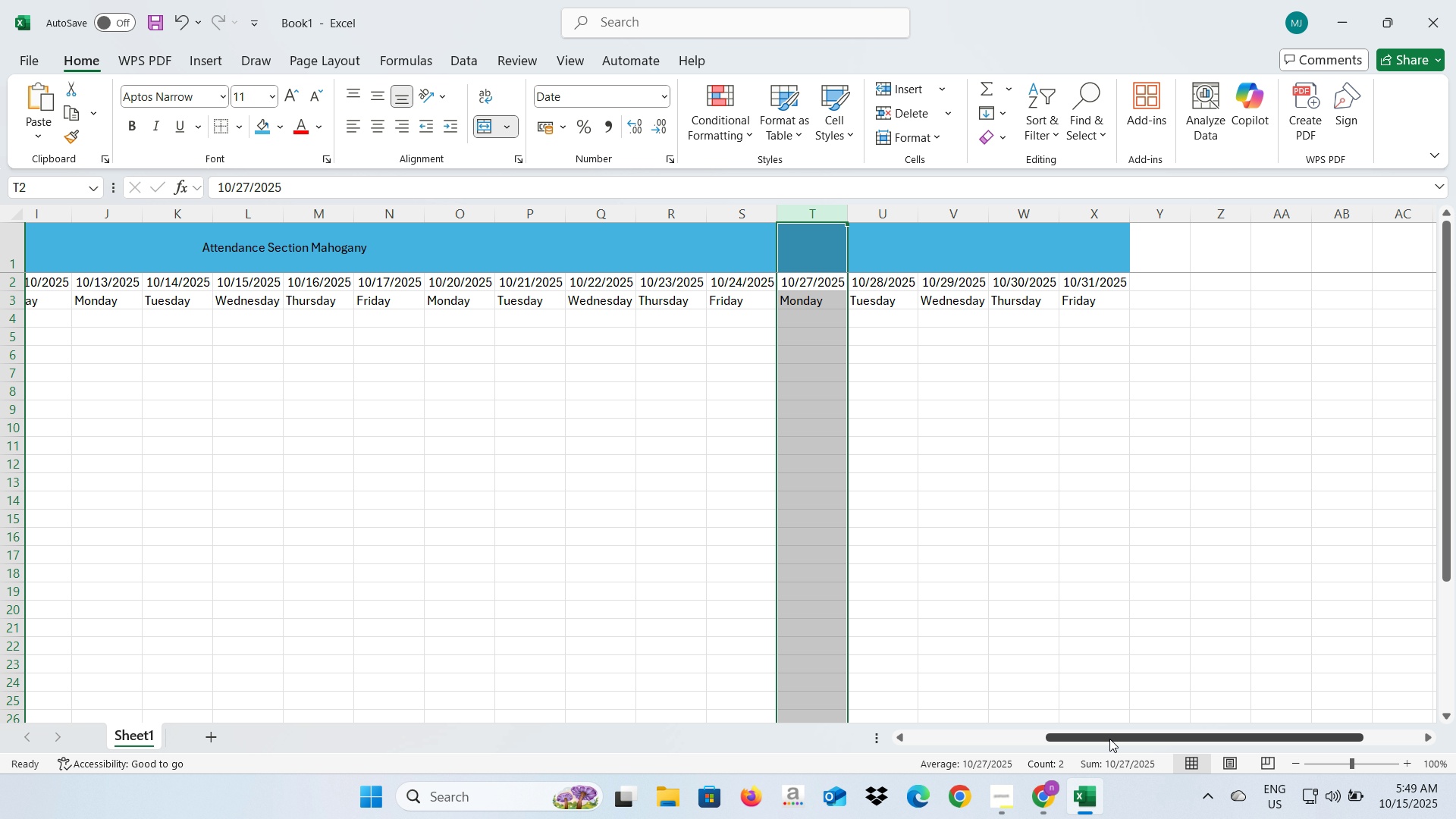 
left_click_drag(start_coordinate=[1109, 739], to_coordinate=[886, 730])
 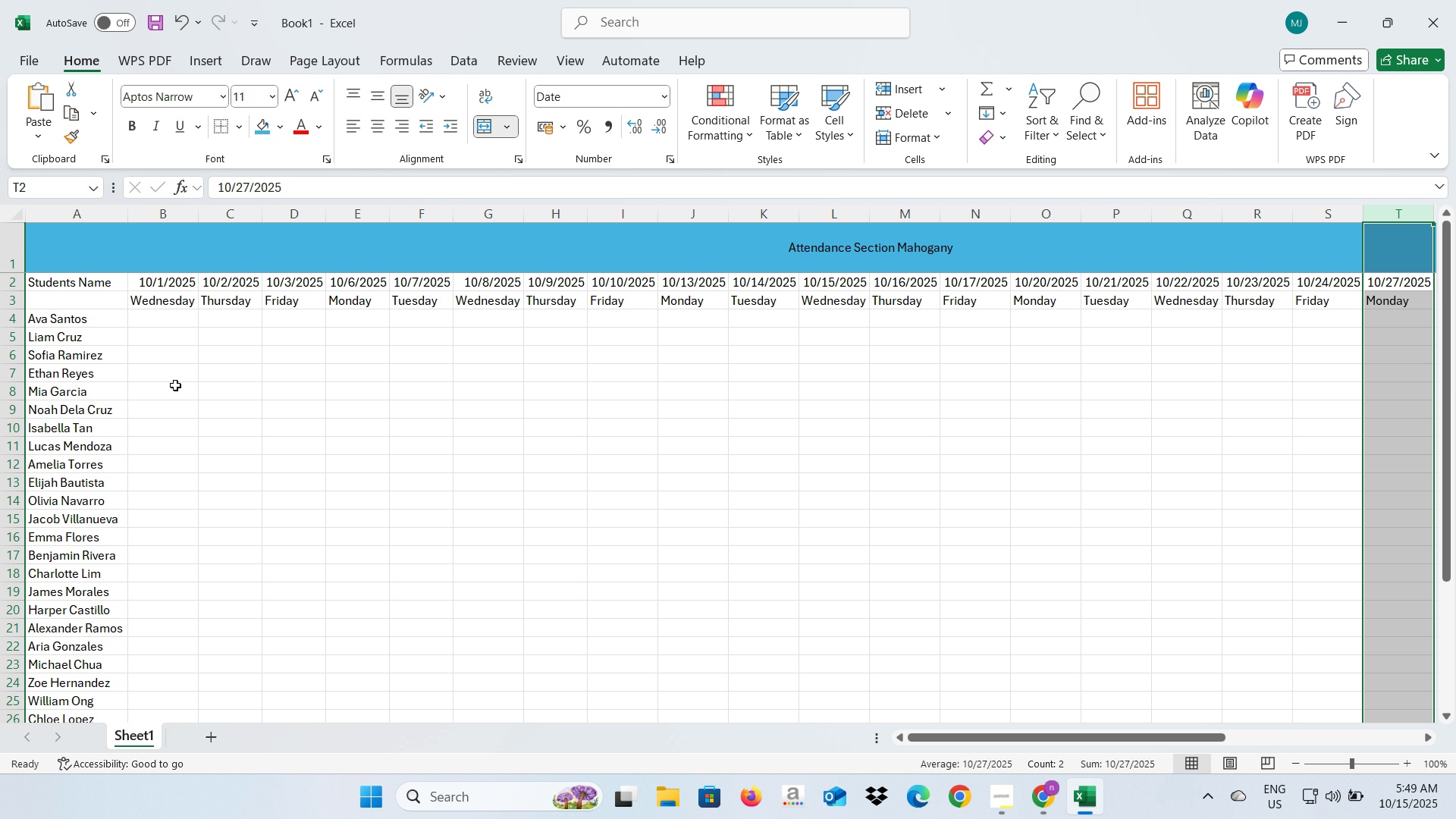 
left_click([172, 385])
 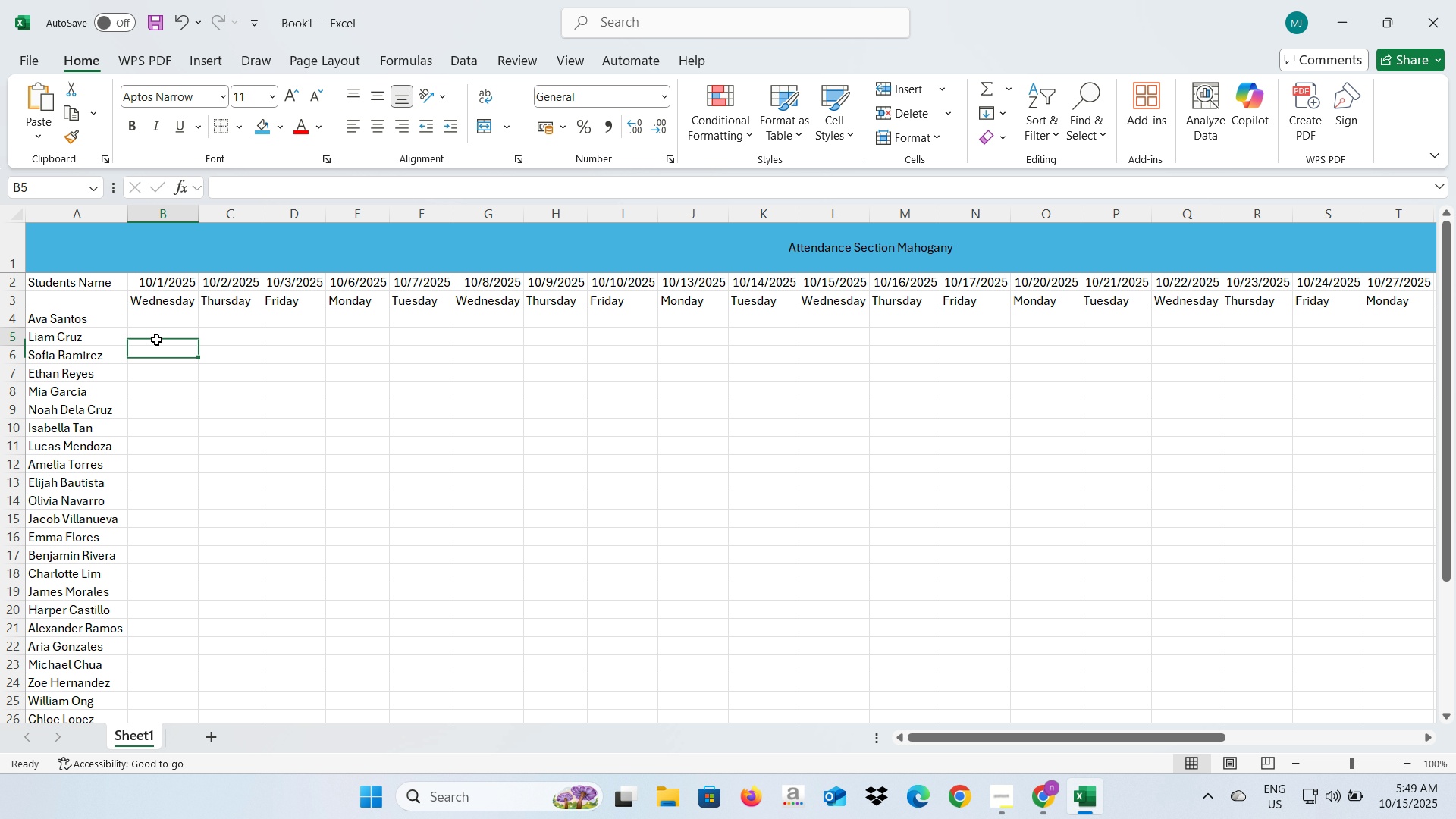 
left_click([156, 340])
 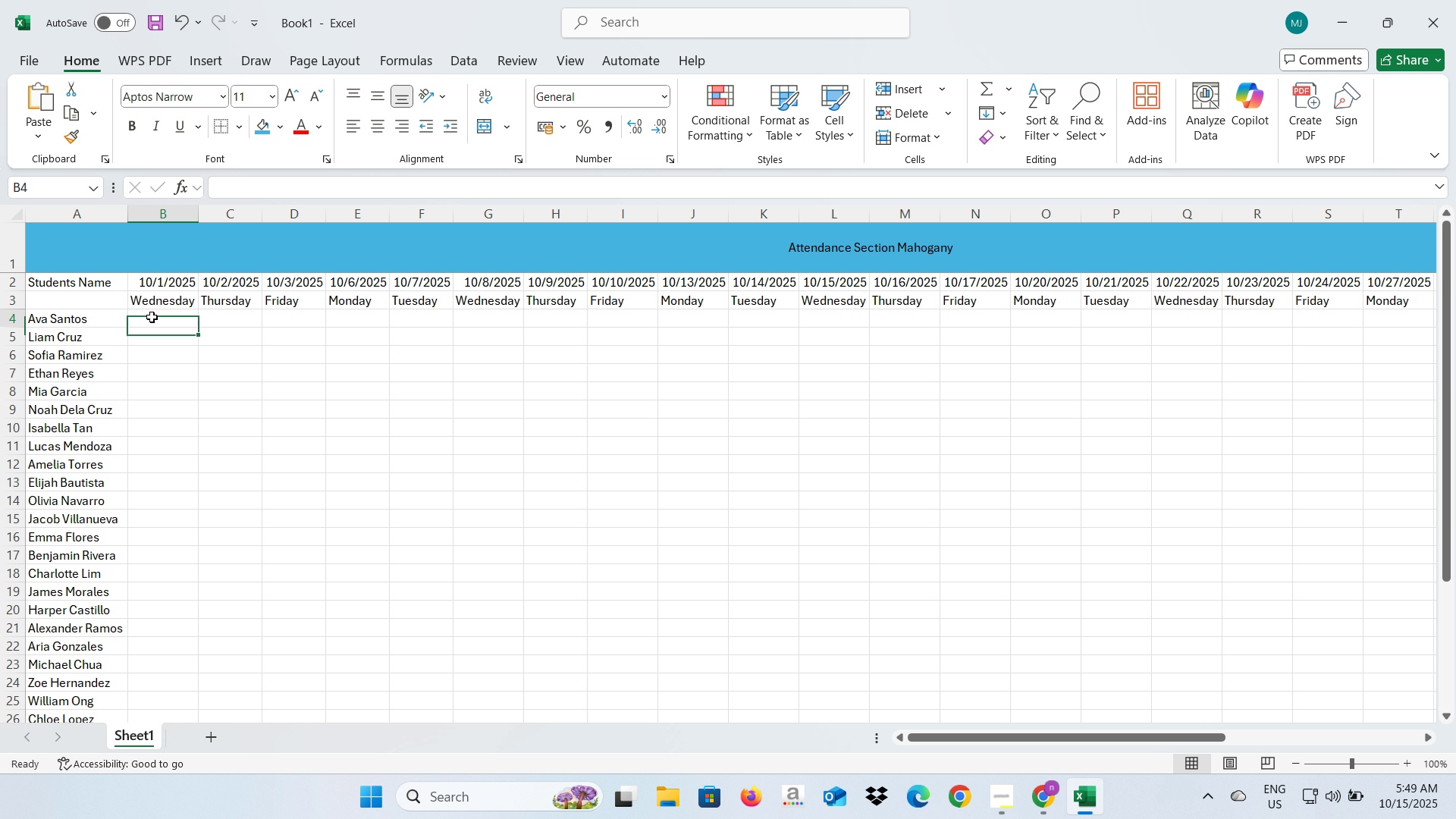 
left_click_drag(start_coordinate=[152, 317], to_coordinate=[1247, 680])
 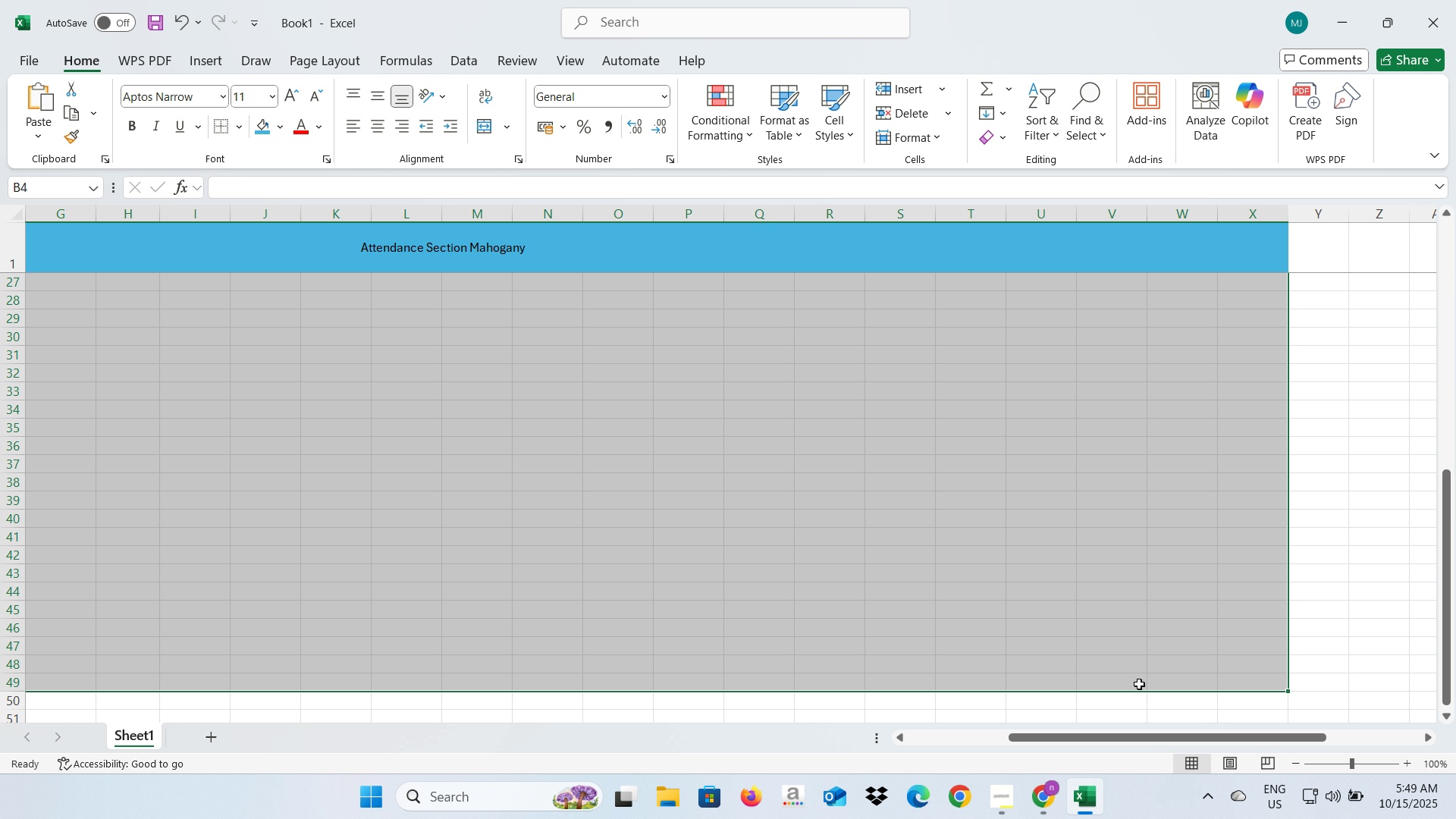 
scroll: coordinate [1232, 627], scroll_direction: up, amount: 3.0
 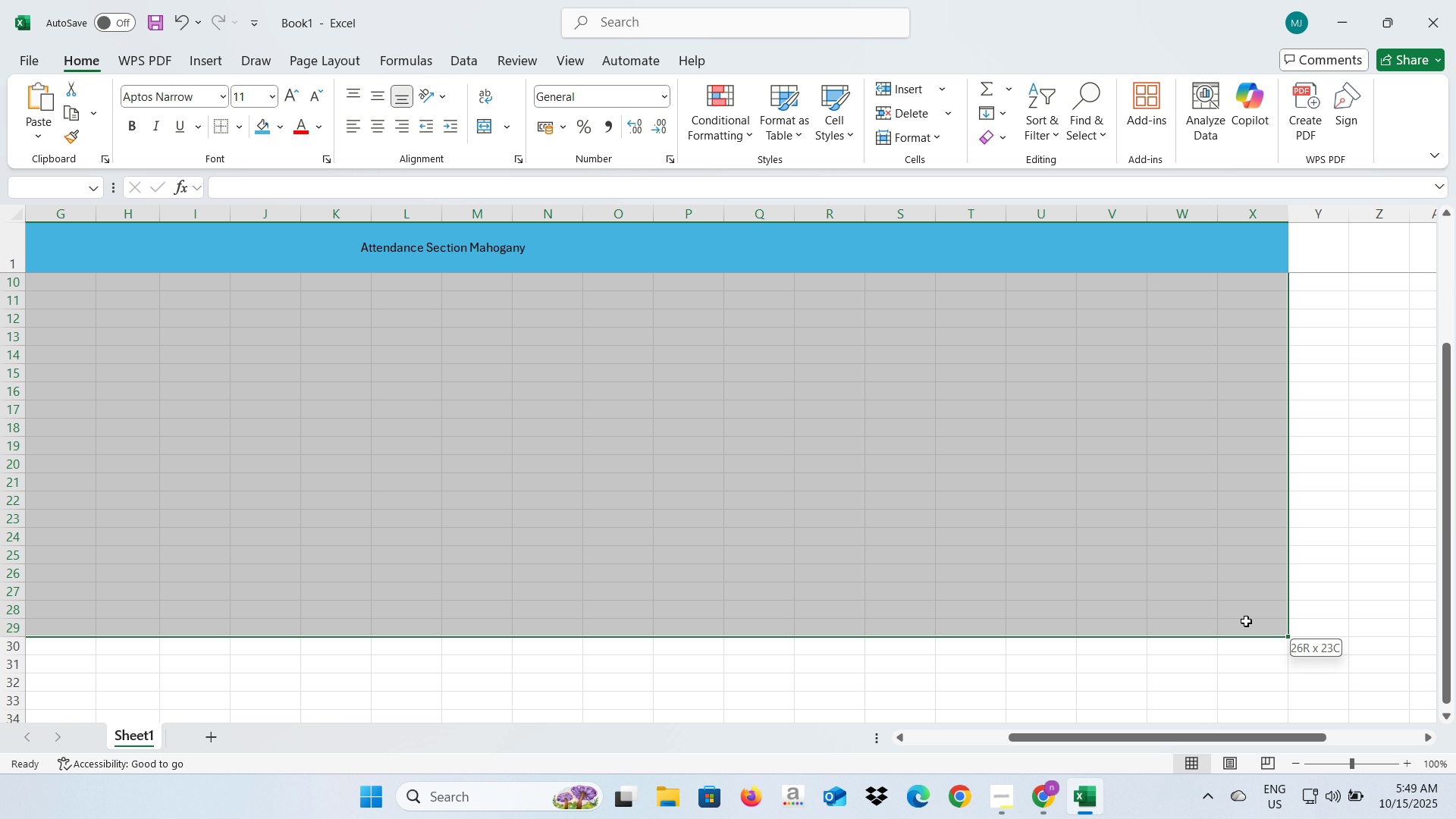 
scroll: coordinate [1246, 621], scroll_direction: down, amount: 2.0
 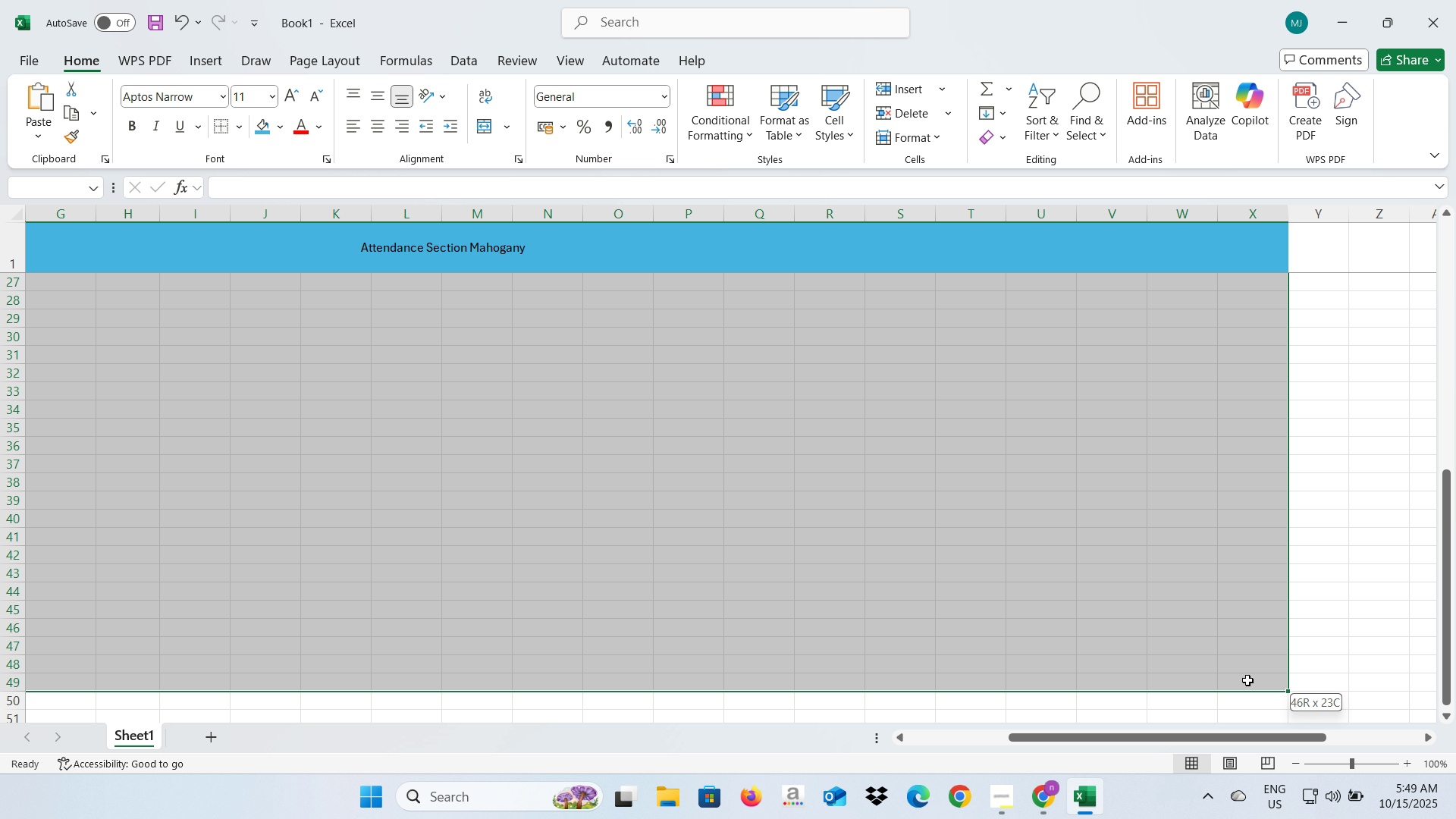 
left_click_drag(start_coordinate=[1250, 740], to_coordinate=[1012, 738])
 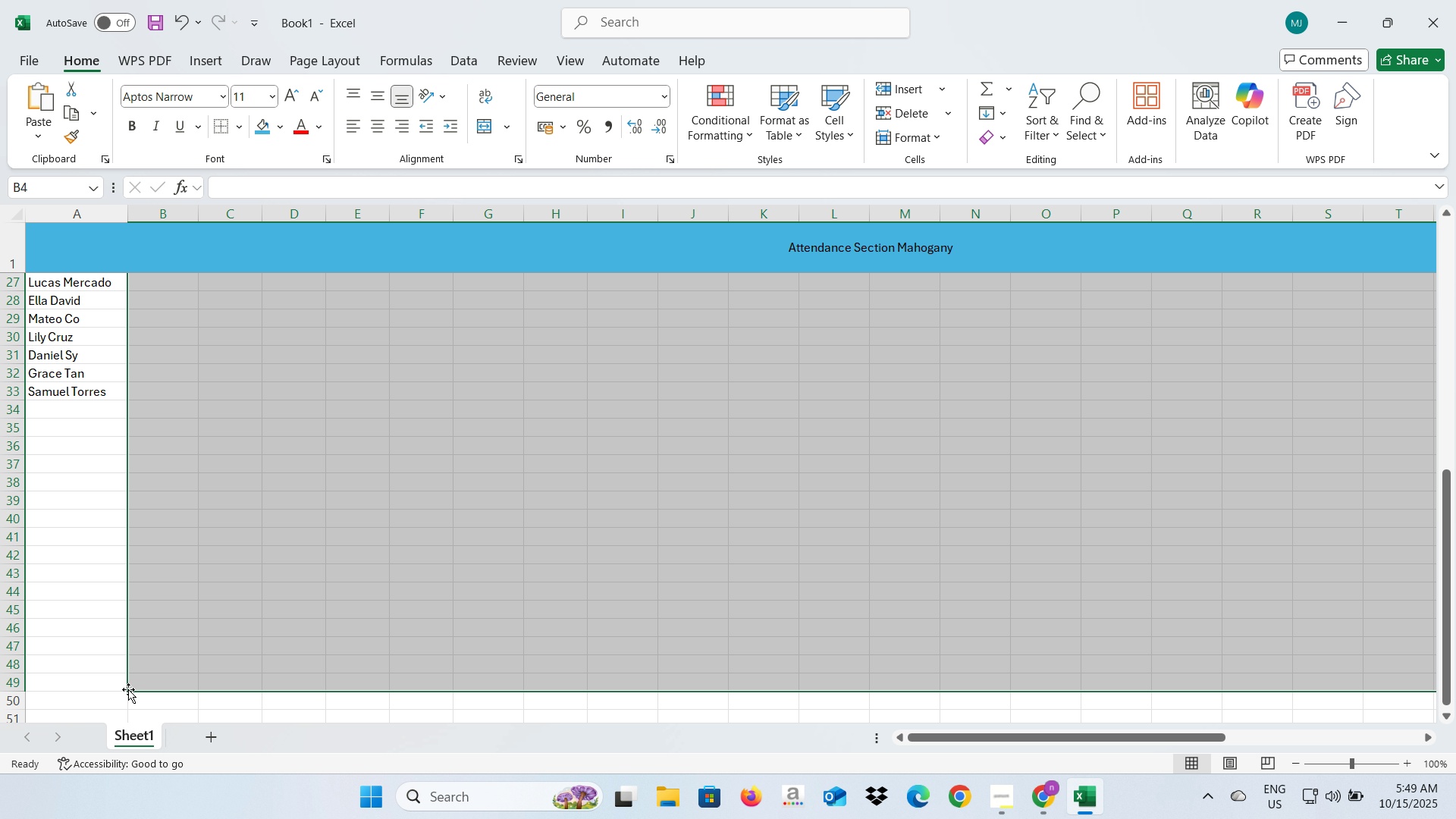 
left_click_drag(start_coordinate=[132, 689], to_coordinate=[158, 402])
 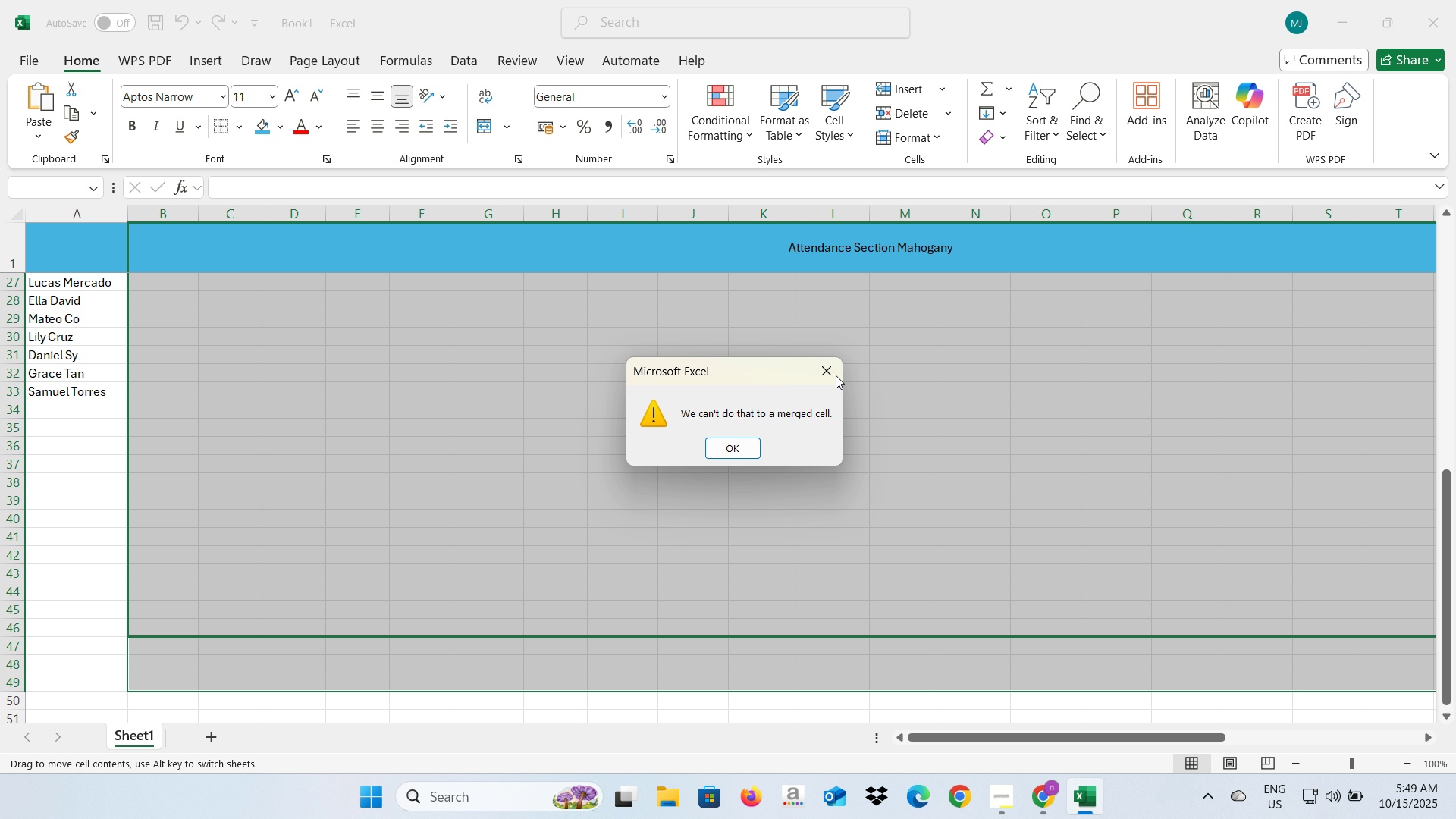 
left_click([836, 373])
 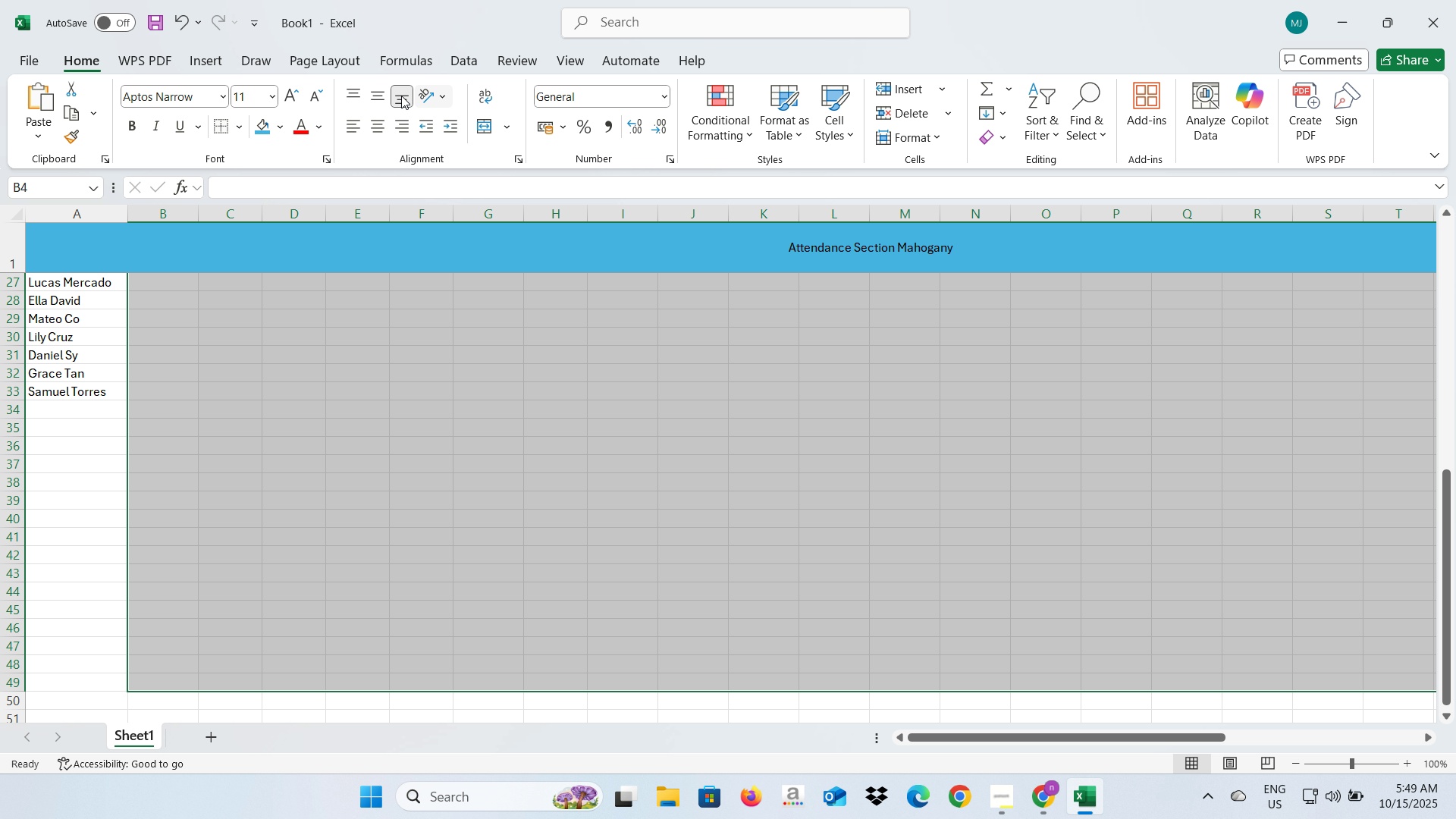 
left_click([199, 64])
 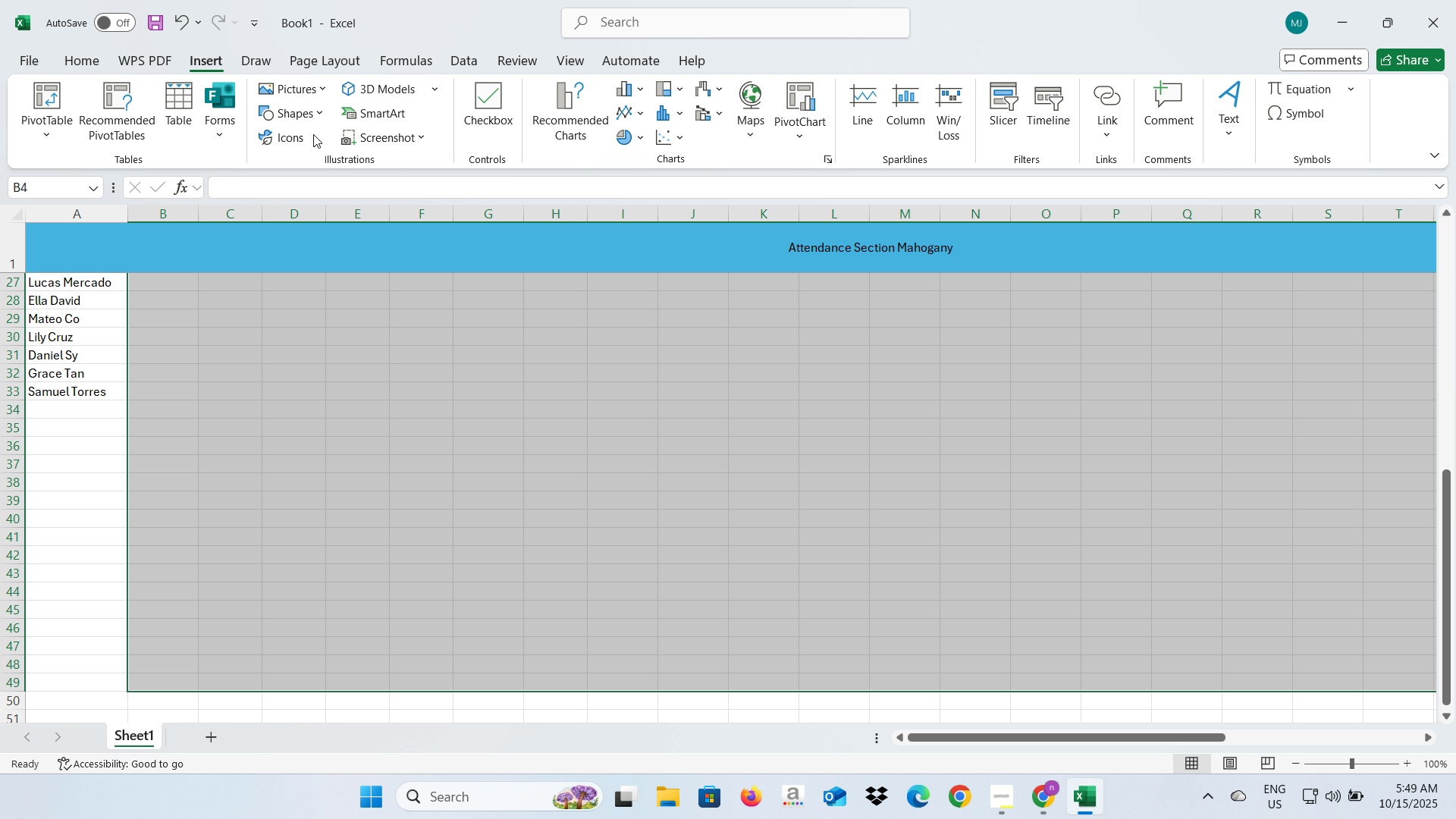 
wait(12.33)
 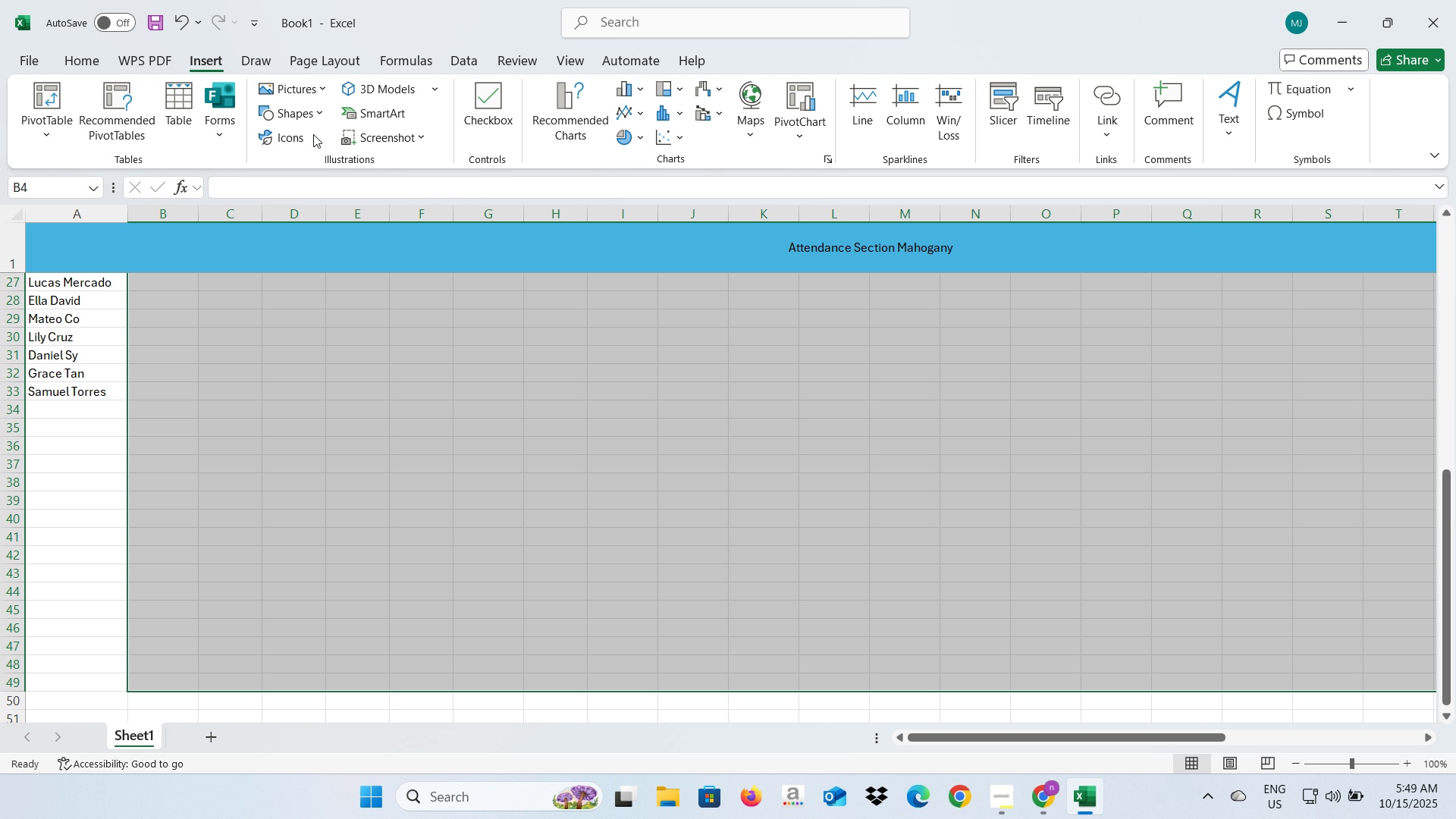 
left_click([473, 96])
 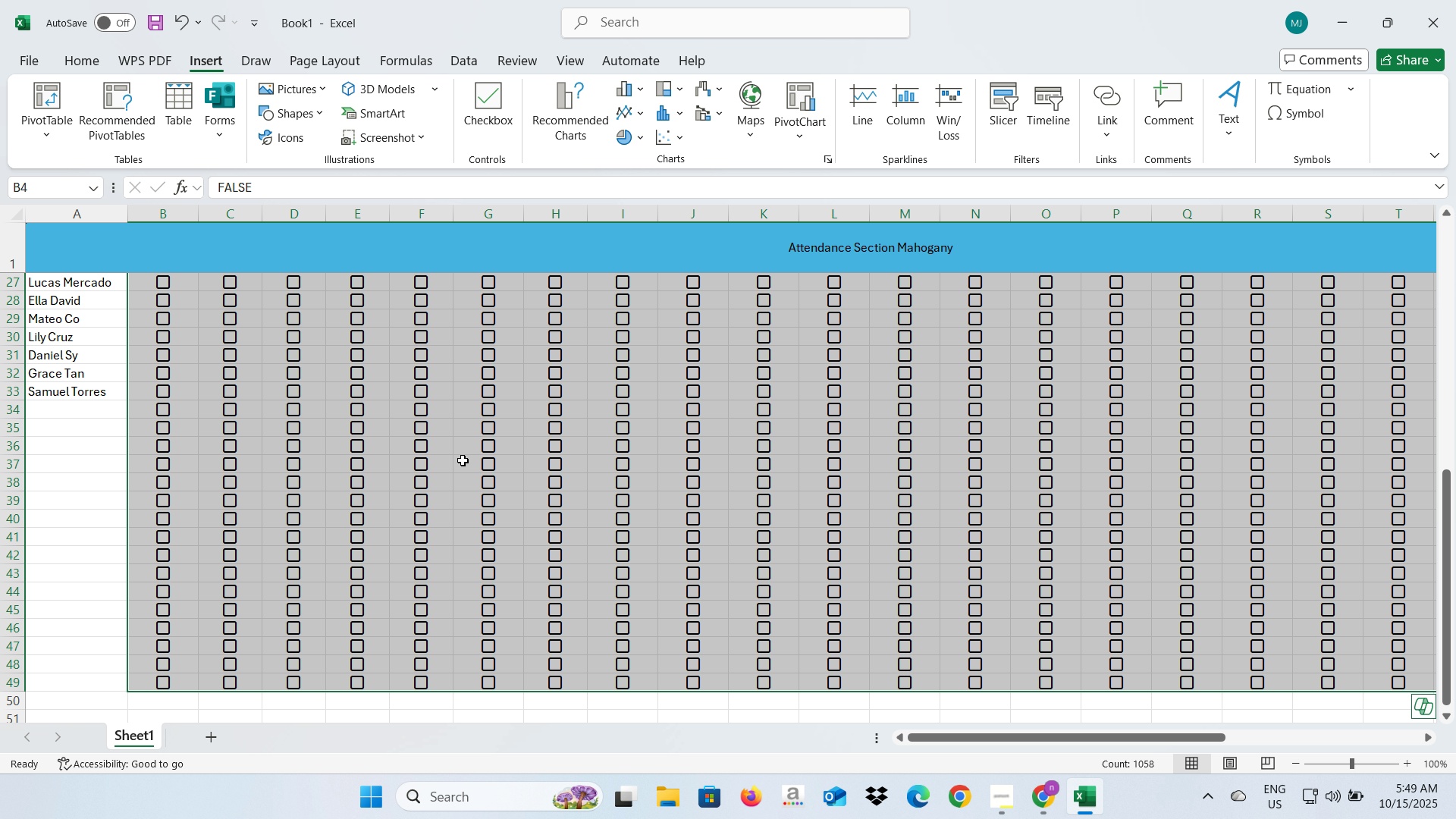 
left_click([463, 461])
 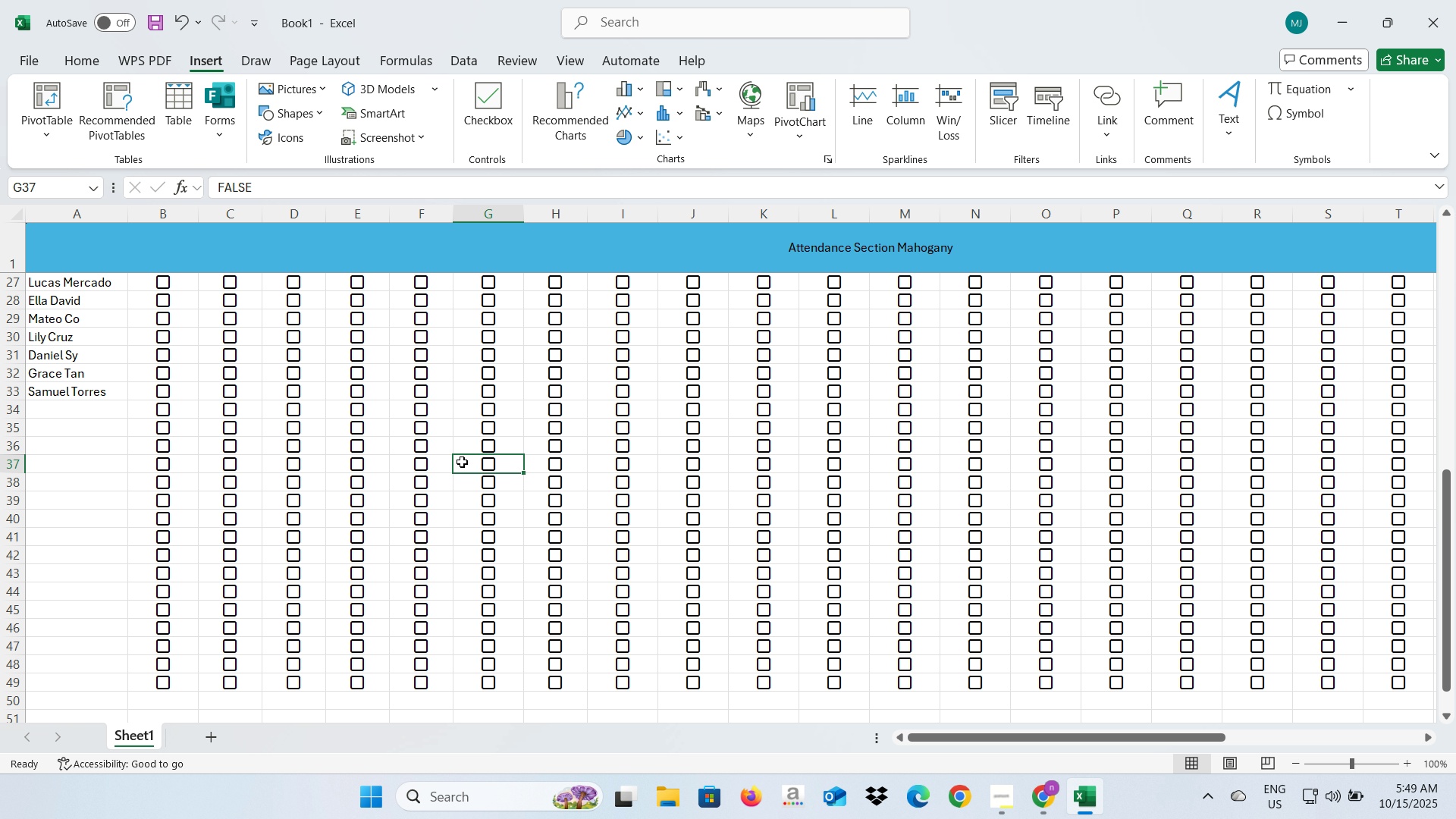 
scroll: coordinate [460, 462], scroll_direction: down, amount: 3.0
 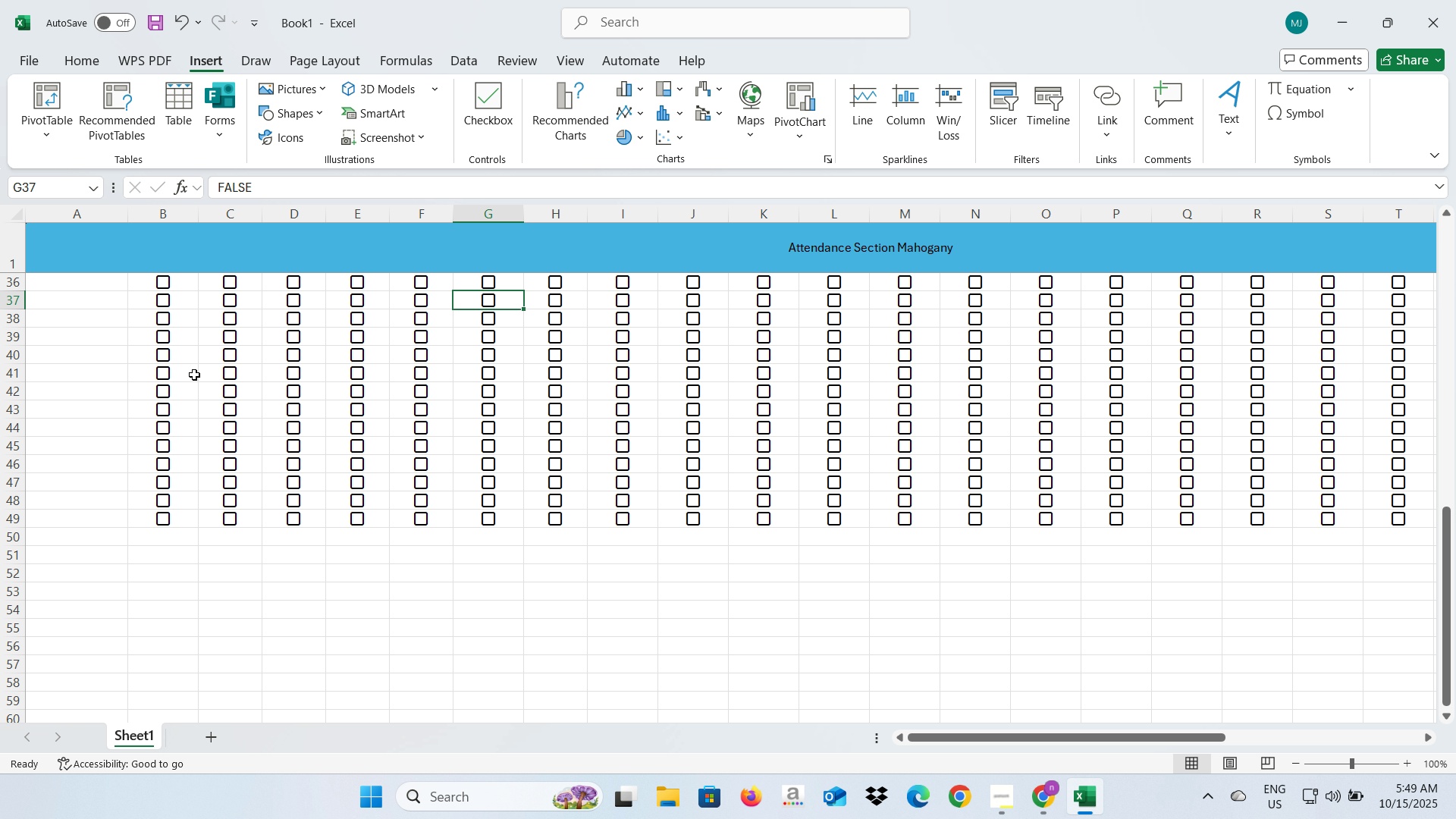 
scroll: coordinate [216, 396], scroll_direction: up, amount: 1.0
 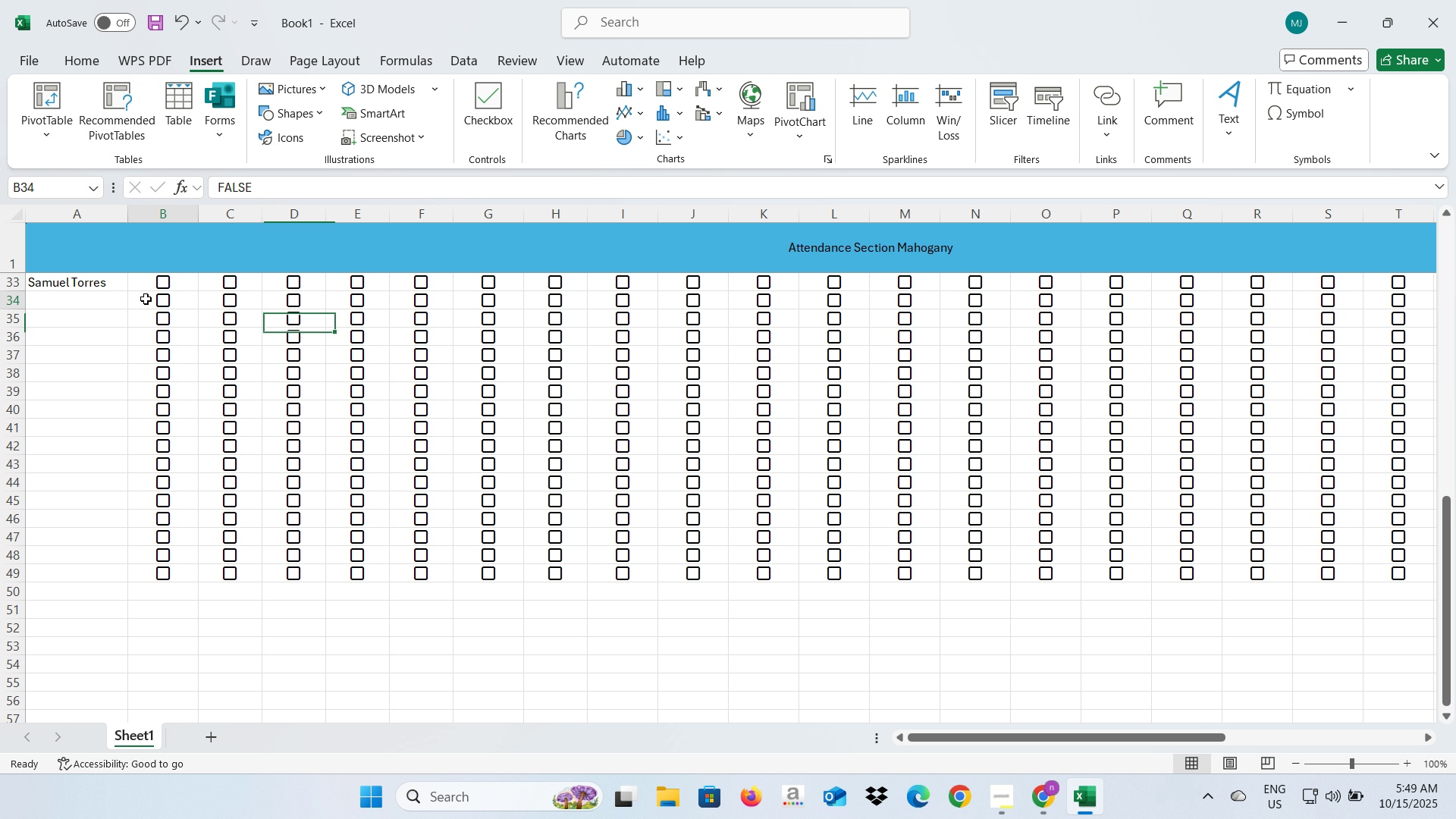 
left_click_drag(start_coordinate=[146, 299], to_coordinate=[1329, 575])
 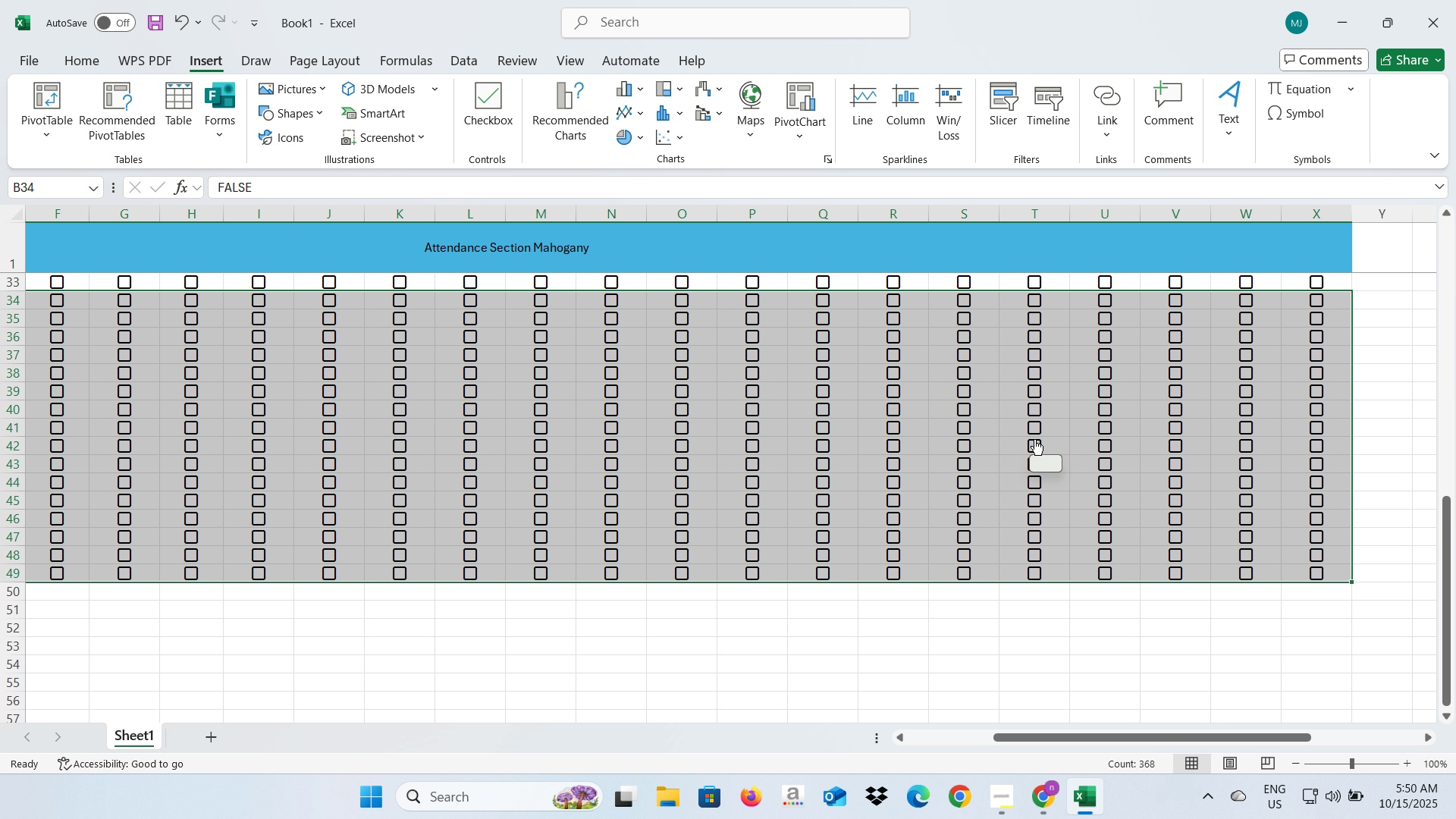 
key(Backspace)
 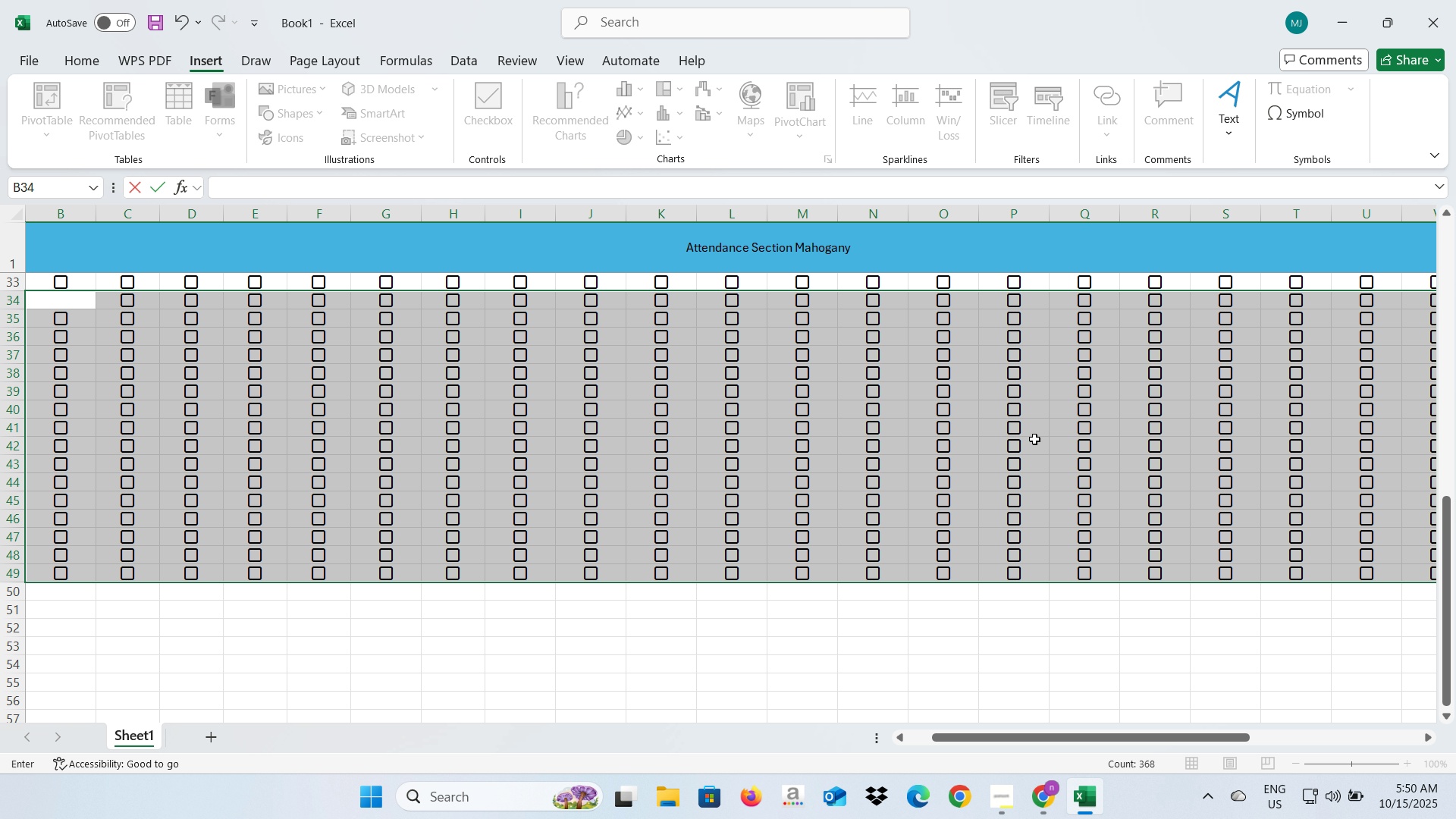 
right_click([1034, 439])
 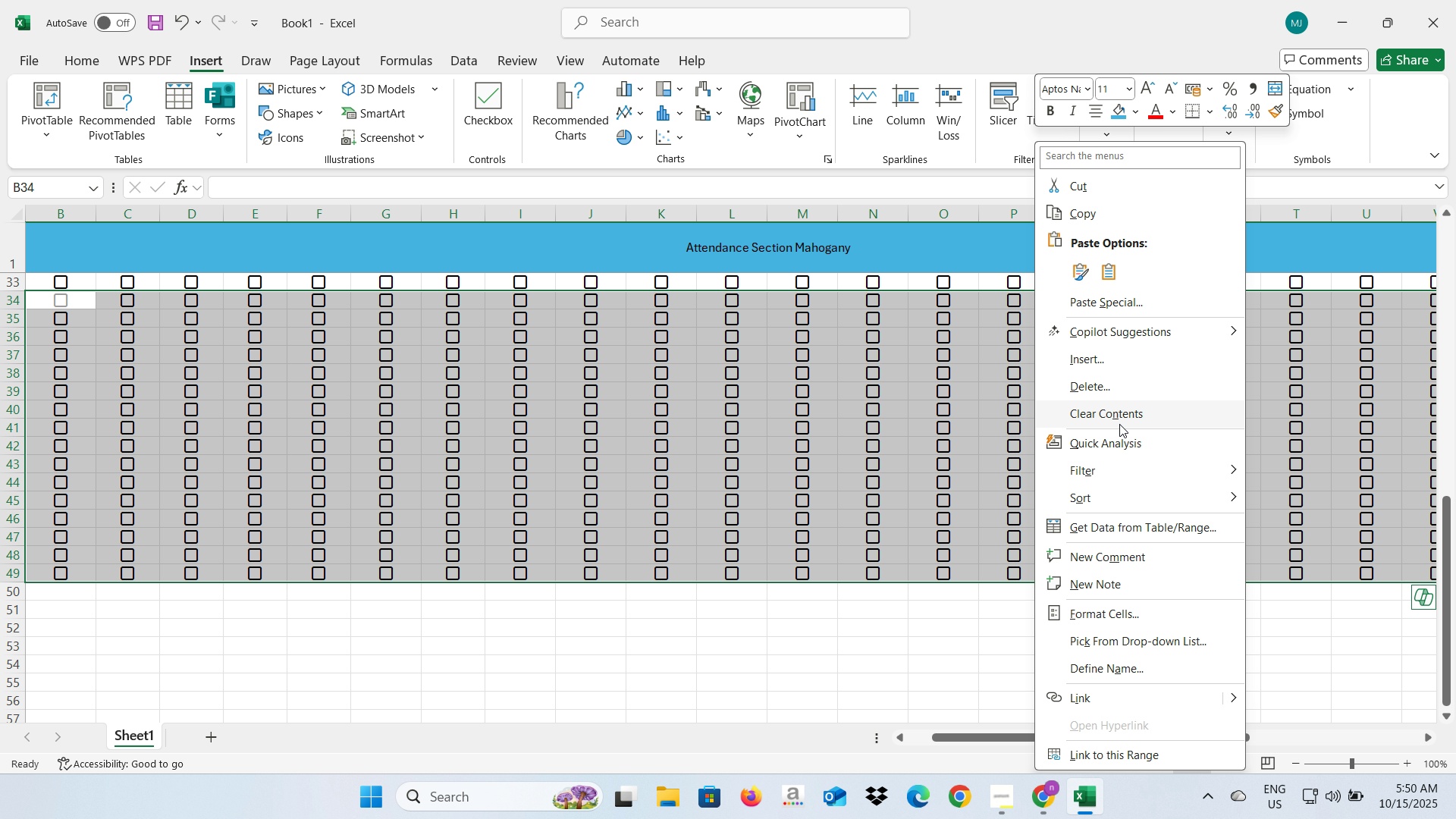 
mouse_move([1125, 409])
 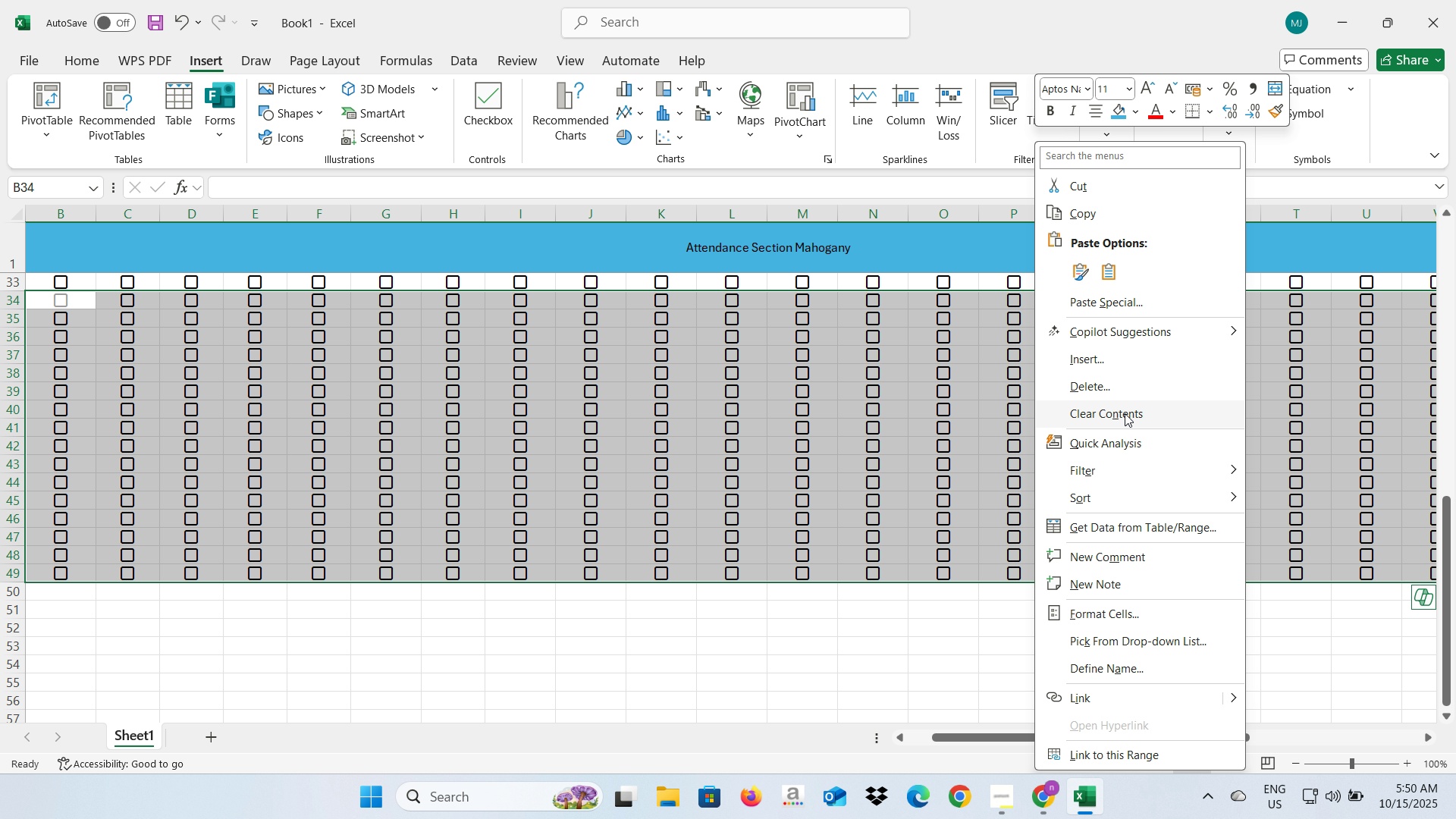 
left_click([1125, 413])
 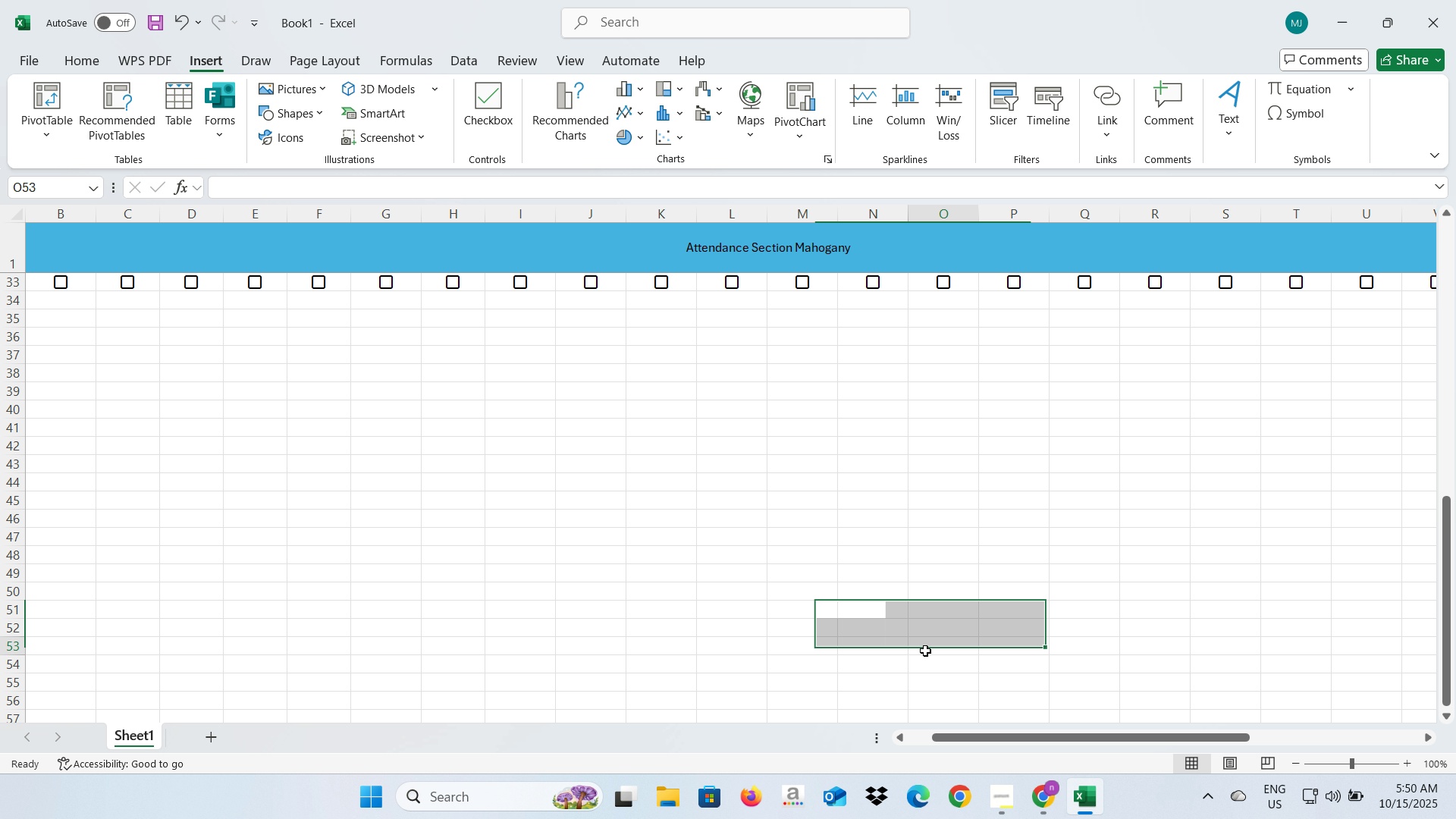 
left_click([925, 651])
 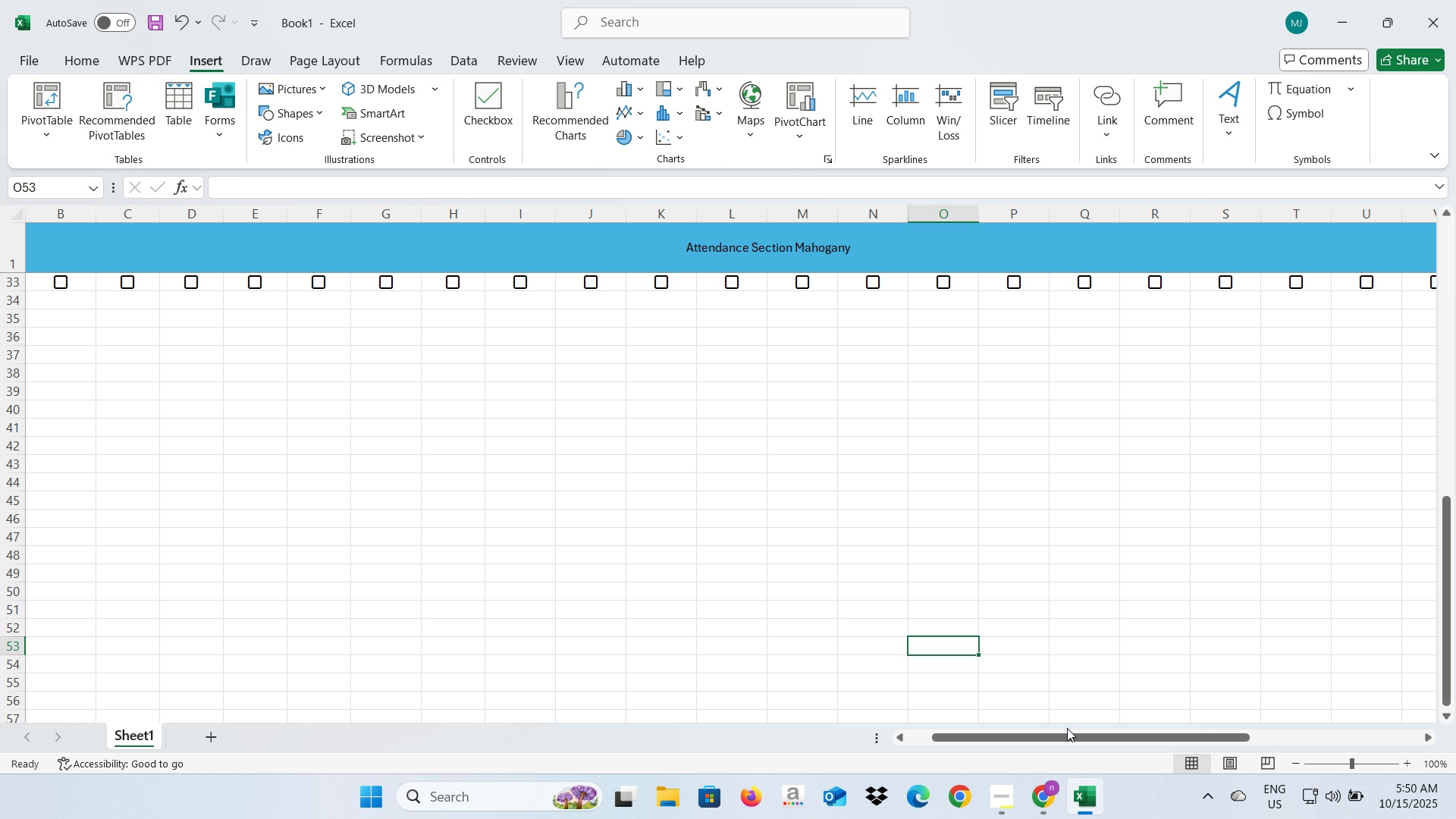 
left_click_drag(start_coordinate=[1071, 734], to_coordinate=[958, 730])
 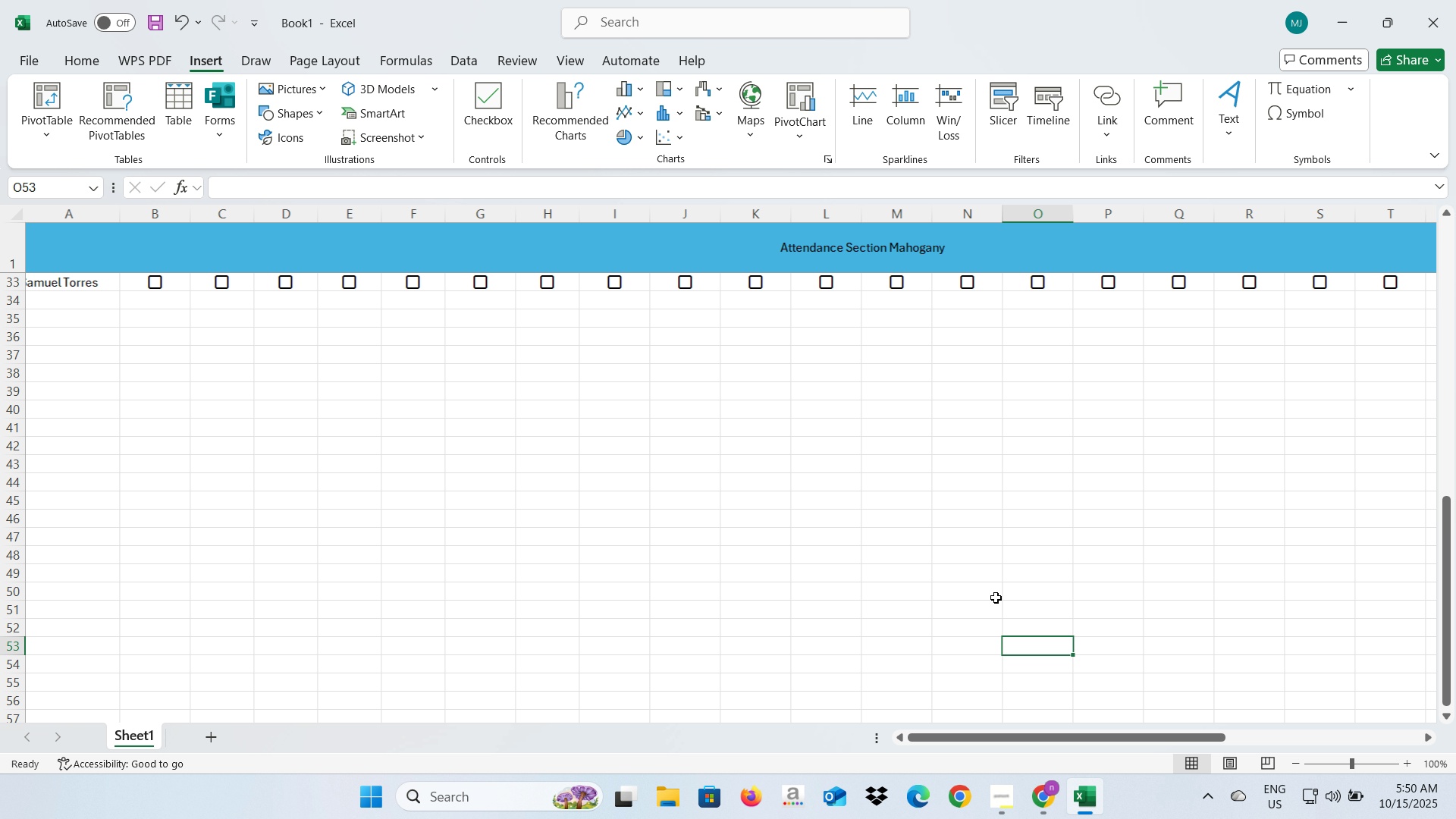 
scroll: coordinate [787, 523], scroll_direction: up, amount: 15.0
 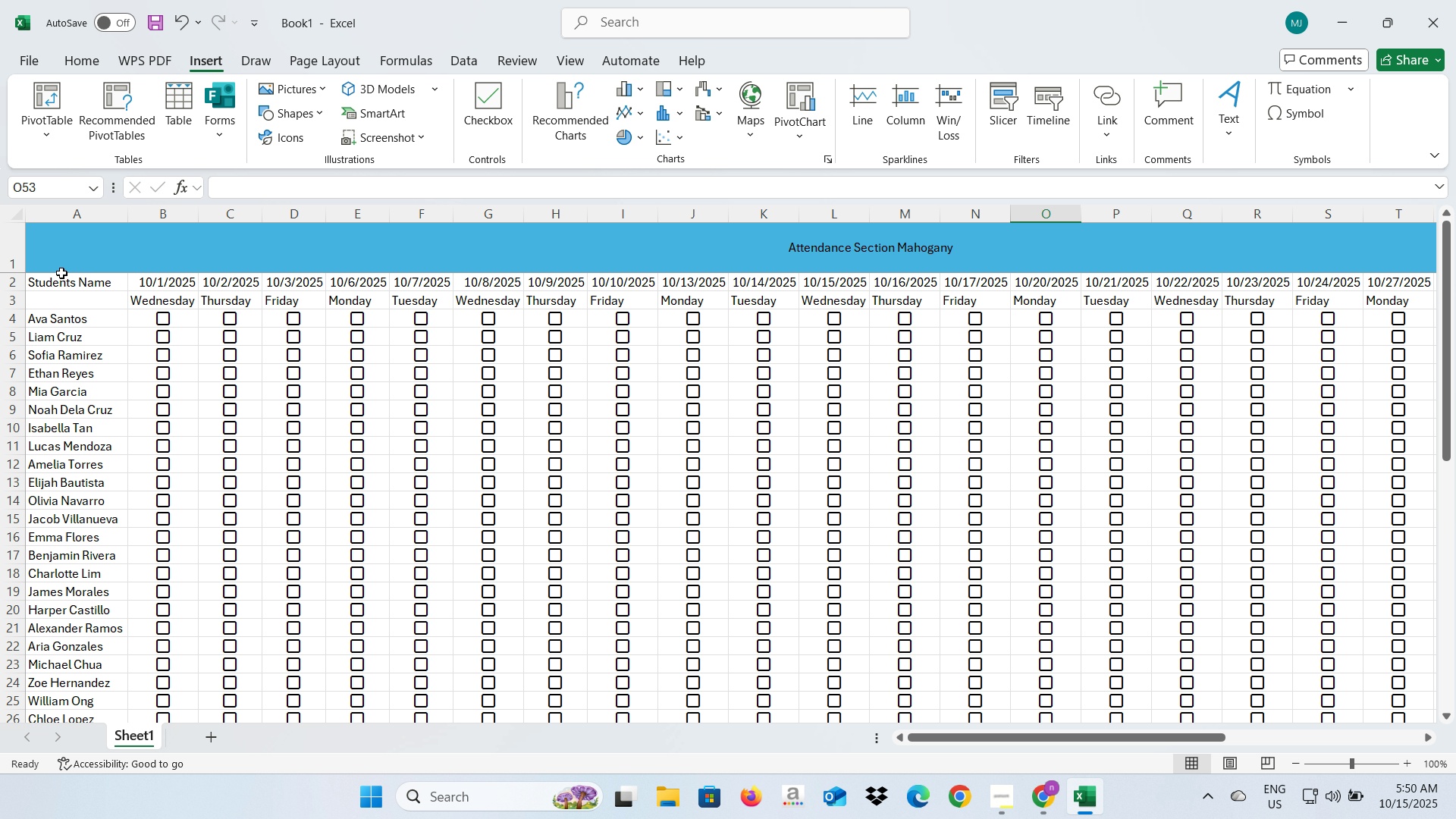 
left_click_drag(start_coordinate=[55, 275], to_coordinate=[102, 667])
 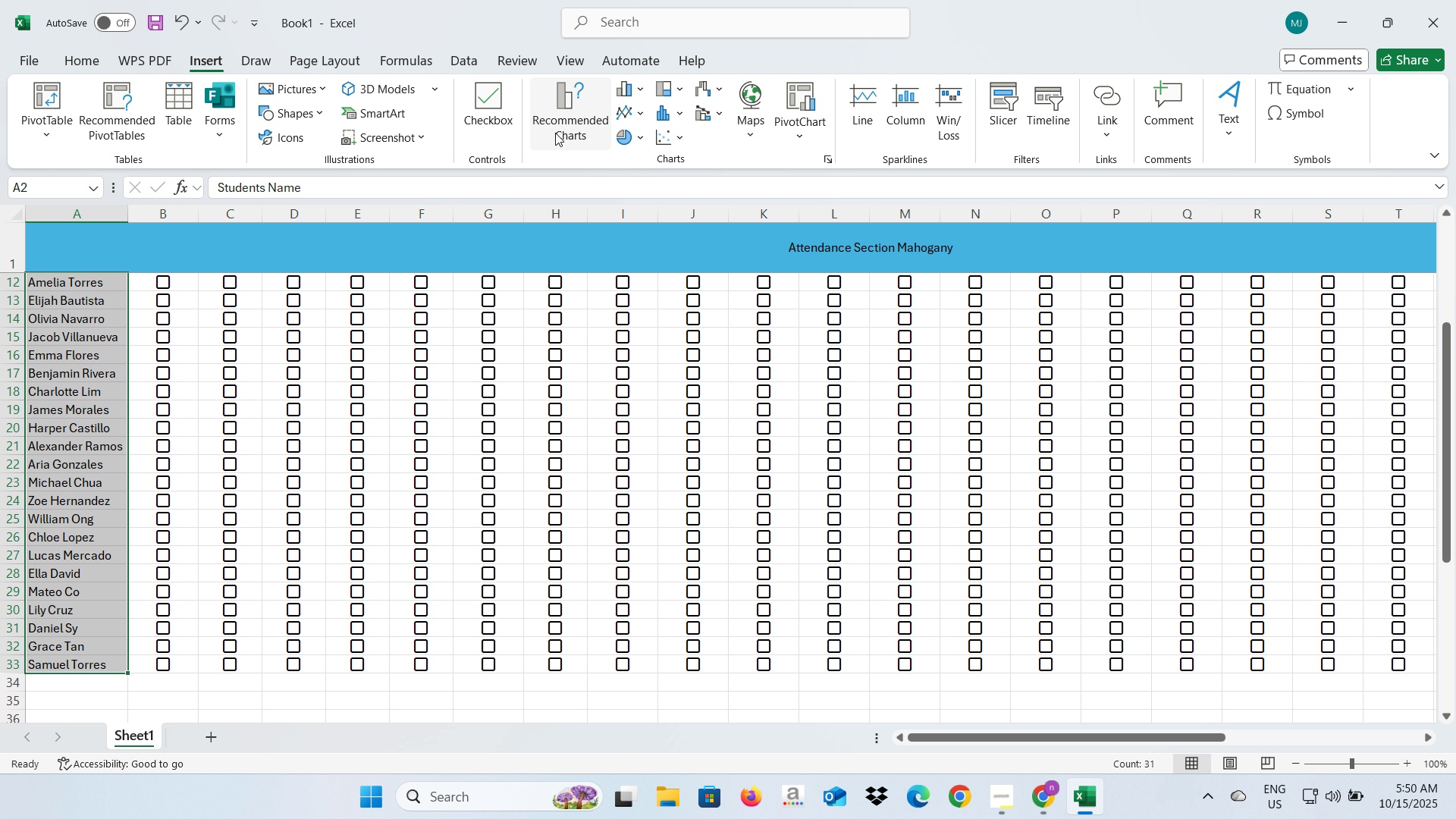 
scroll: coordinate [80, 431], scroll_direction: down, amount: 5.0
 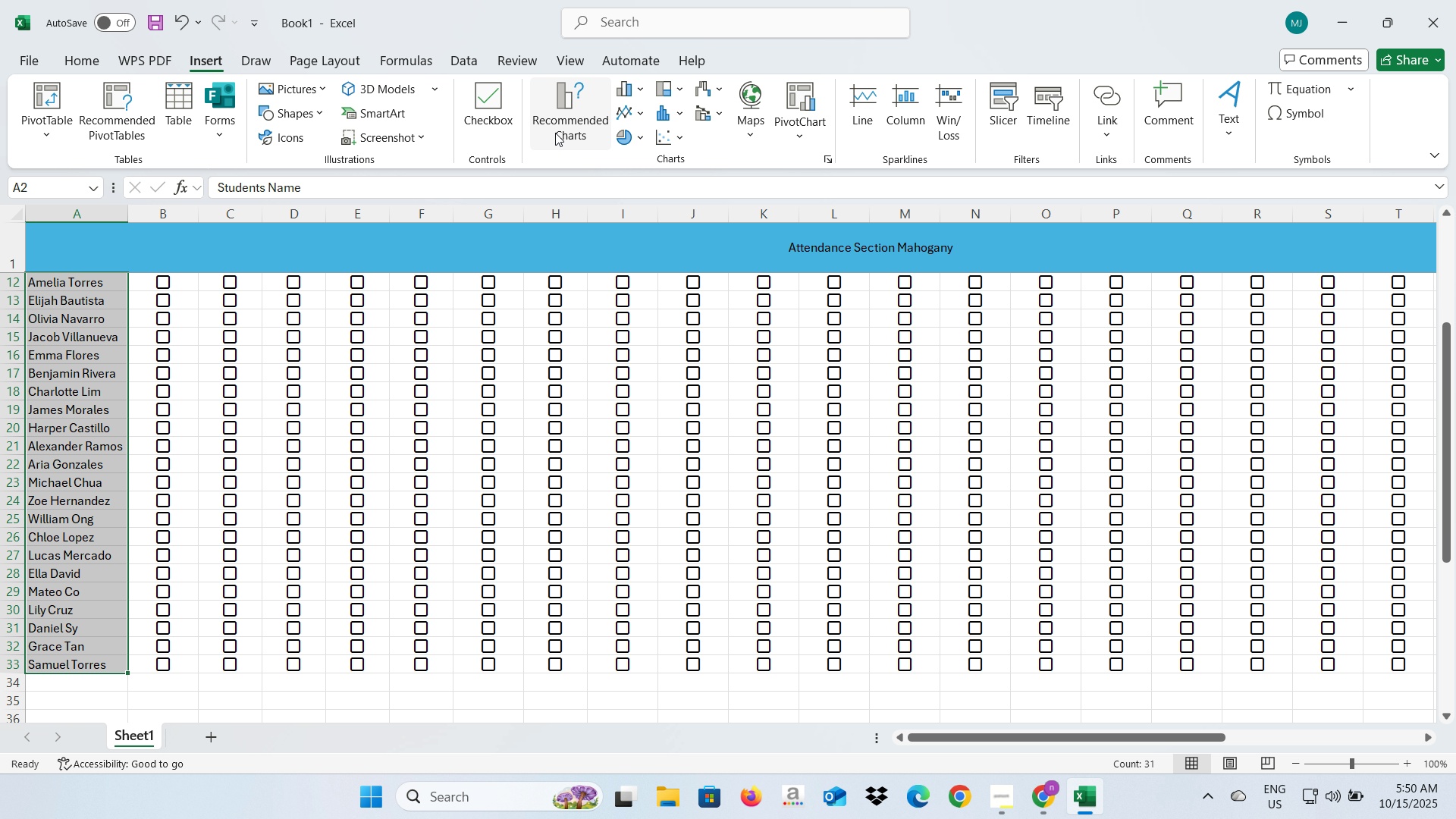 
left_click([570, 57])
 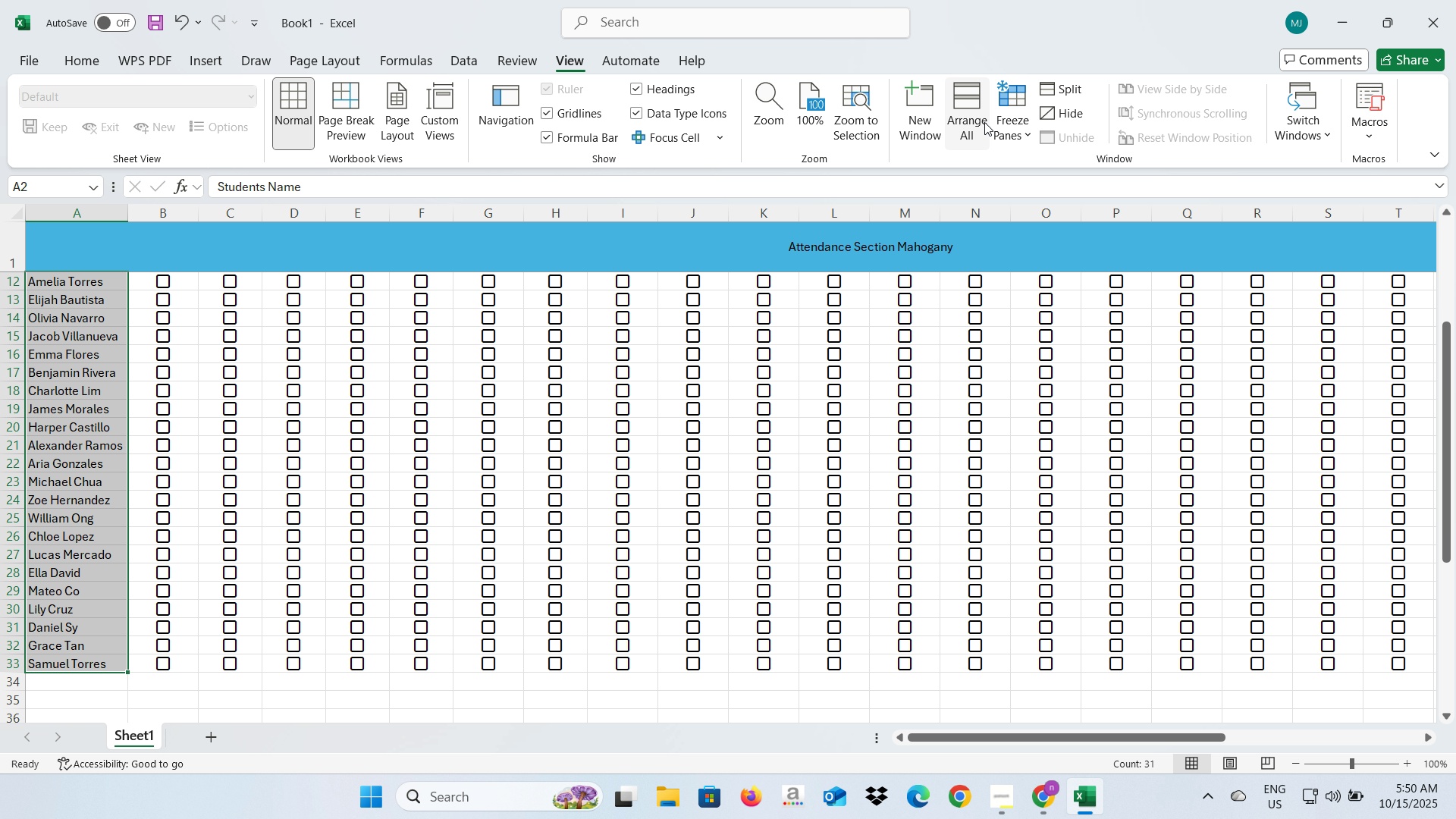 
left_click([1005, 113])
 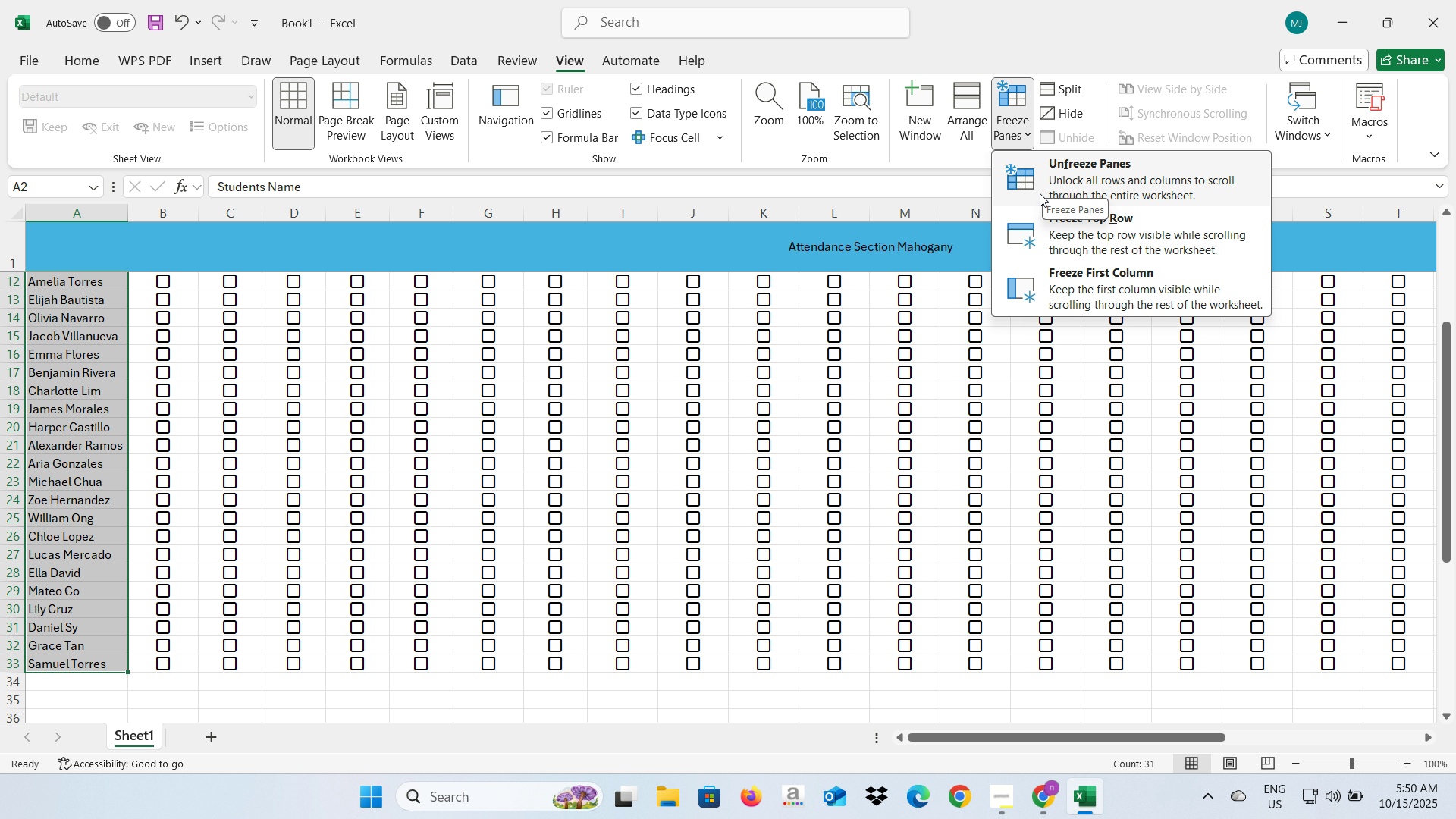 
wait(6.69)
 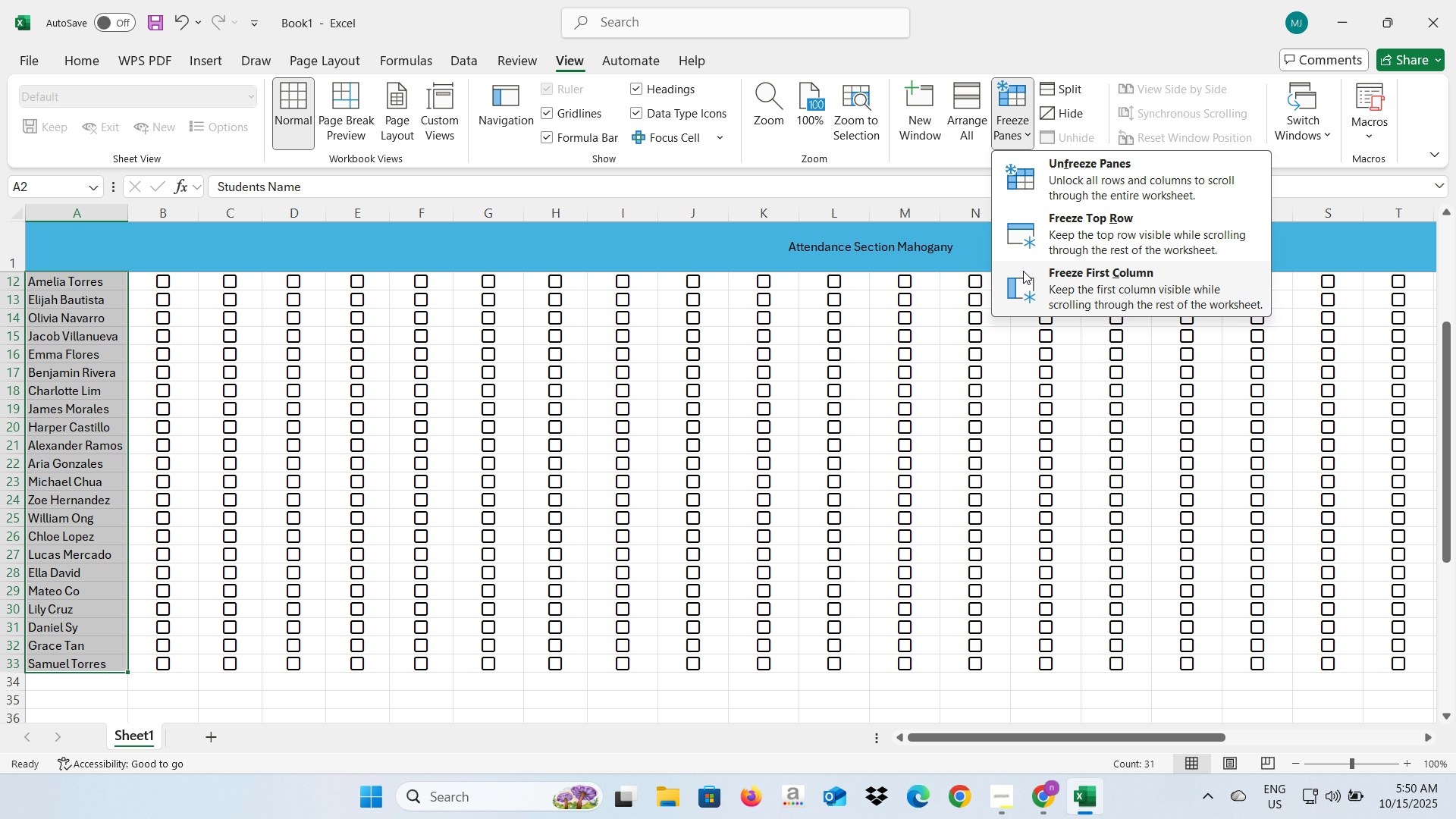 
left_click([1026, 283])
 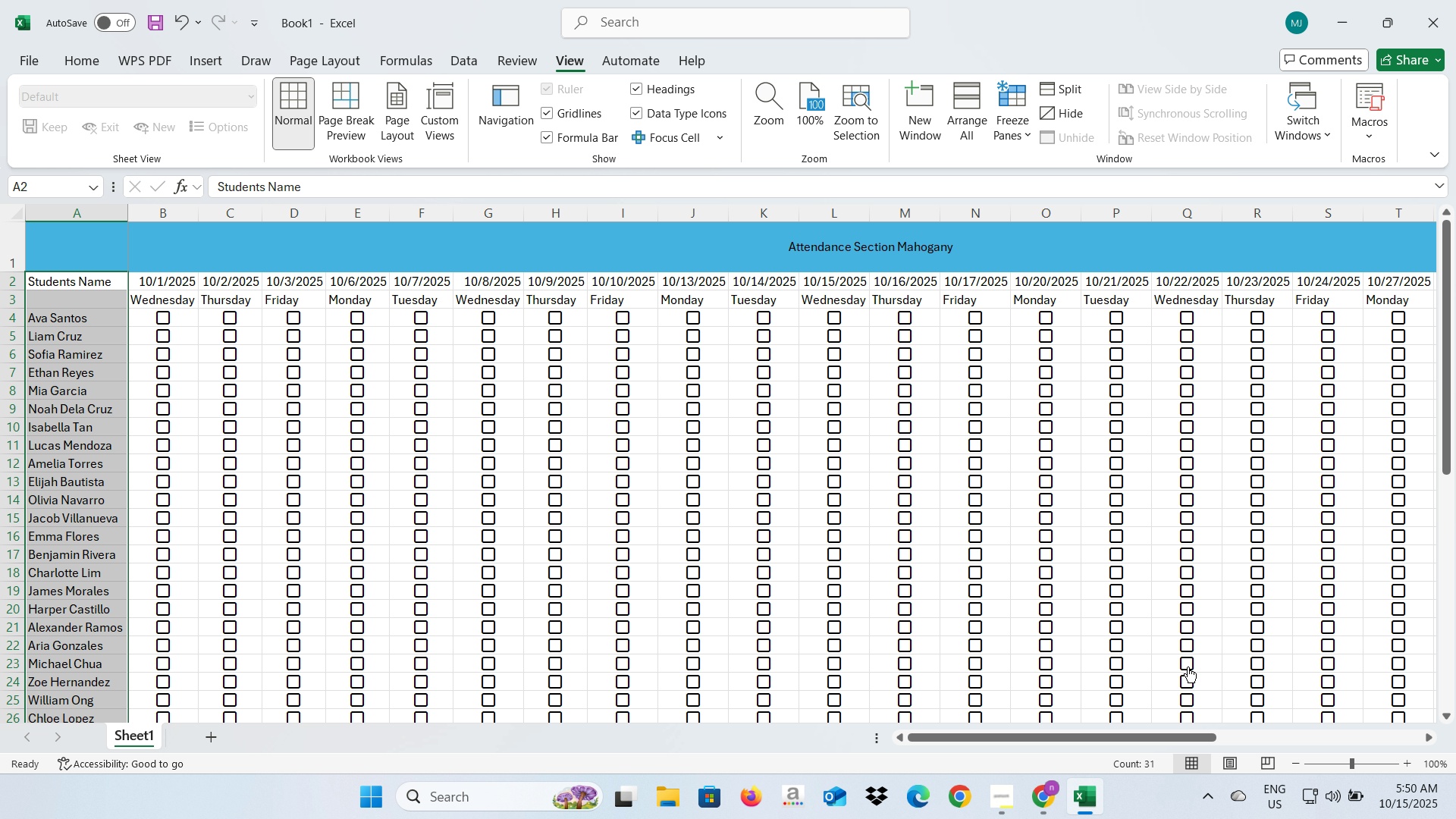 
left_click_drag(start_coordinate=[1133, 738], to_coordinate=[981, 752])
 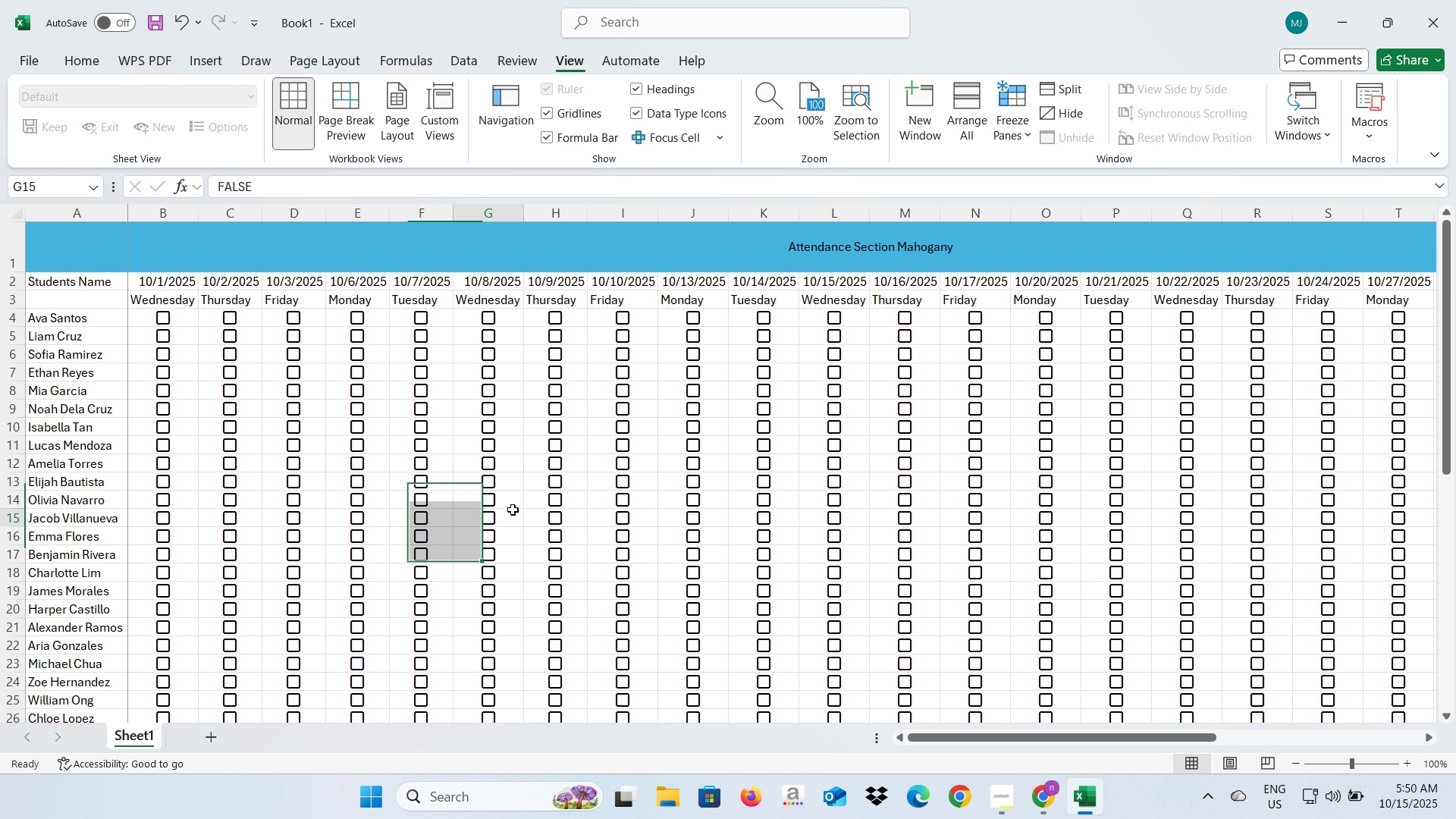 
left_click([513, 510])
 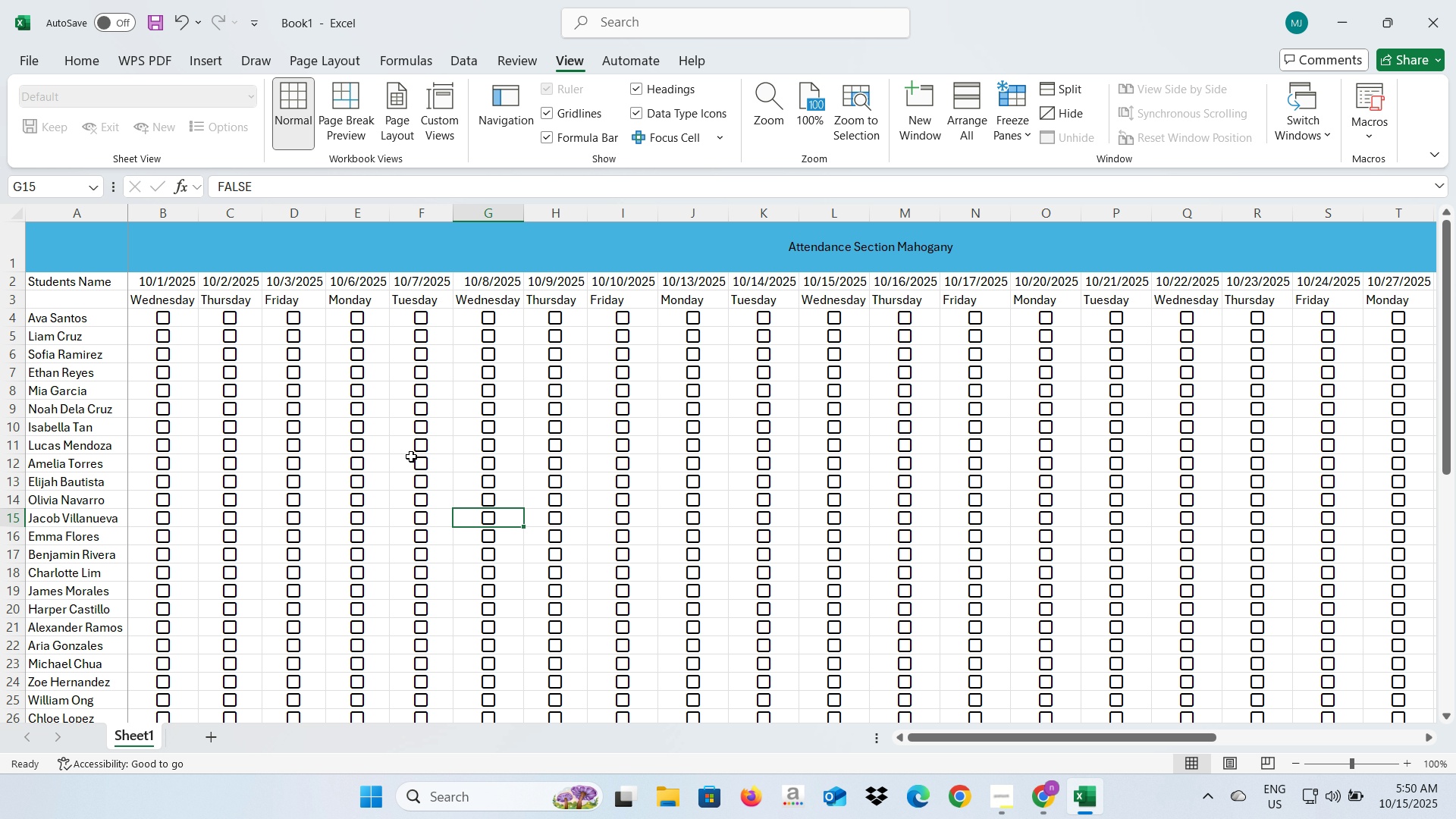 
wait(8.44)
 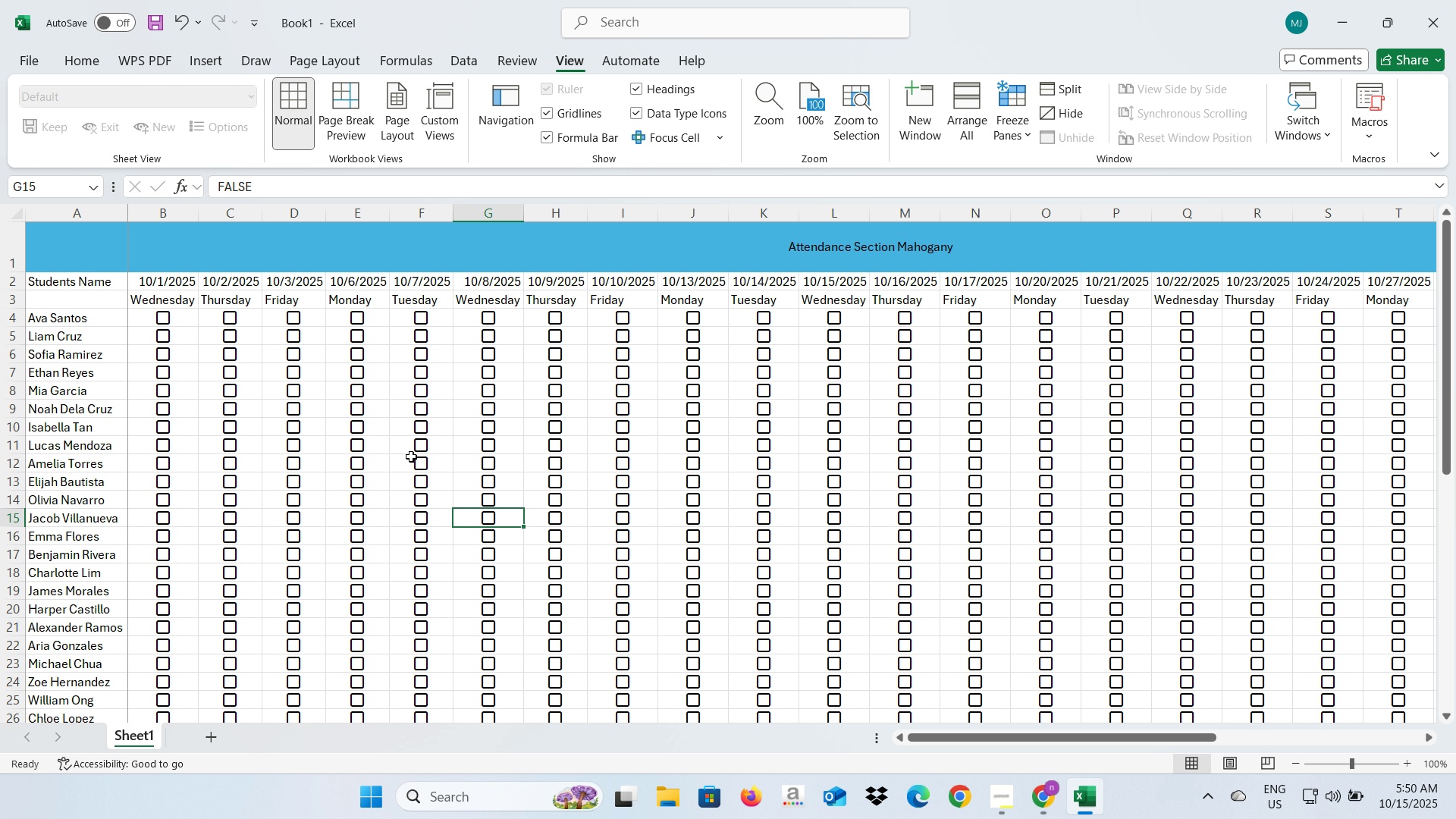 
left_click_drag(start_coordinate=[140, 319], to_coordinate=[1320, 684])
 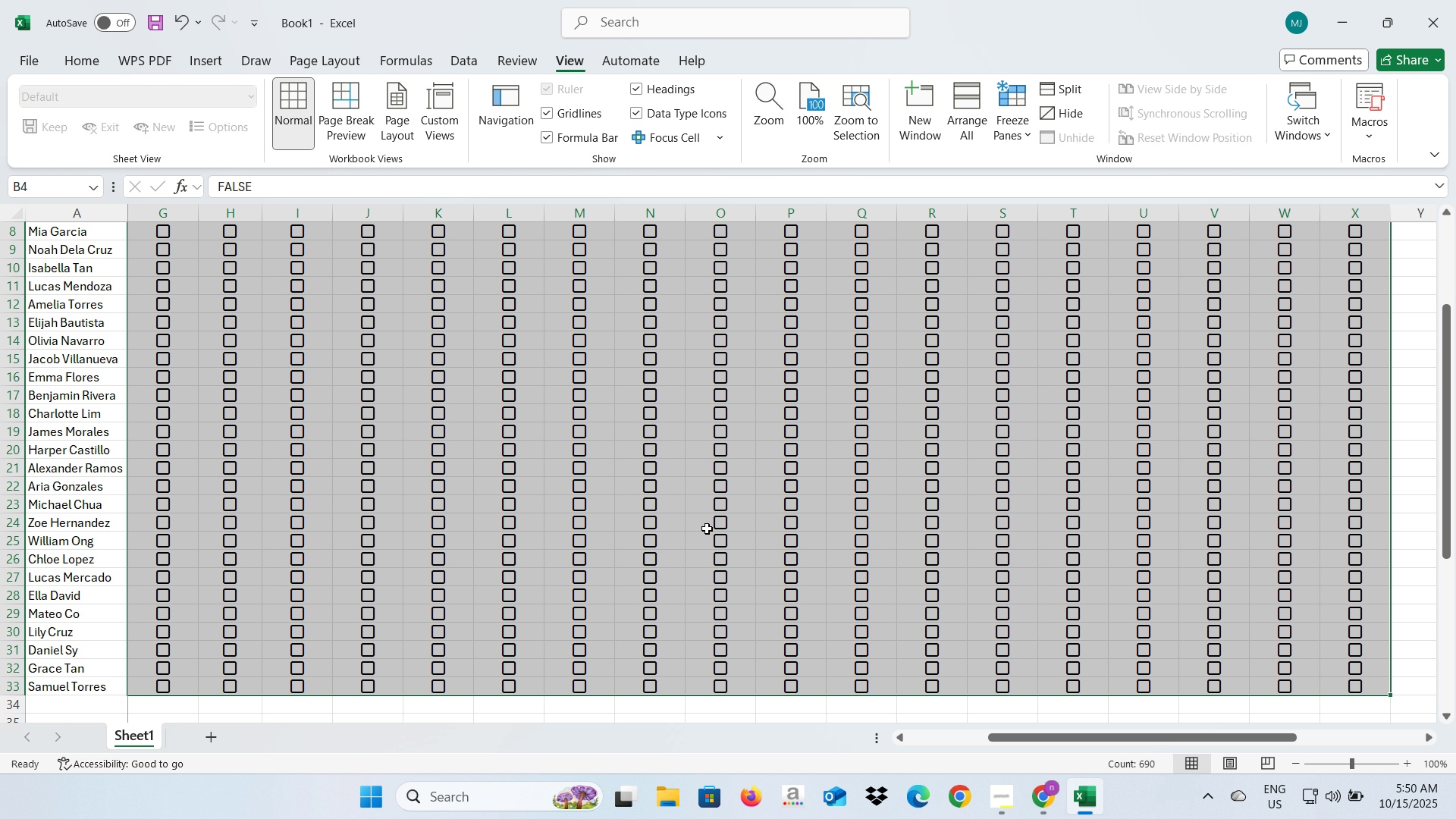 
scroll: coordinate [684, 523], scroll_direction: up, amount: 8.0
 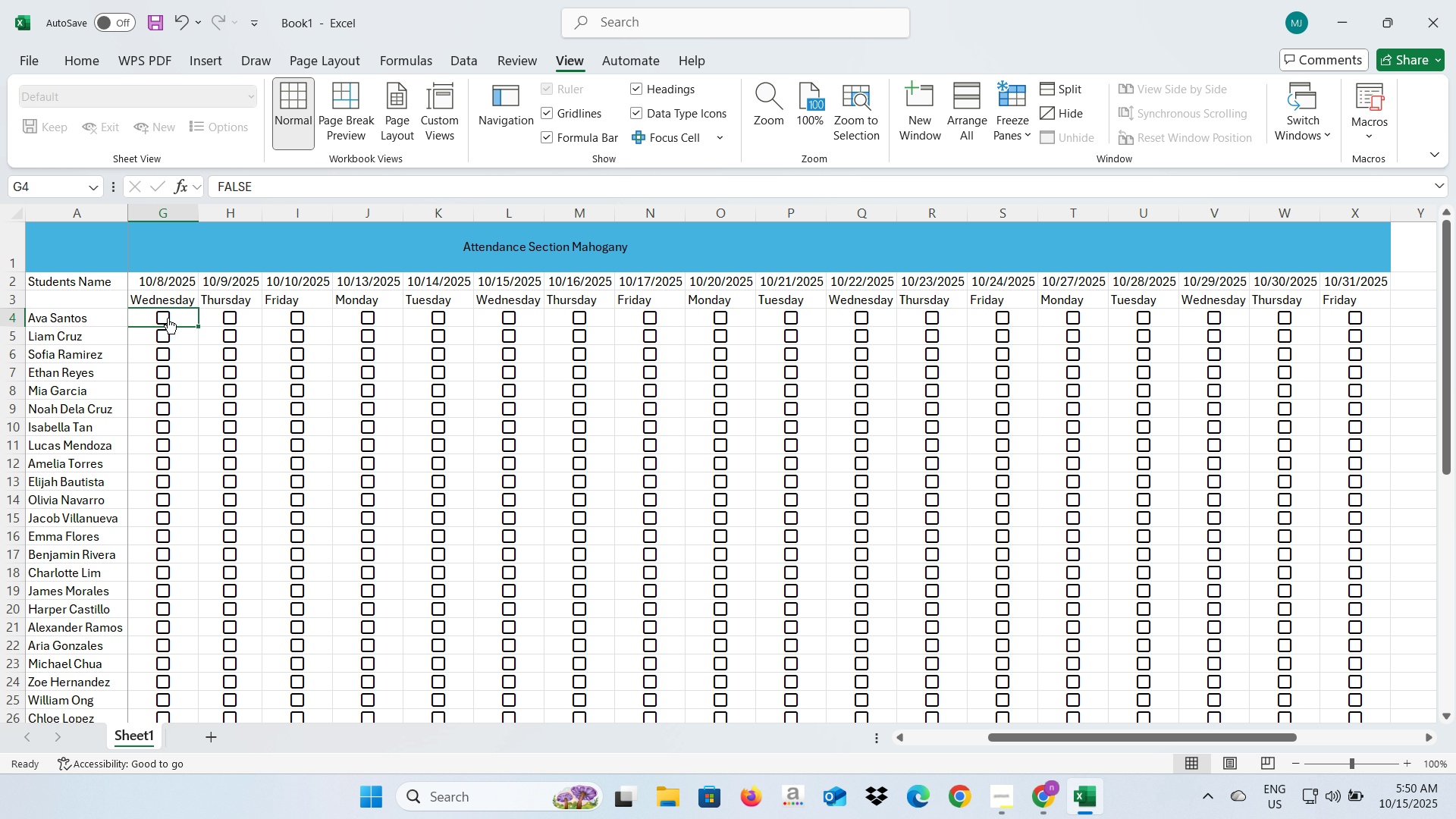 
left_click([163, 314])
 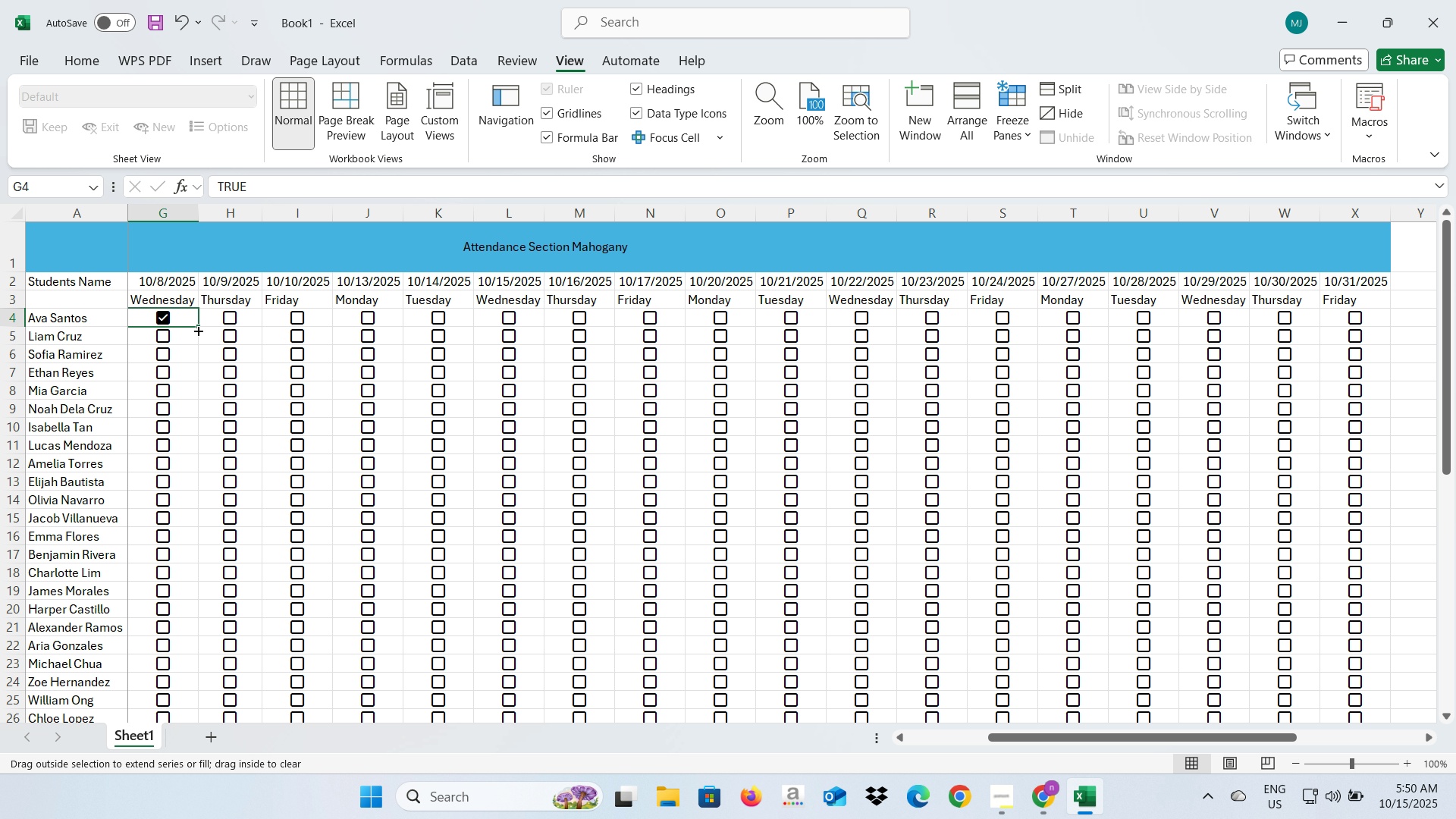 
left_click_drag(start_coordinate=[197, 330], to_coordinate=[1370, 628])
 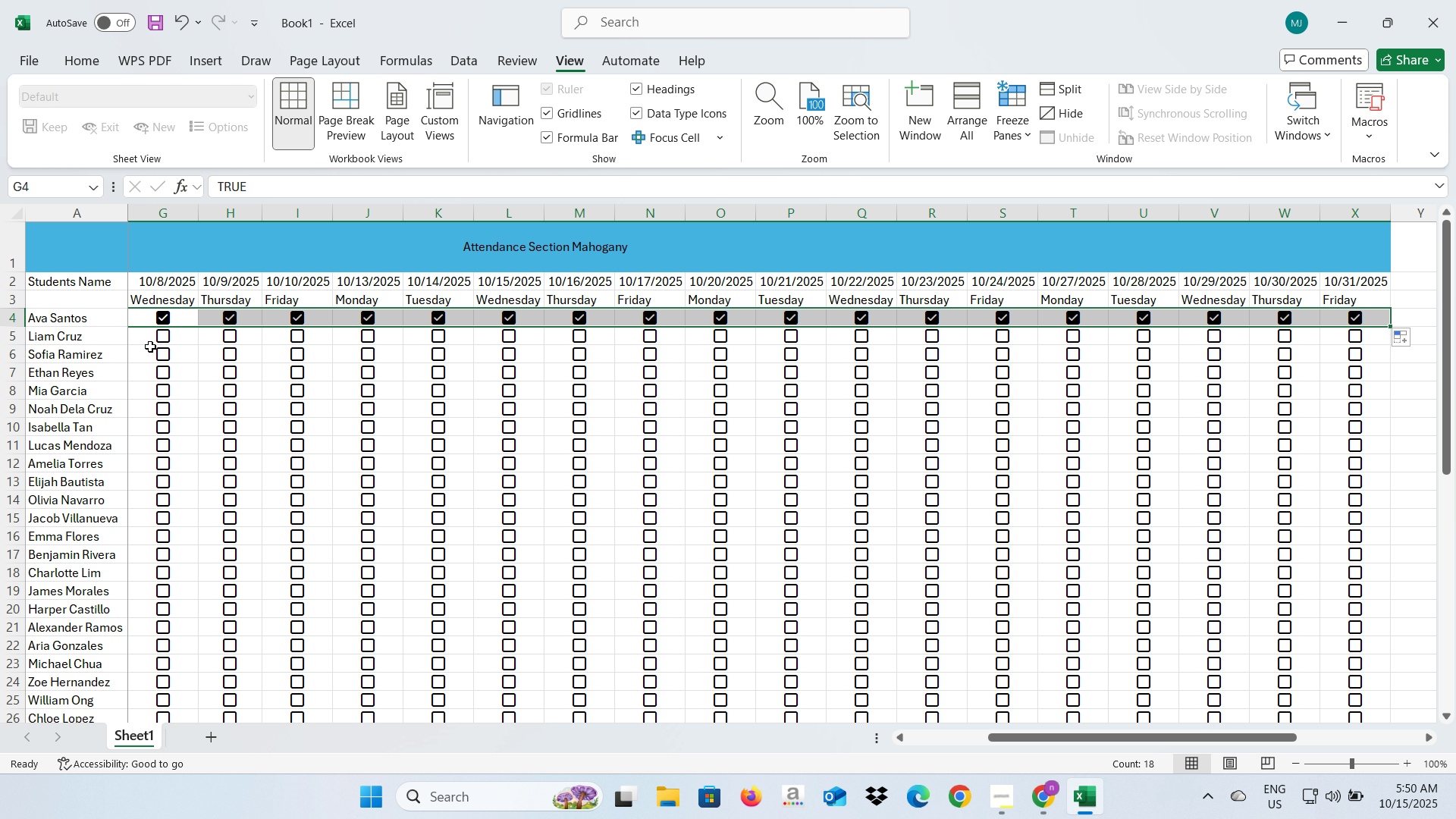 
left_click([146, 340])
 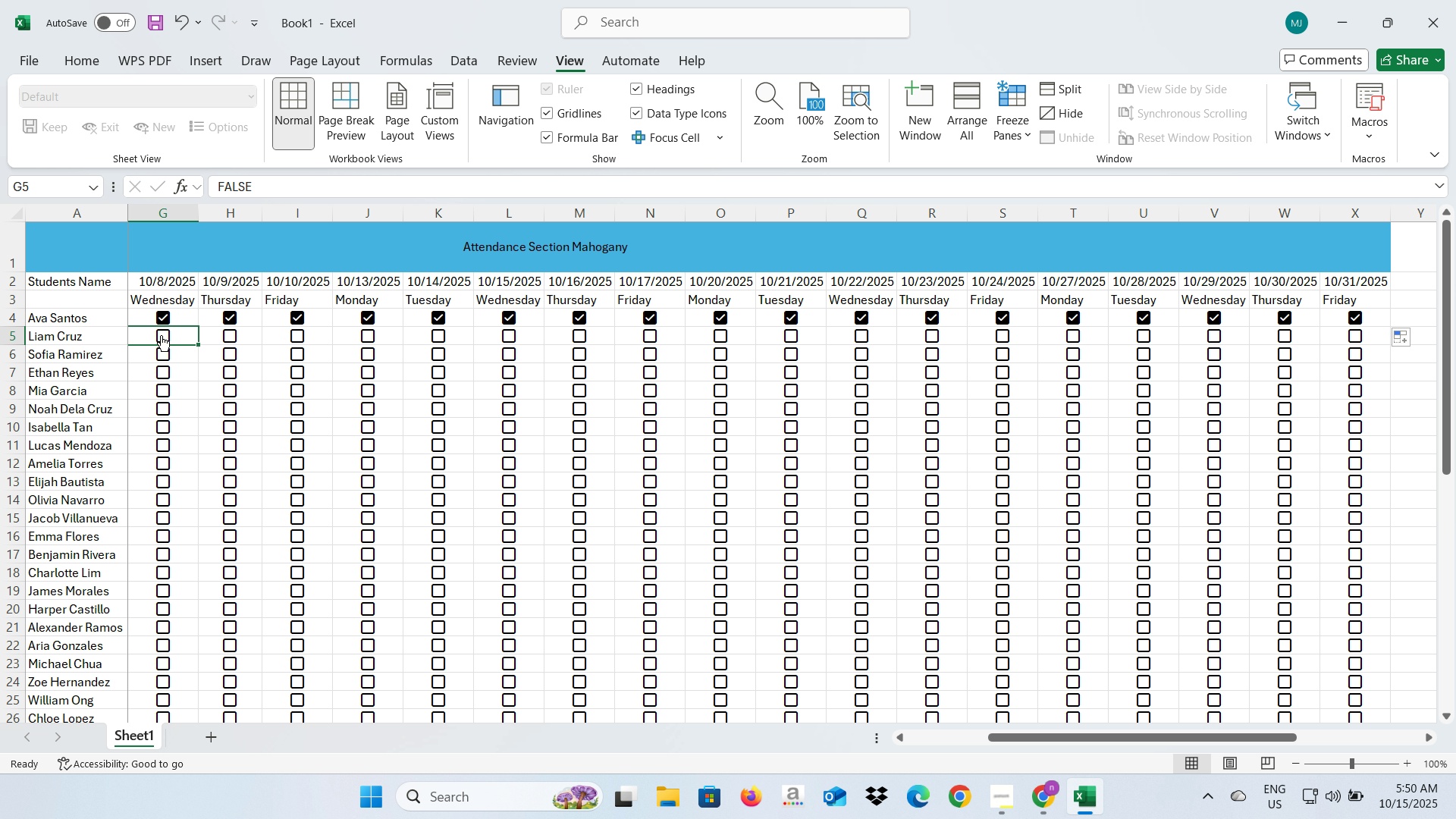 
left_click([161, 335])
 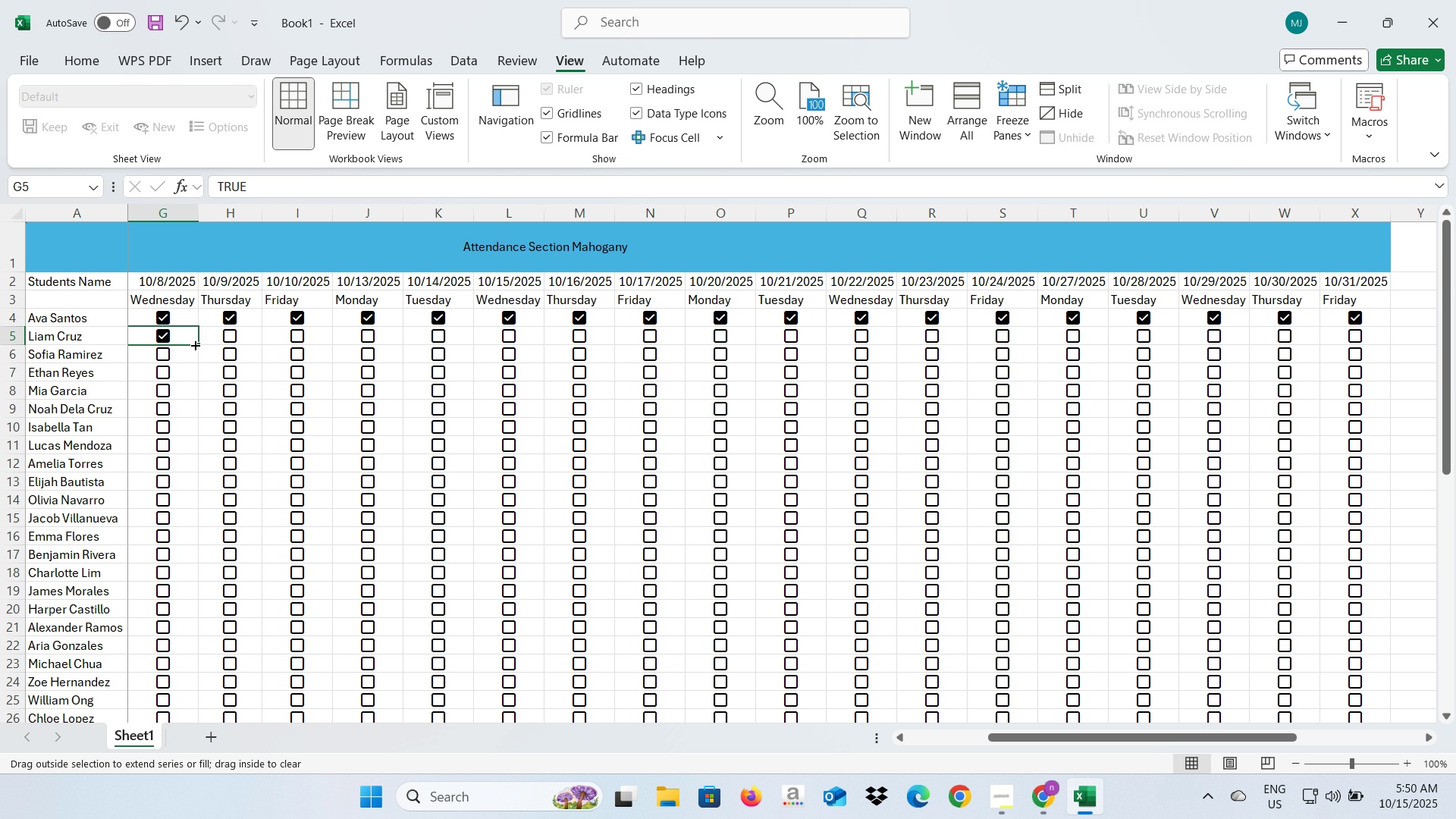 
left_click_drag(start_coordinate=[194, 344], to_coordinate=[366, 695])
 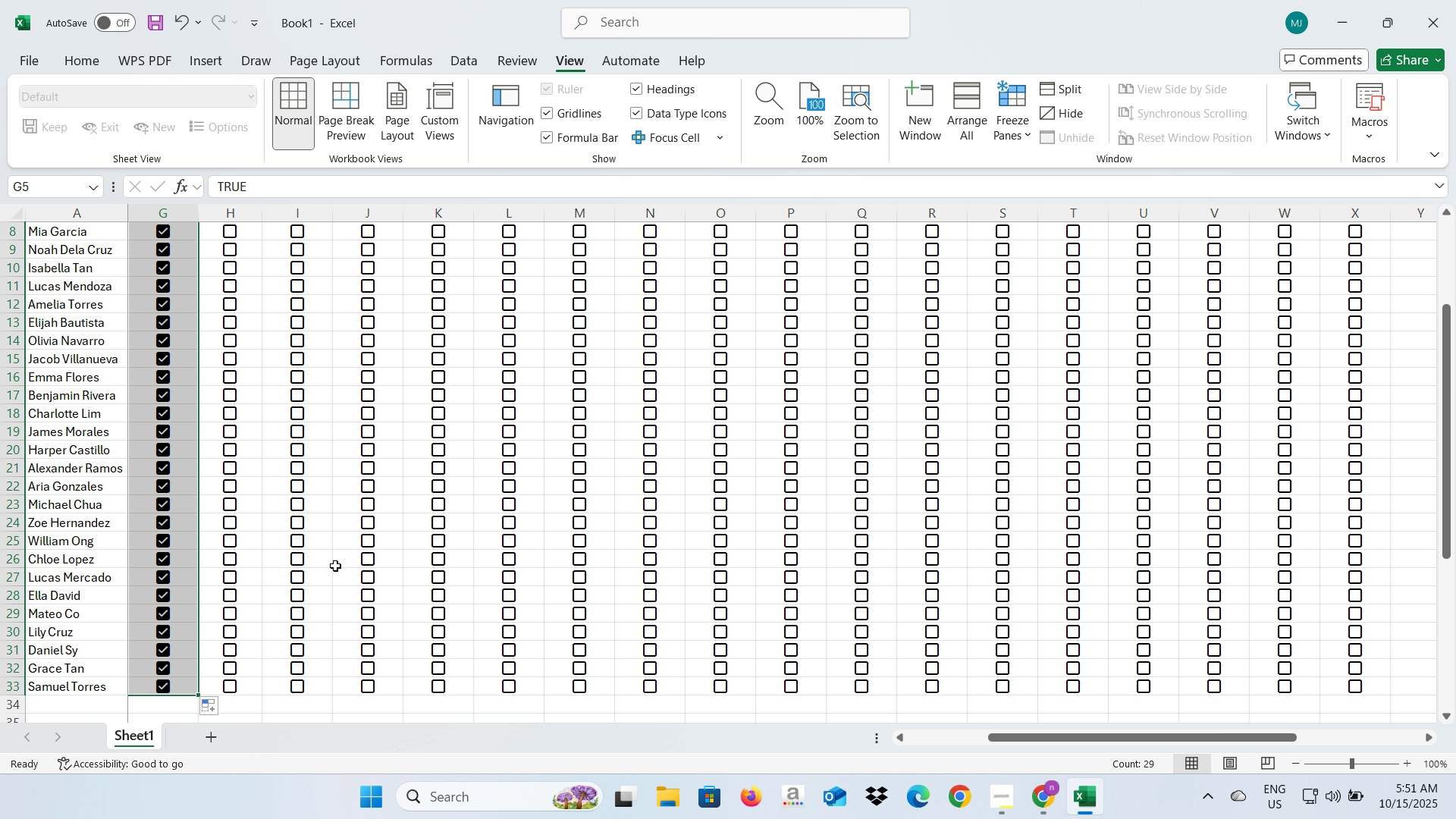 
scroll: coordinate [319, 522], scroll_direction: up, amount: 7.0
 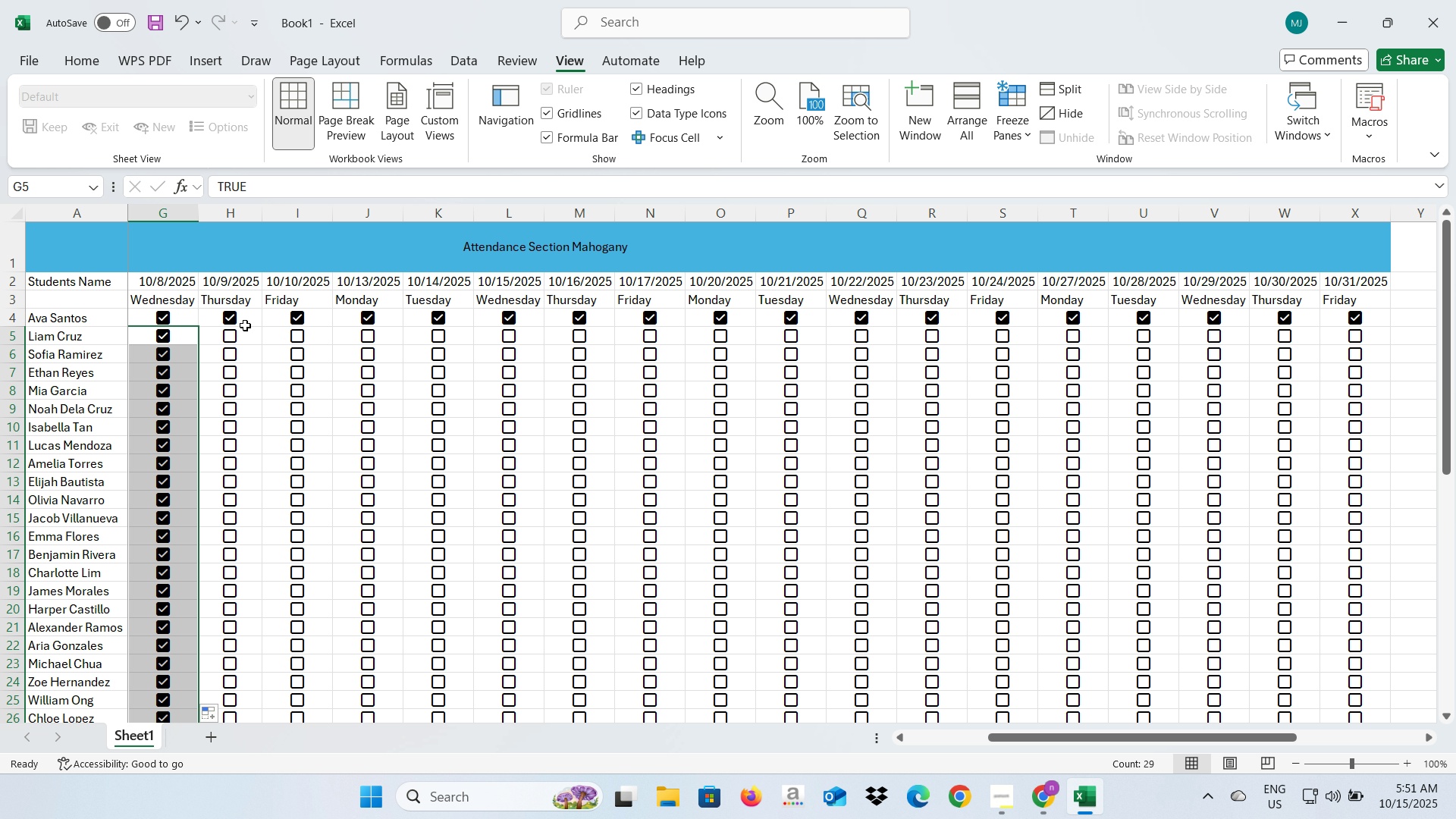 
left_click([245, 325])
 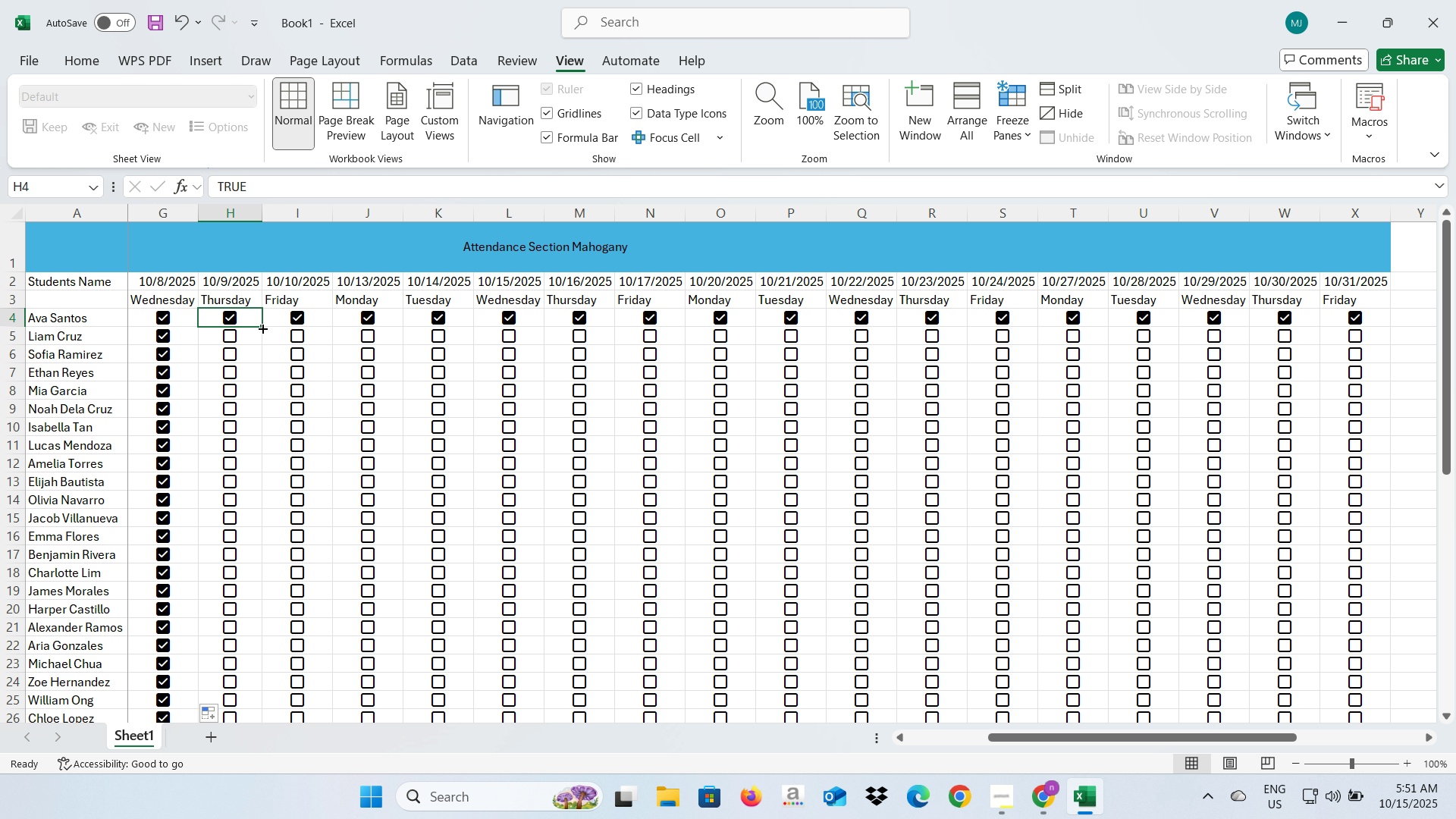 
left_click_drag(start_coordinate=[262, 328], to_coordinate=[251, 704])
 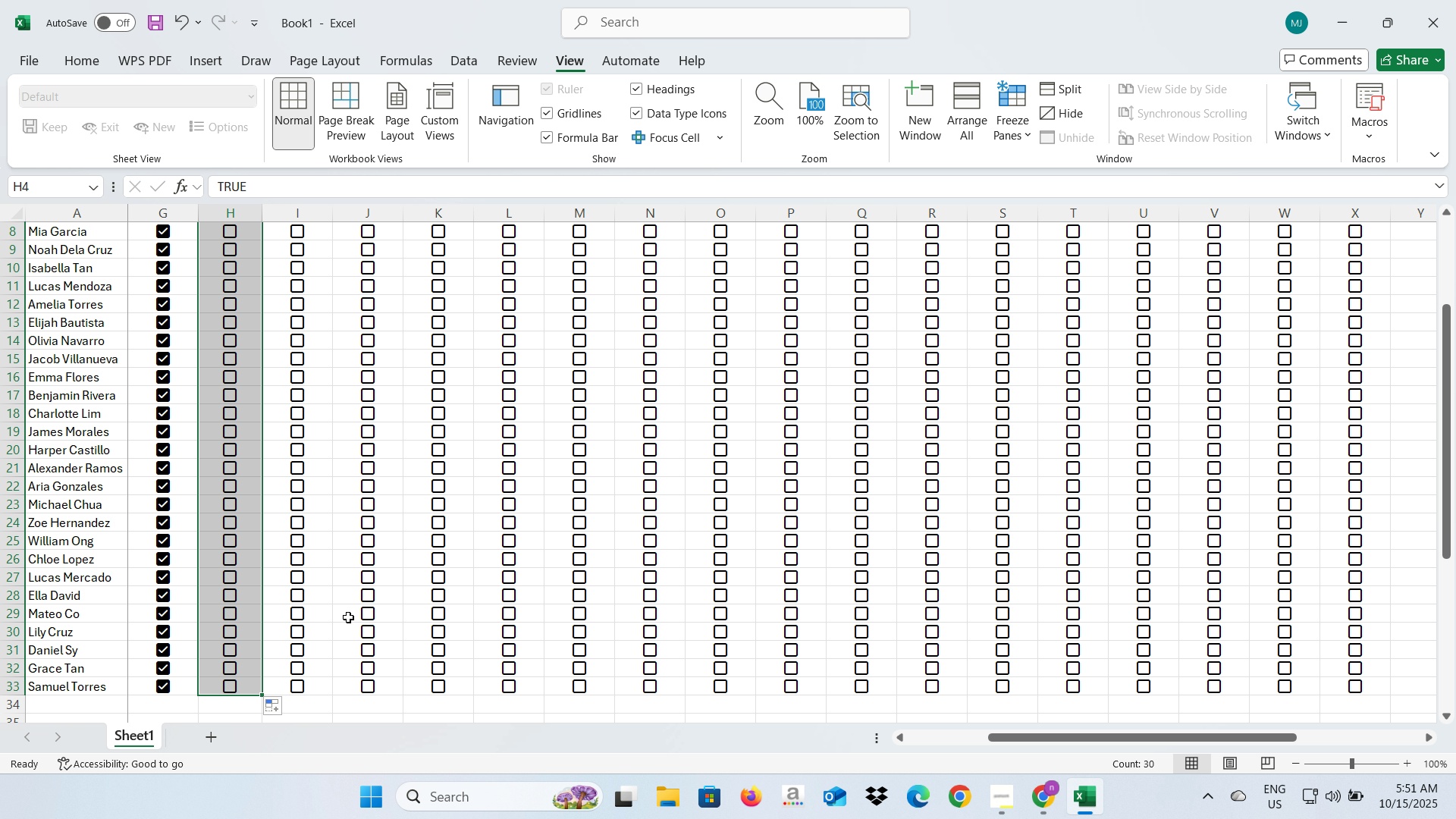 
scroll: coordinate [358, 613], scroll_direction: up, amount: 4.0
 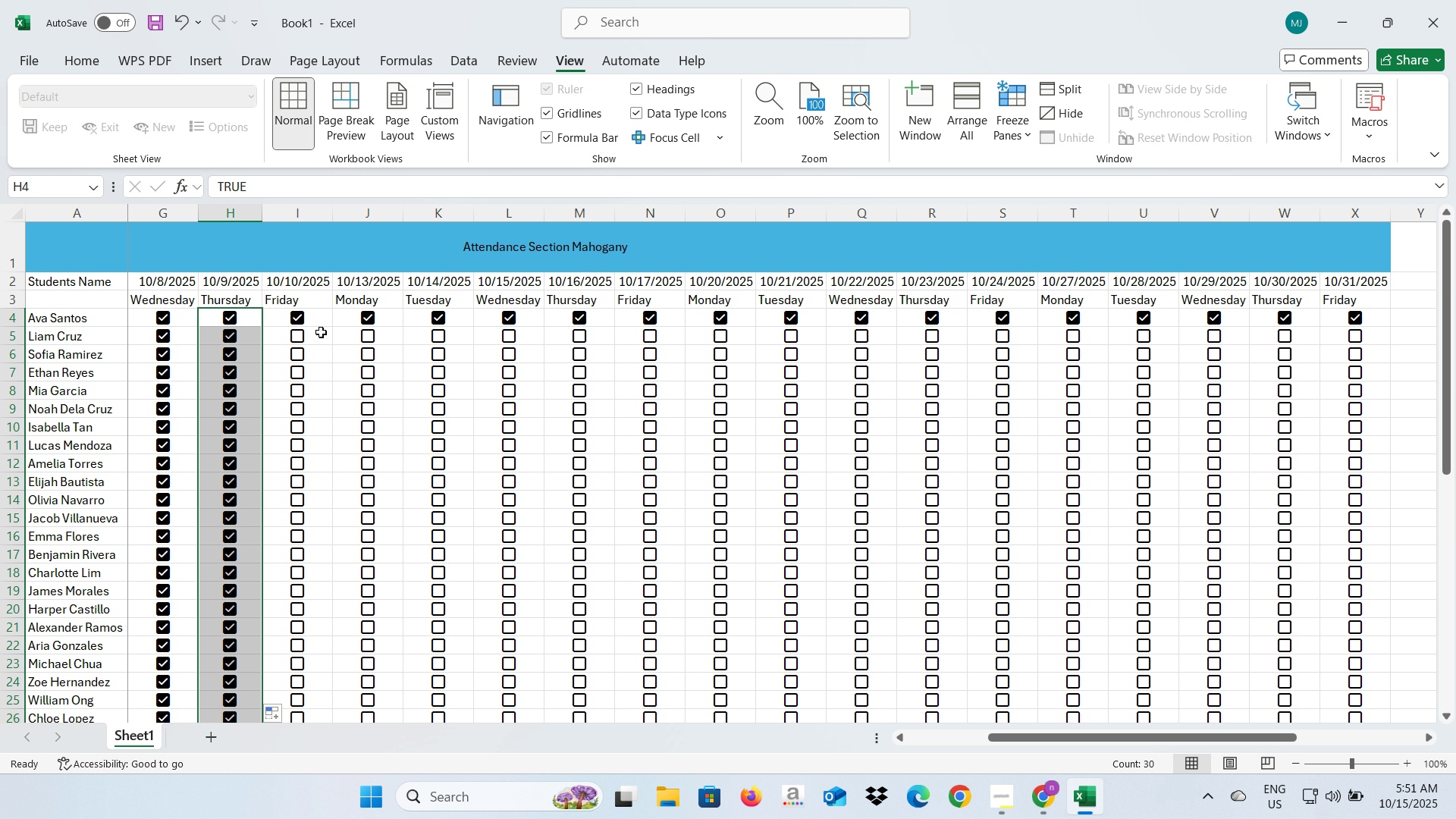 
left_click([321, 332])
 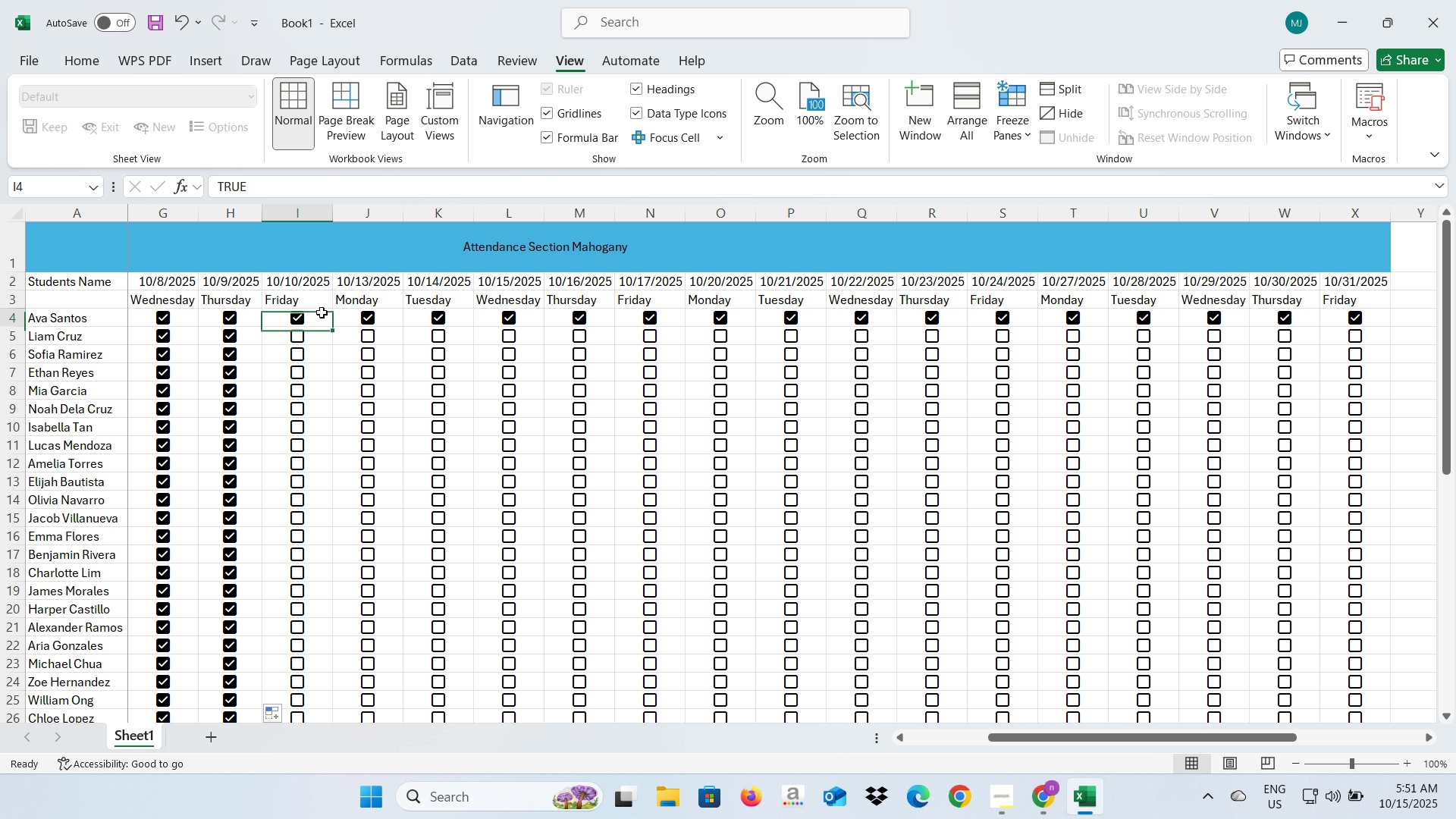 
left_click([322, 312])
 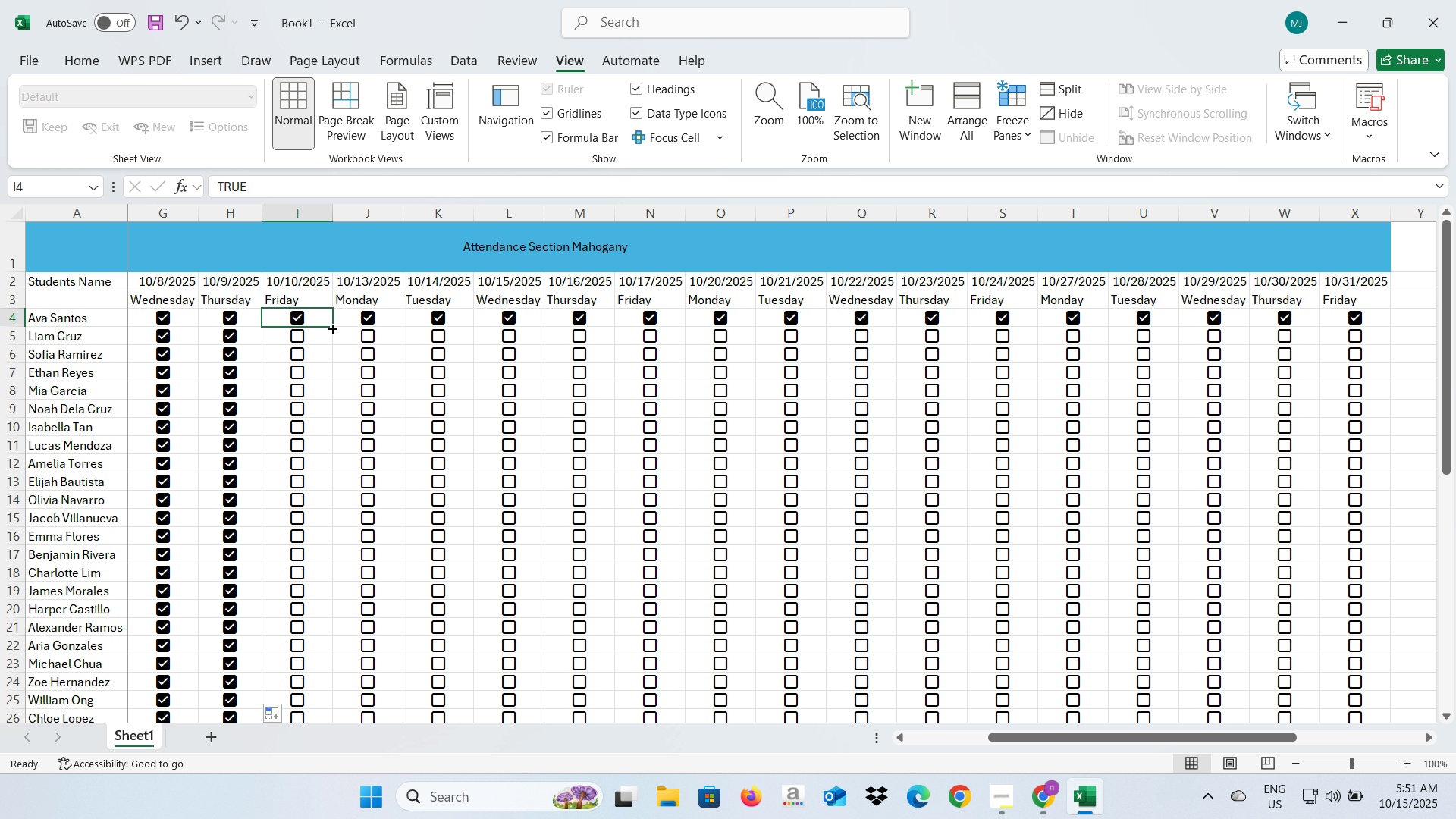 
left_click_drag(start_coordinate=[331, 328], to_coordinate=[322, 692])
 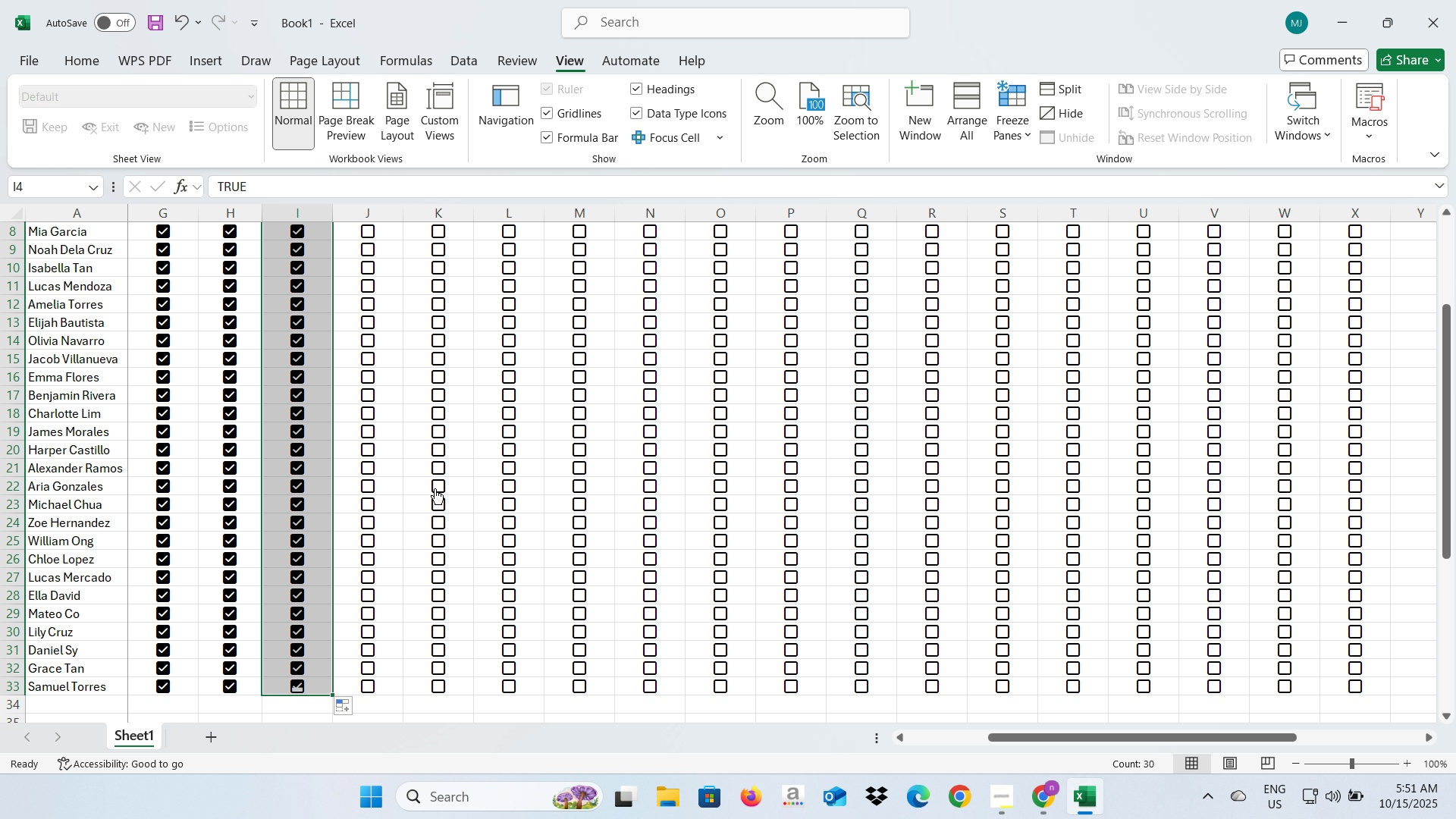 
scroll: coordinate [435, 488], scroll_direction: up, amount: 5.0
 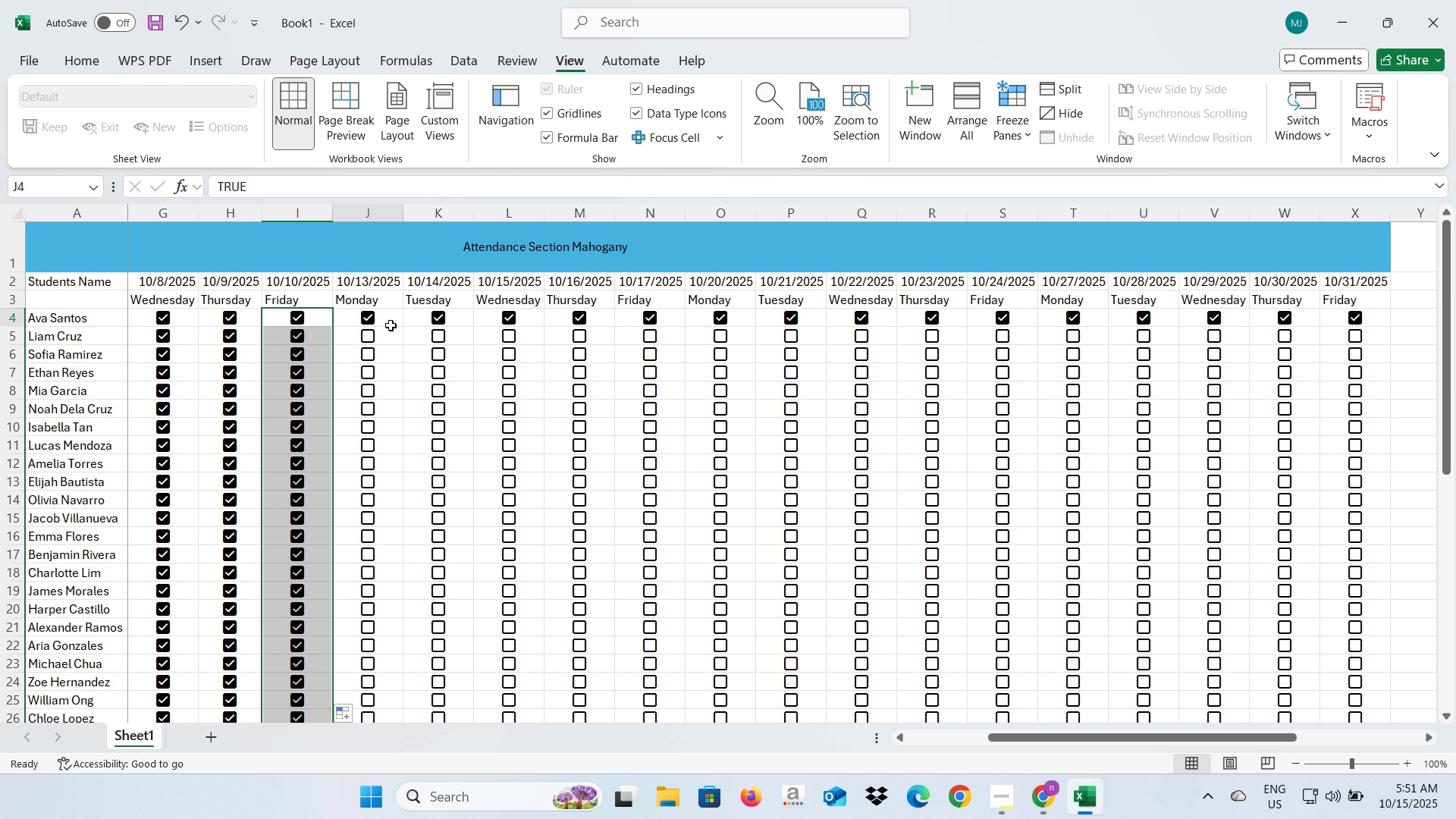 
left_click([391, 325])
 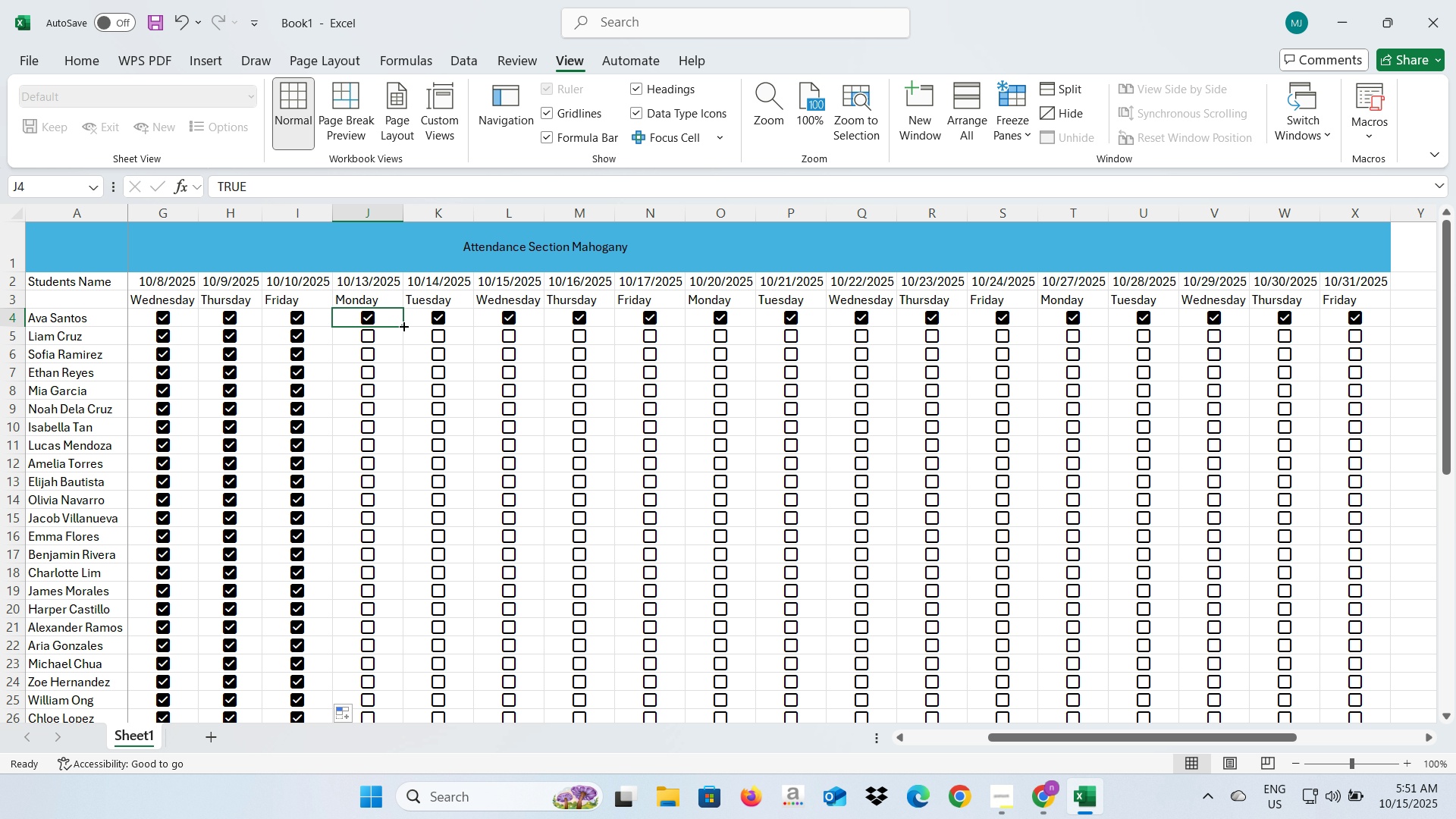 
left_click_drag(start_coordinate=[403, 325], to_coordinate=[446, 690])
 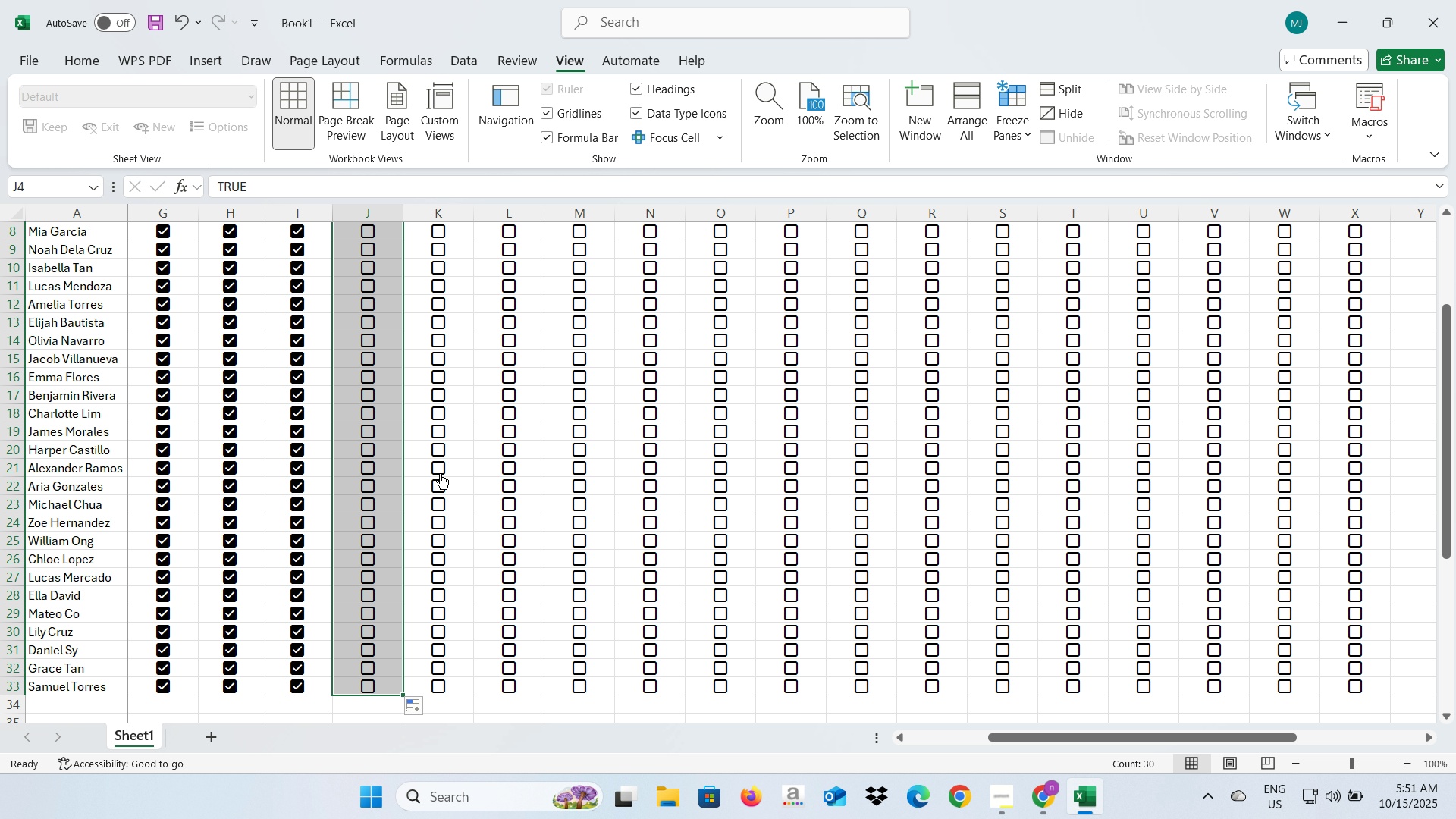 
scroll: coordinate [440, 473], scroll_direction: up, amount: 4.0
 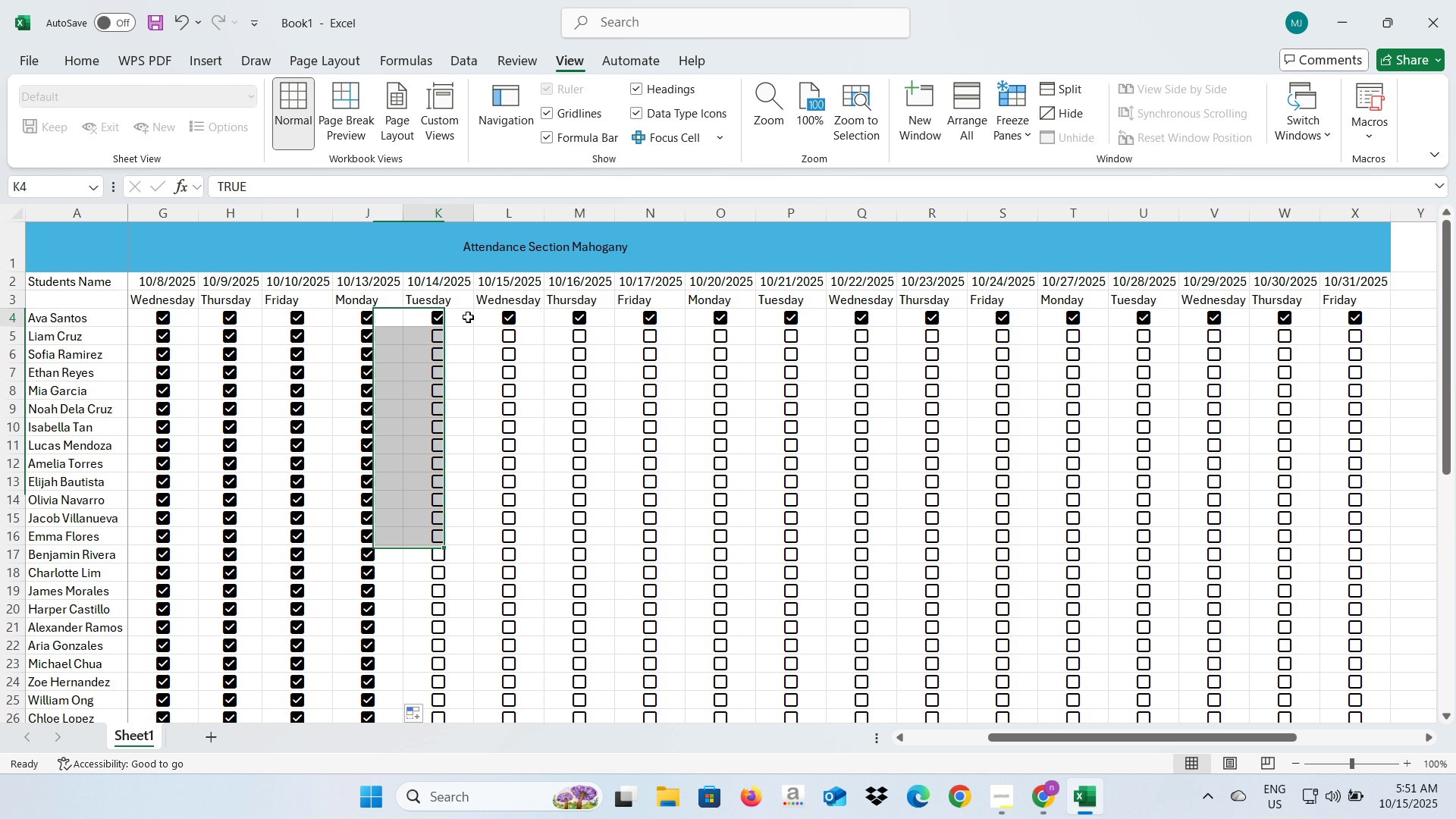 
left_click([468, 317])
 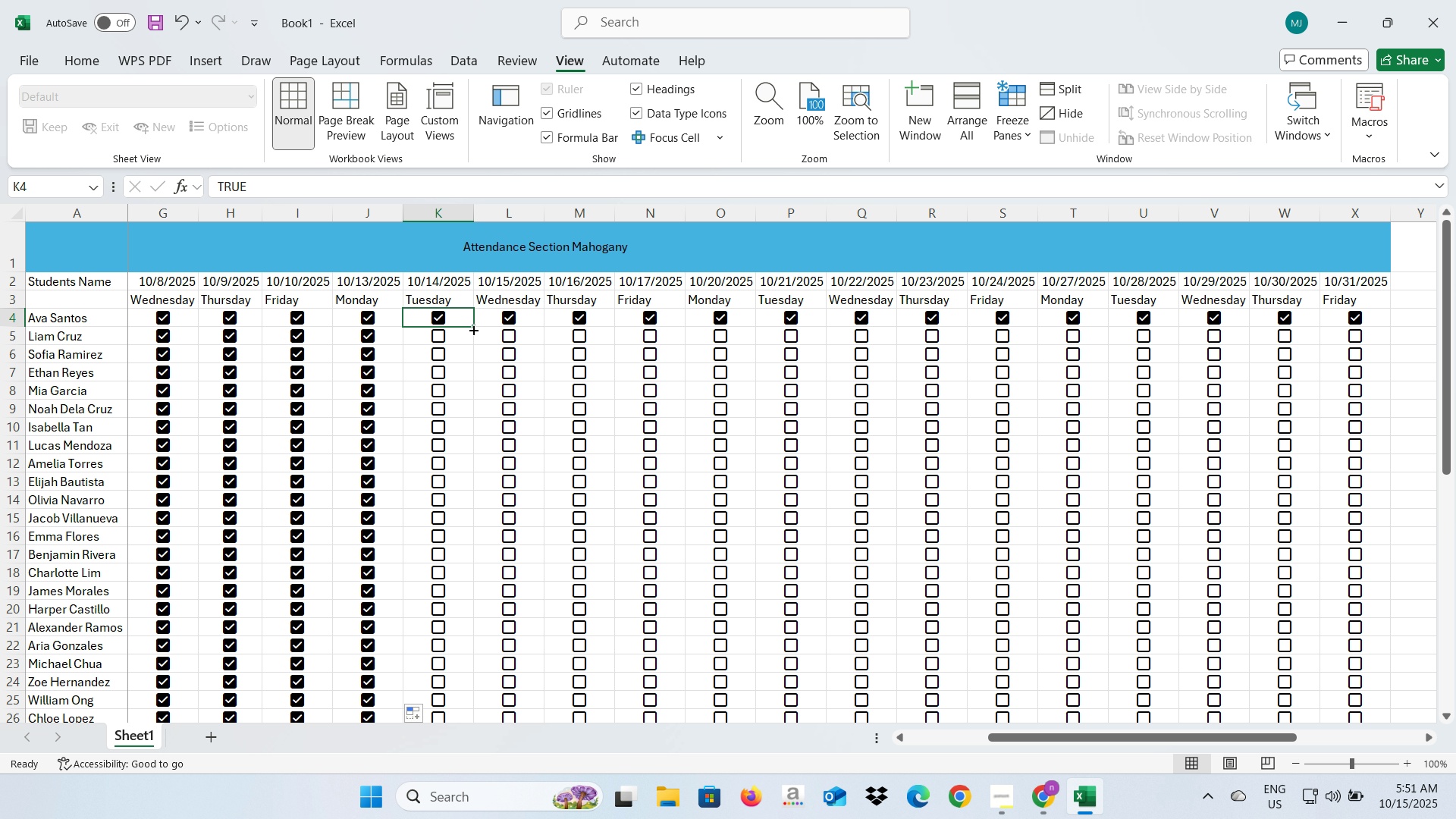 
left_click_drag(start_coordinate=[472, 329], to_coordinate=[463, 694])
 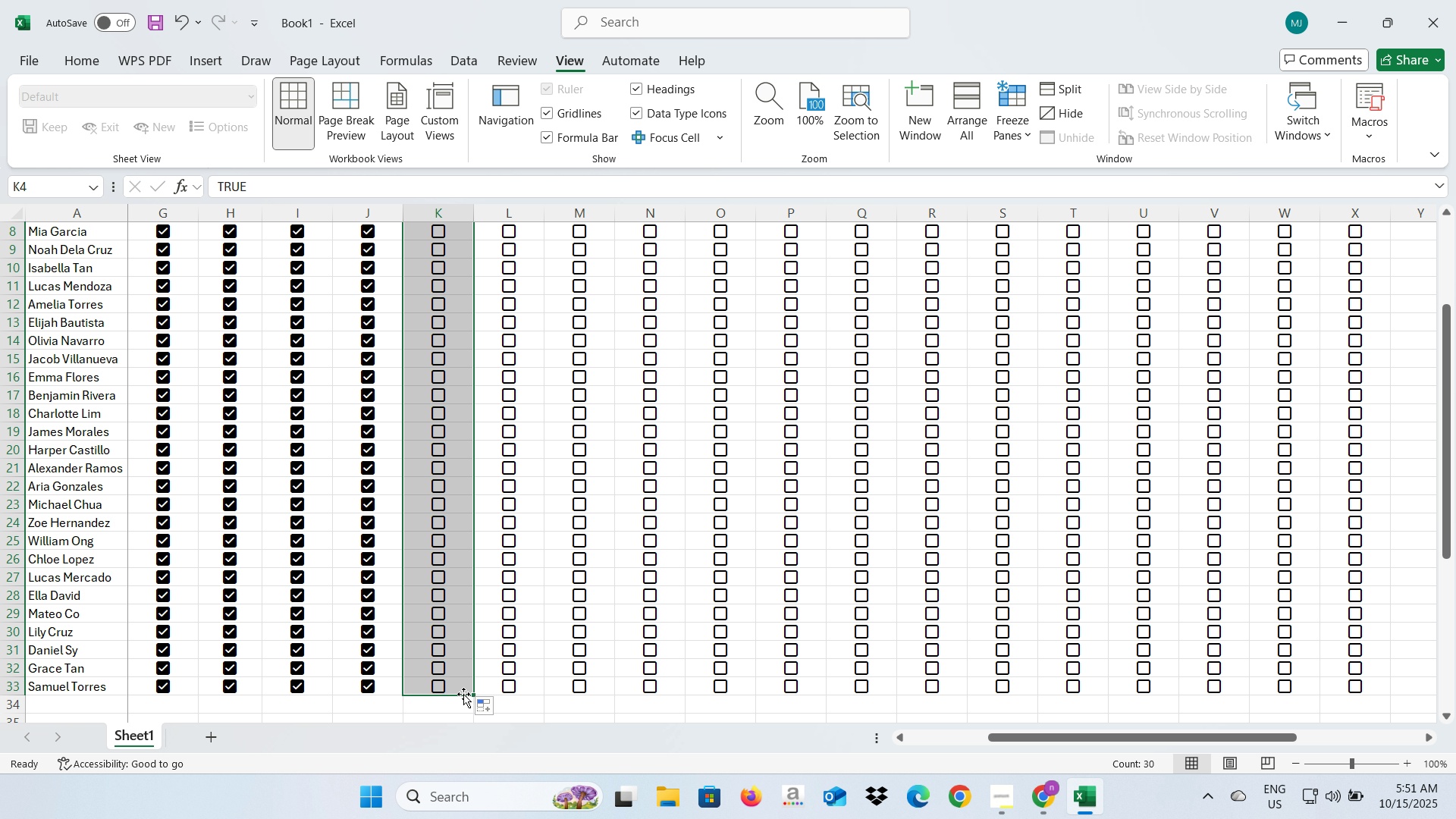 
scroll: coordinate [463, 693], scroll_direction: up, amount: 4.0
 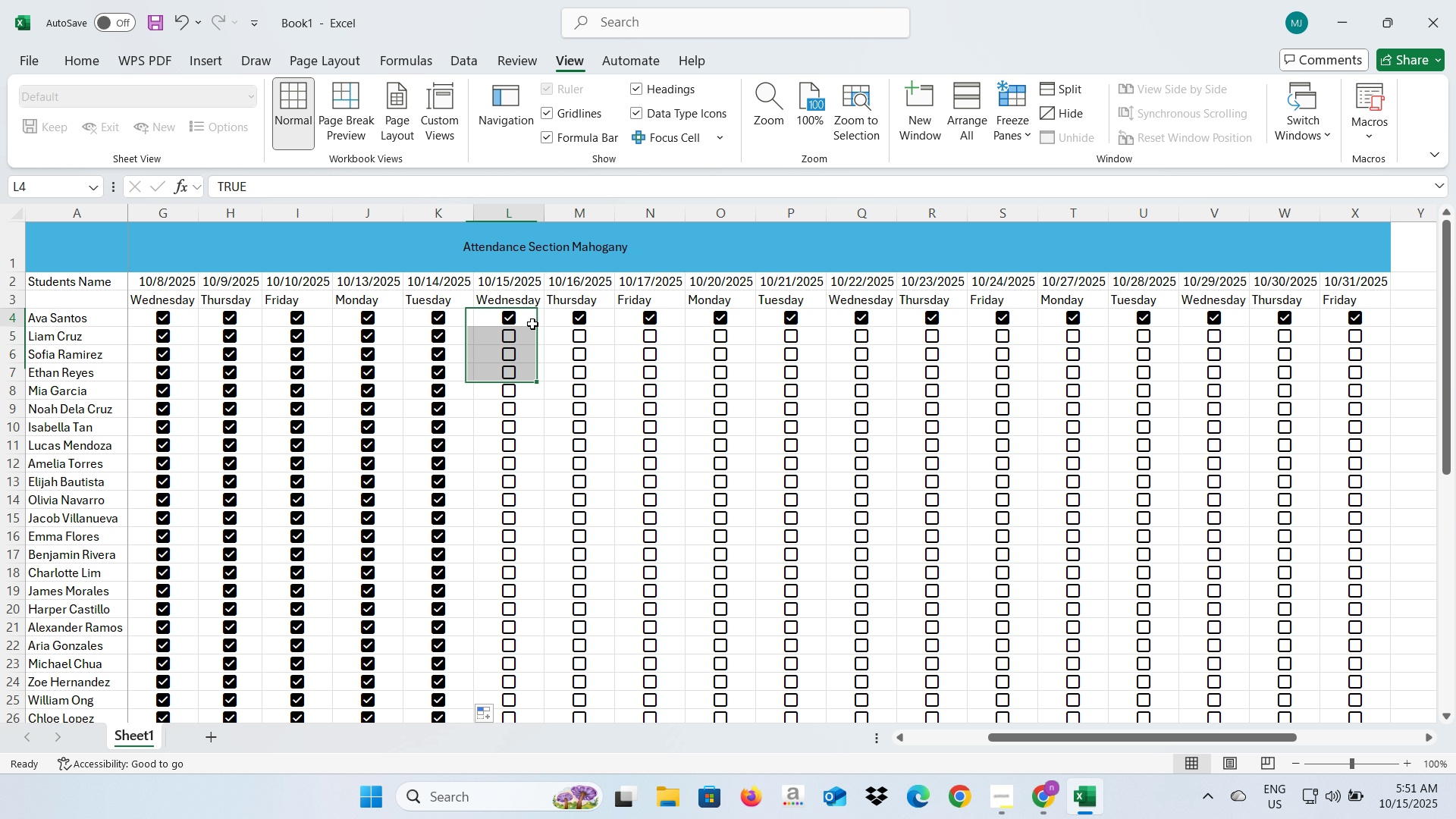 
left_click([532, 324])
 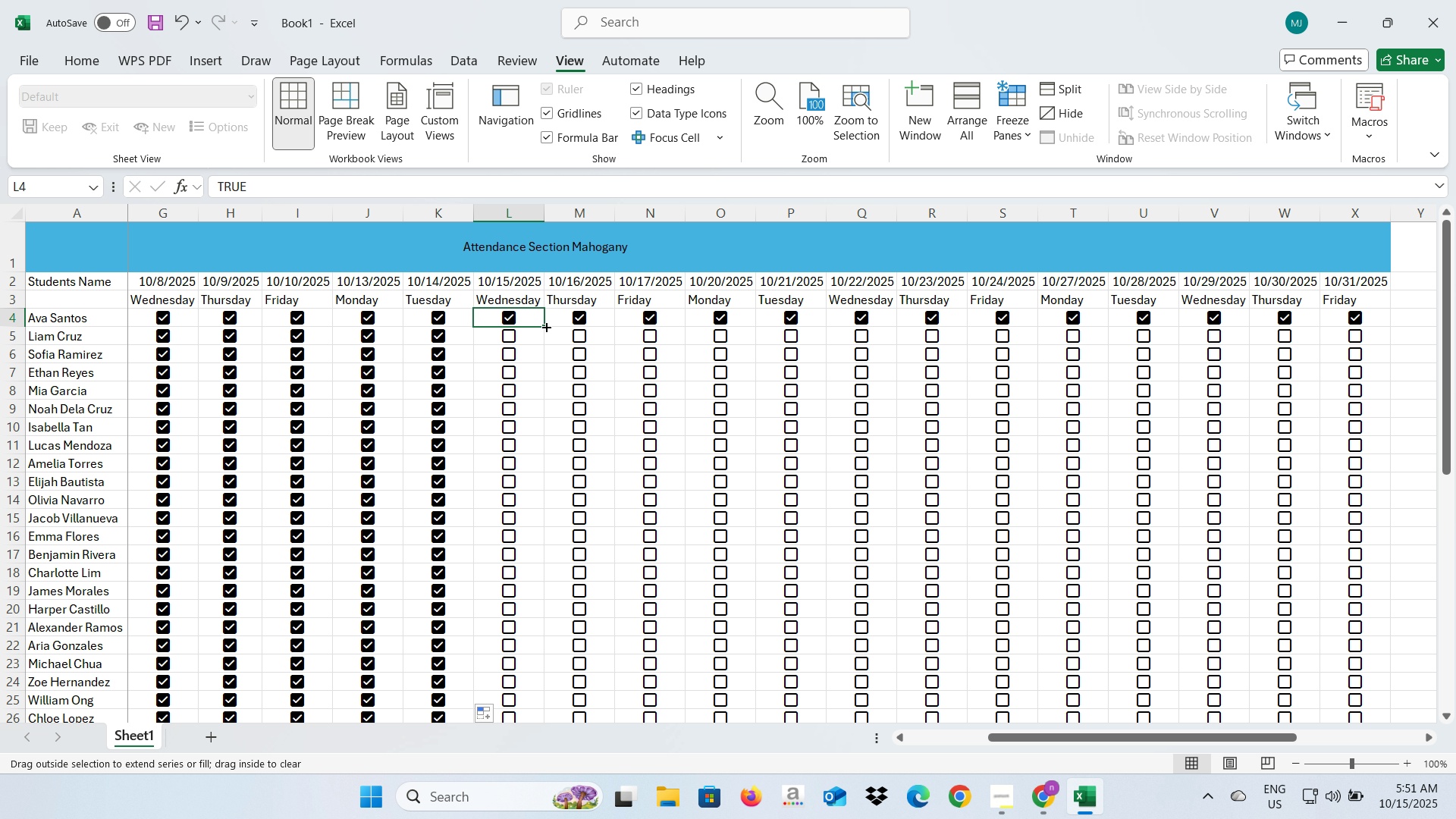 
left_click_drag(start_coordinate=[545, 326], to_coordinate=[527, 702])
 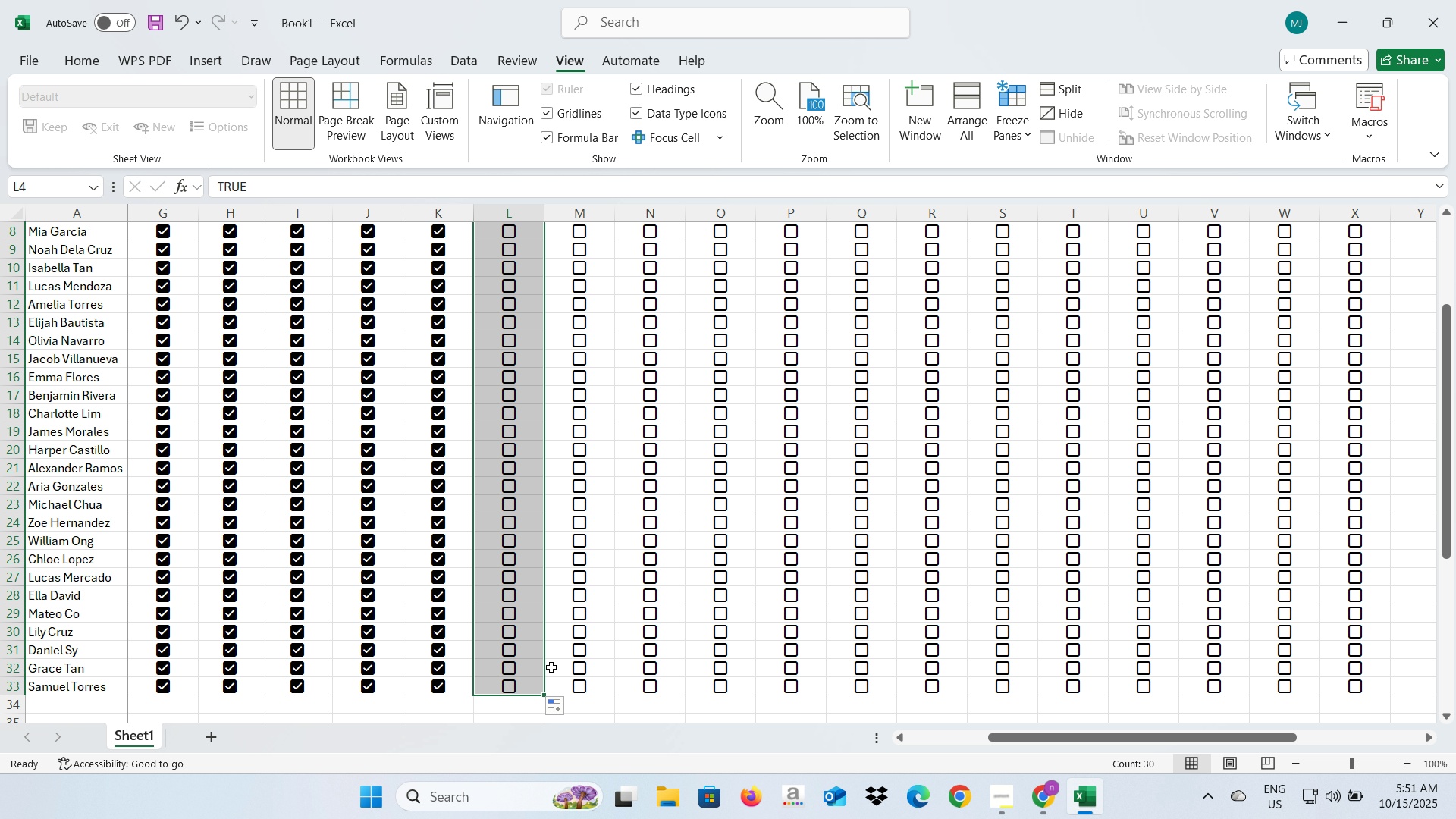 
scroll: coordinate [551, 667], scroll_direction: up, amount: 5.0
 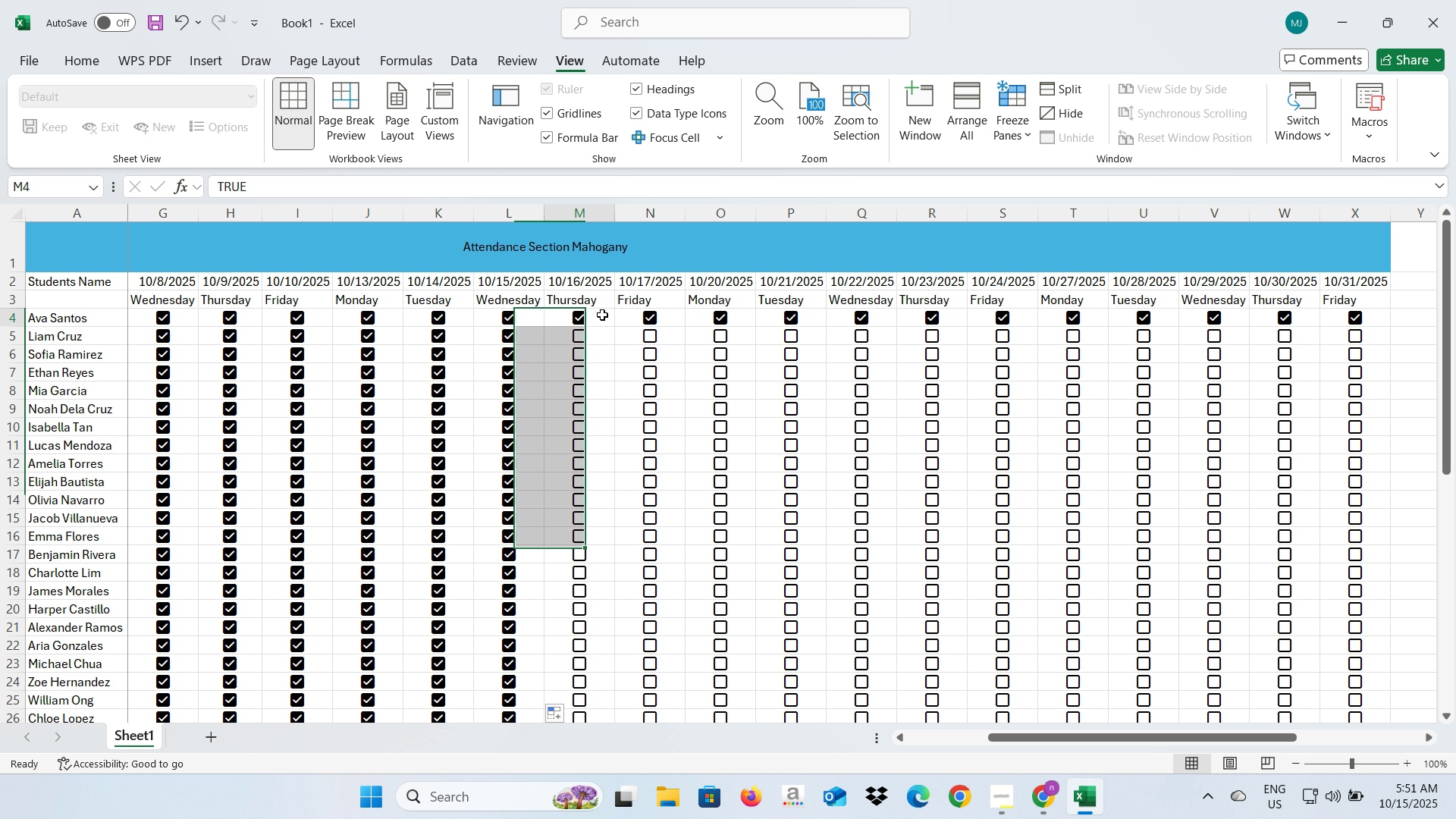 
left_click([602, 315])
 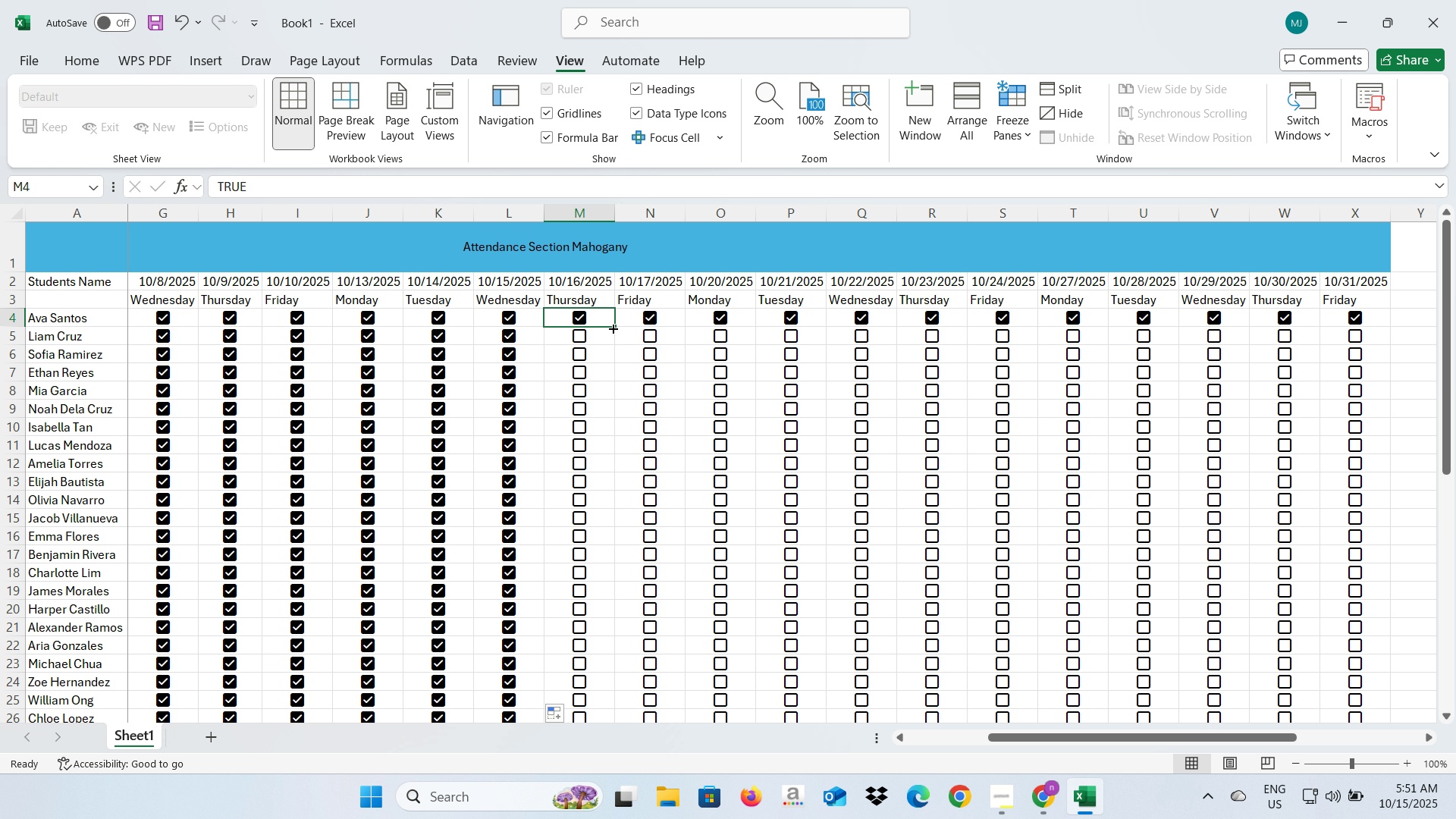 
left_click_drag(start_coordinate=[612, 328], to_coordinate=[618, 696])
 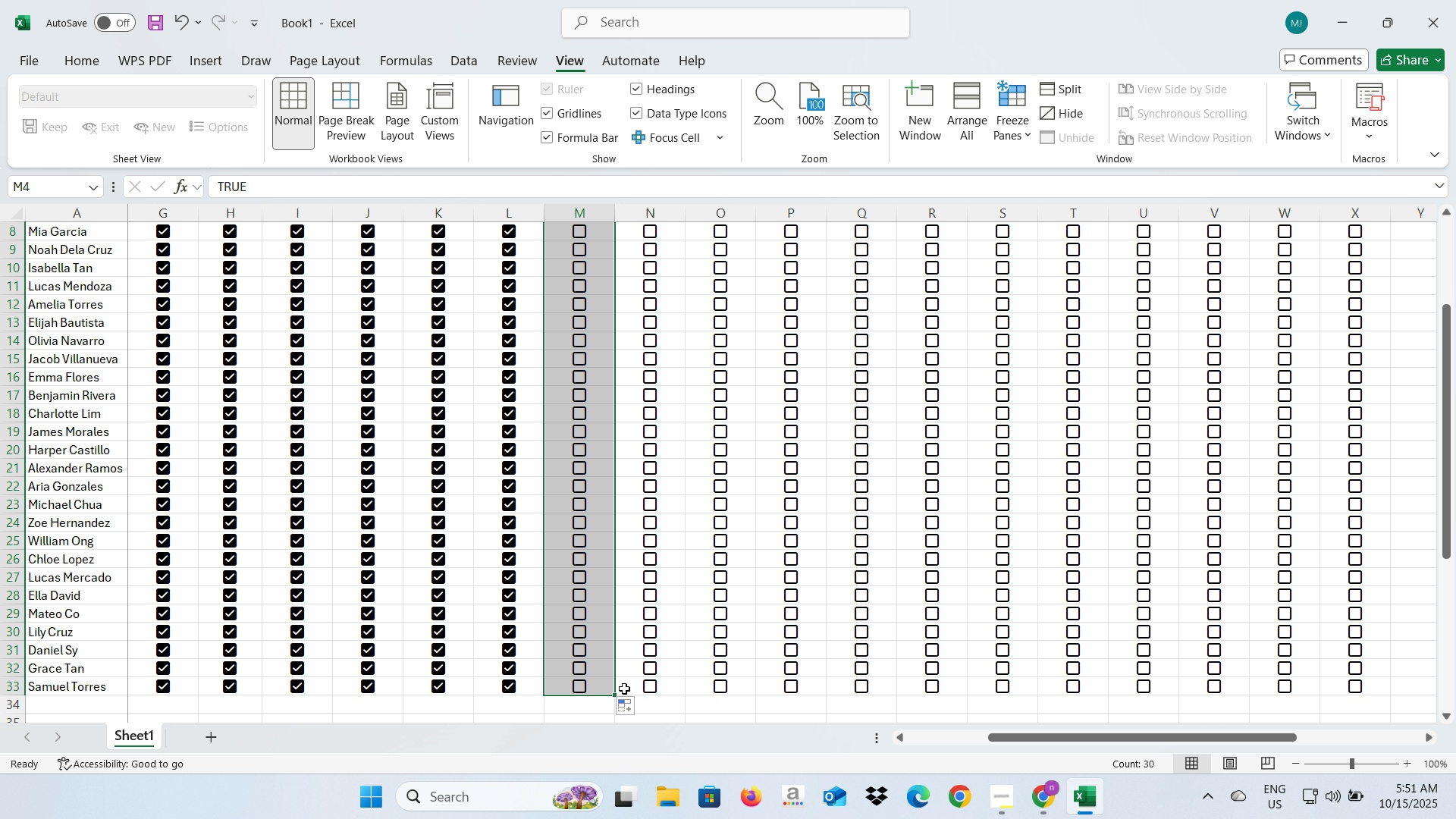 
scroll: coordinate [635, 652], scroll_direction: up, amount: 6.0
 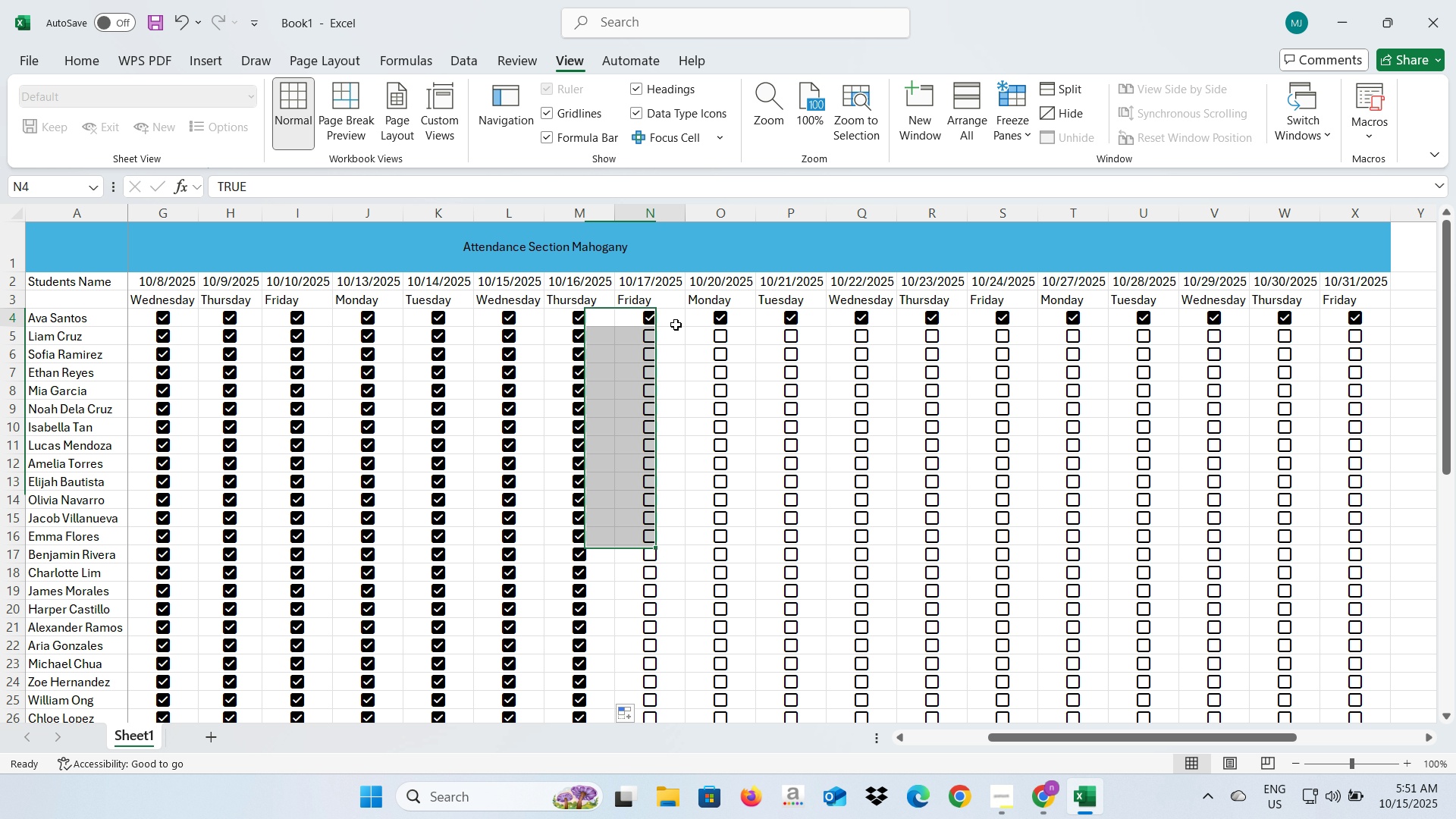 
left_click([676, 325])
 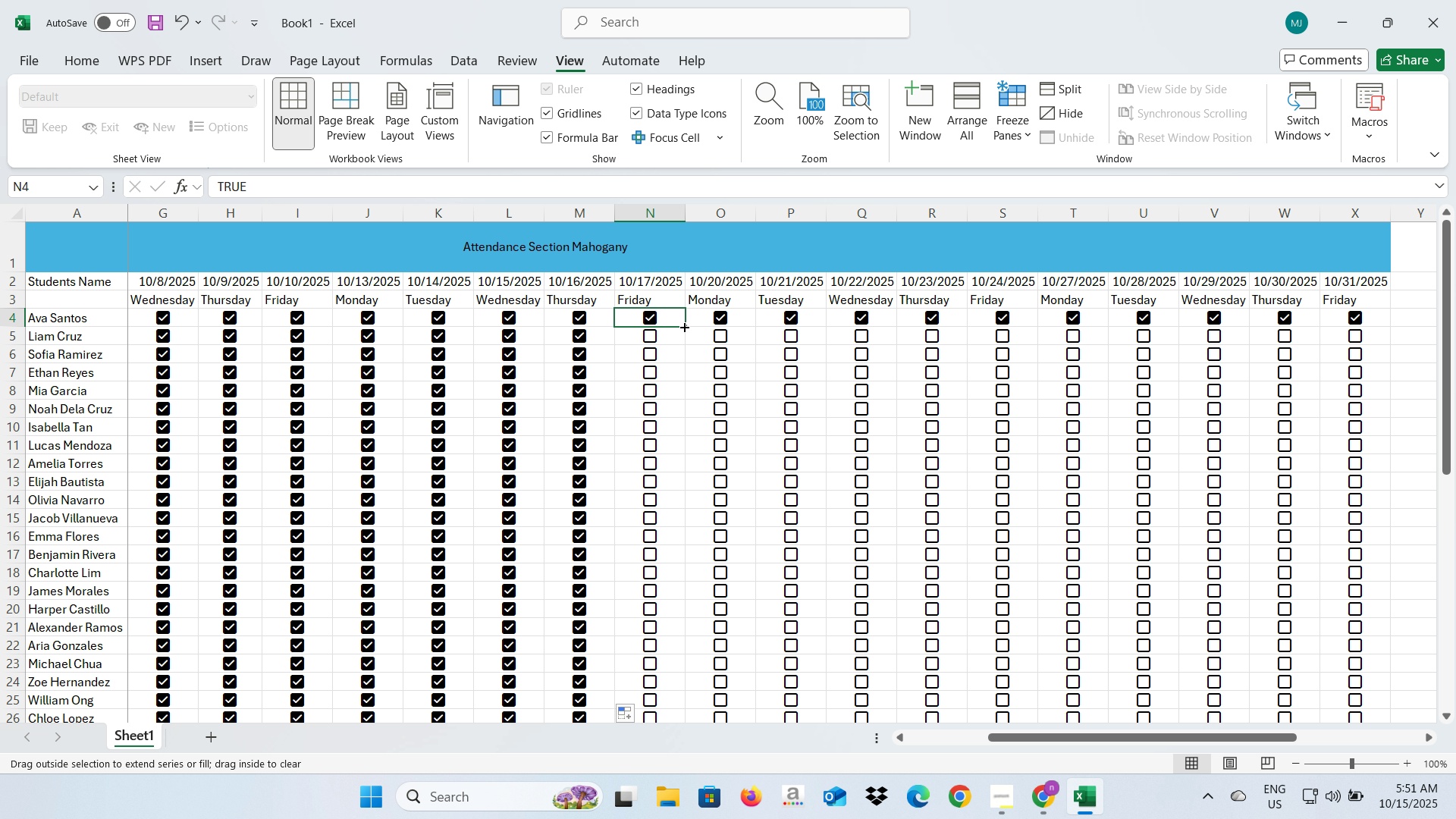 
left_click_drag(start_coordinate=[682, 325], to_coordinate=[684, 698])
 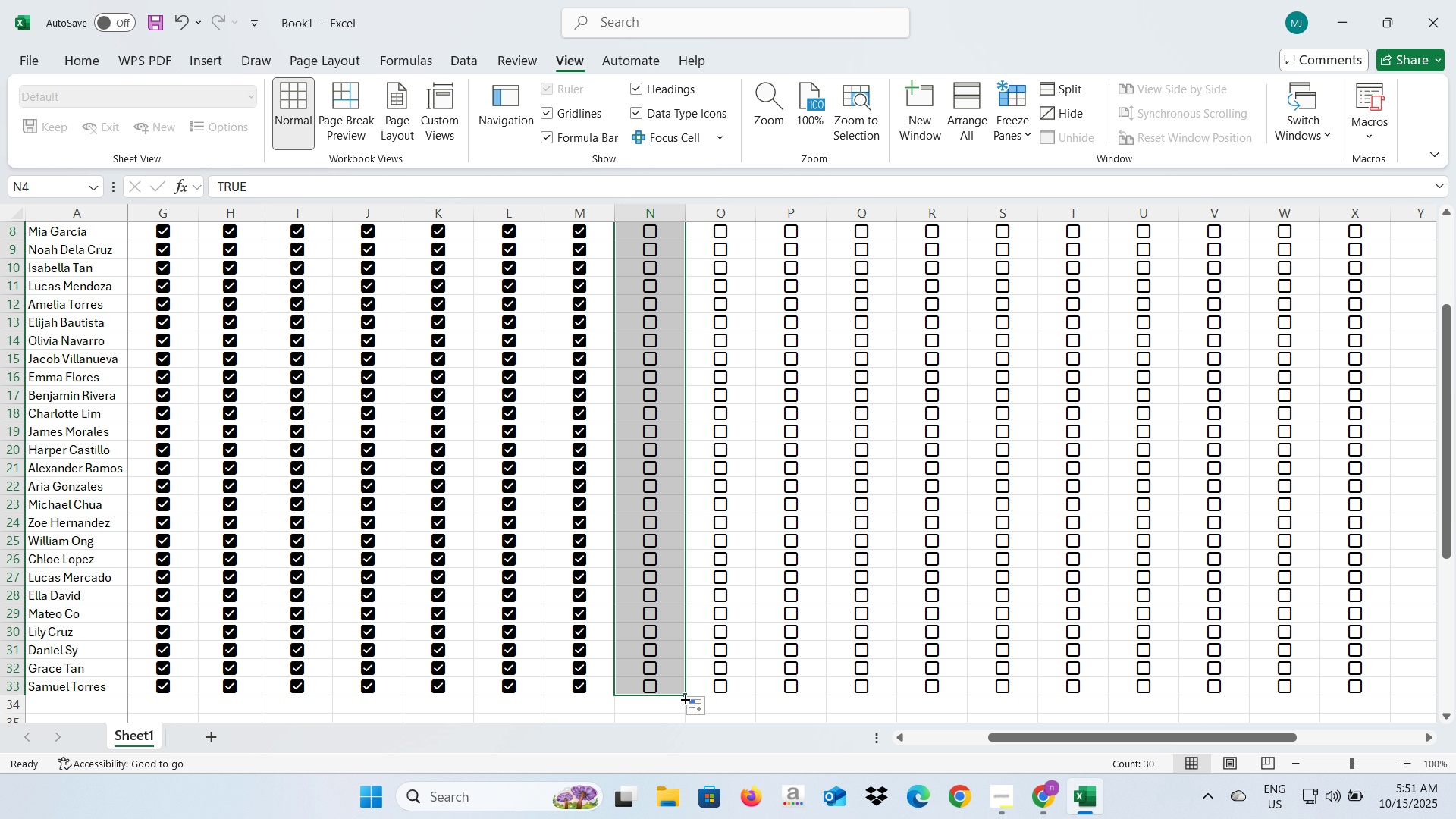 
scroll: coordinate [684, 698], scroll_direction: up, amount: 3.0
 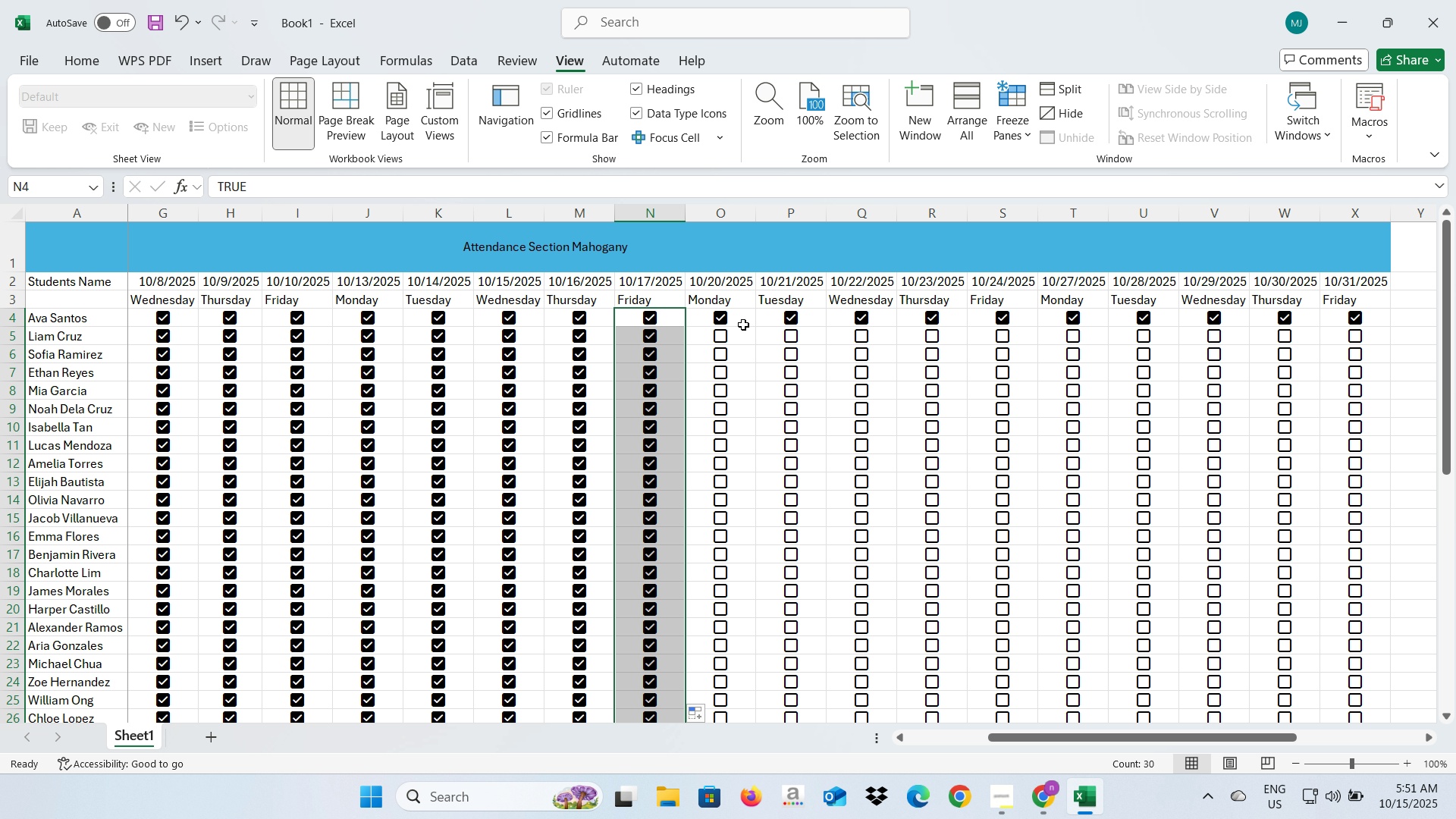 
left_click([743, 318])
 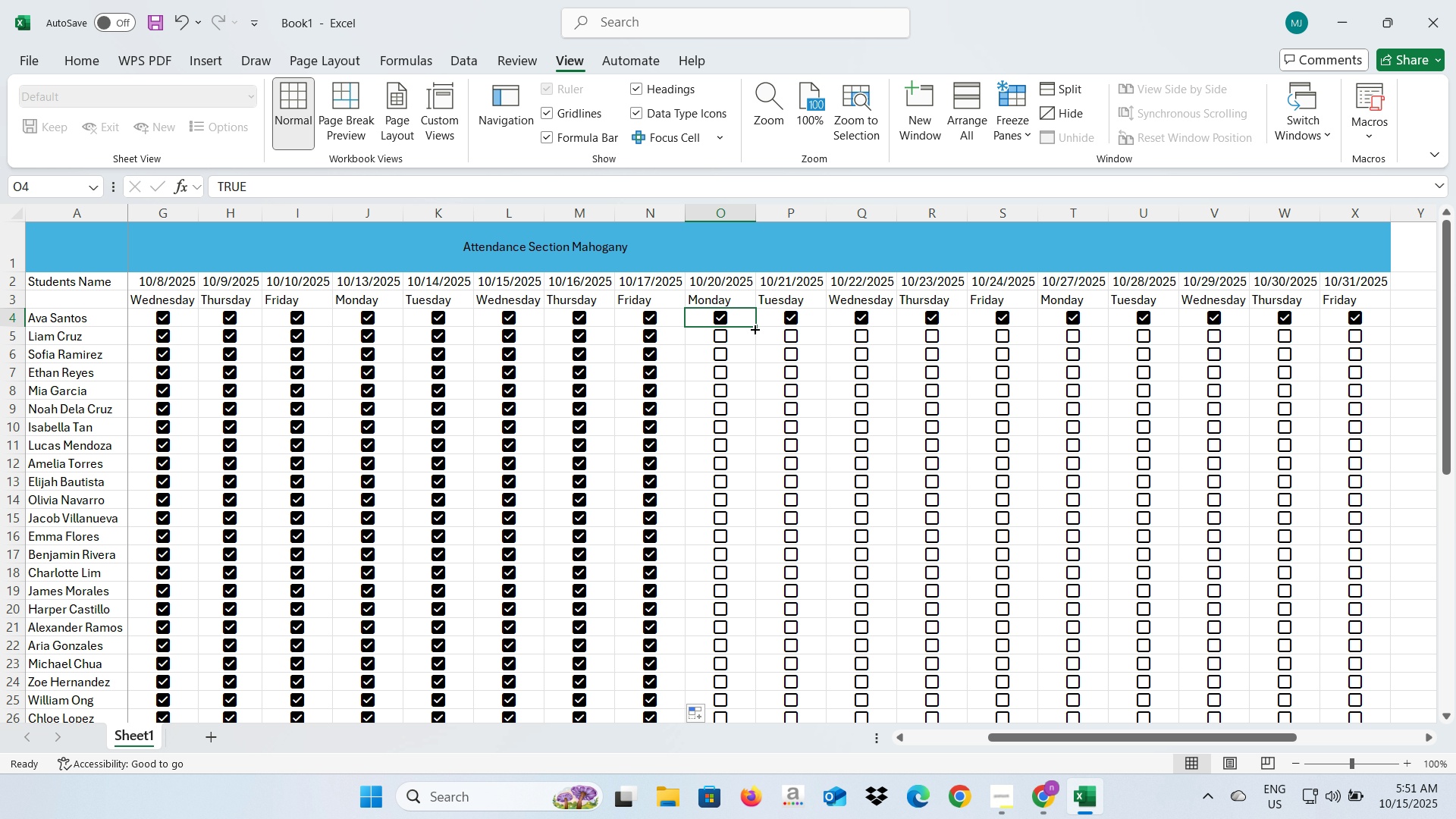 
left_click_drag(start_coordinate=[754, 328], to_coordinate=[750, 695])
 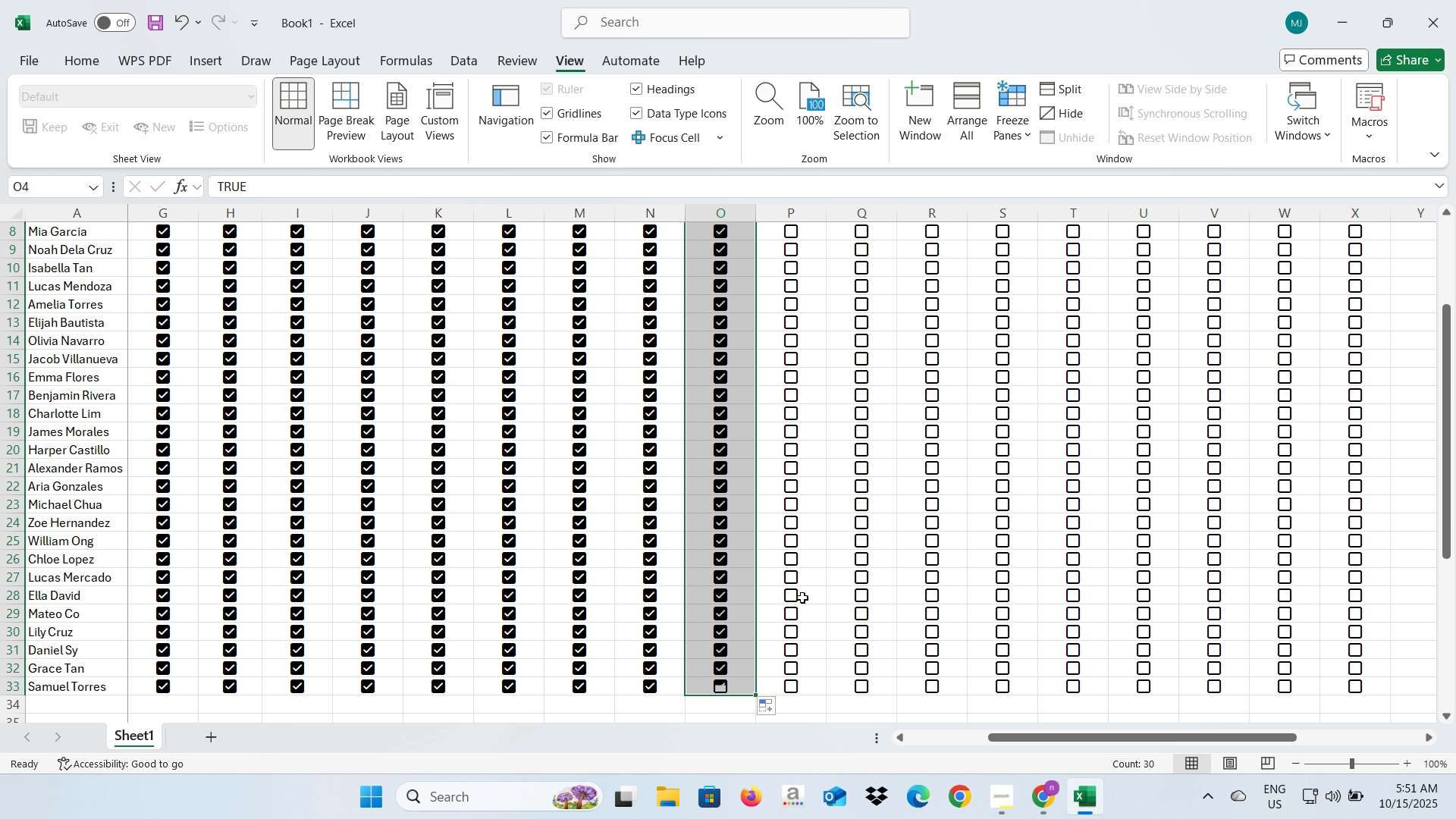 
scroll: coordinate [803, 596], scroll_direction: up, amount: 5.0
 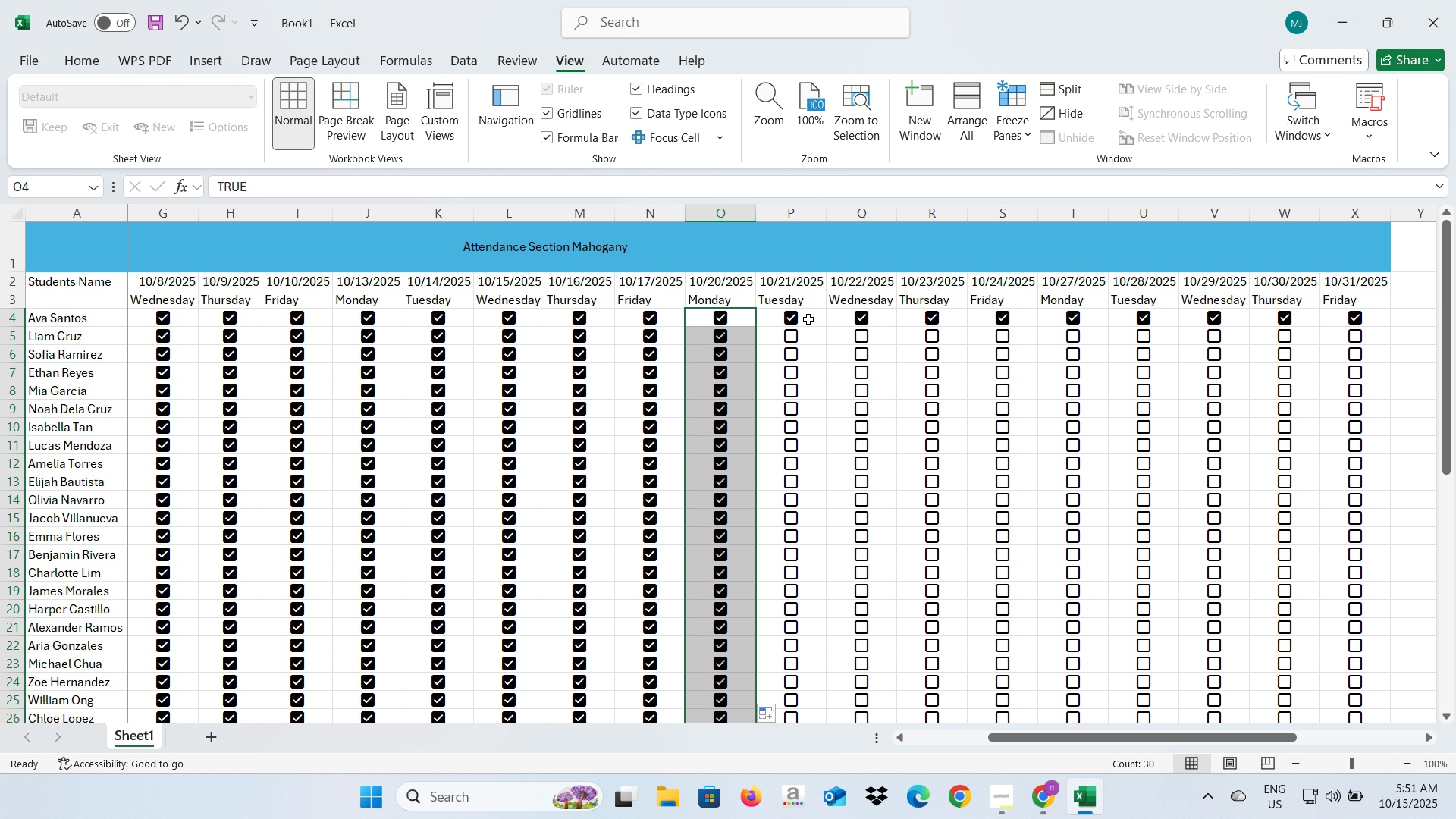 
left_click([808, 319])
 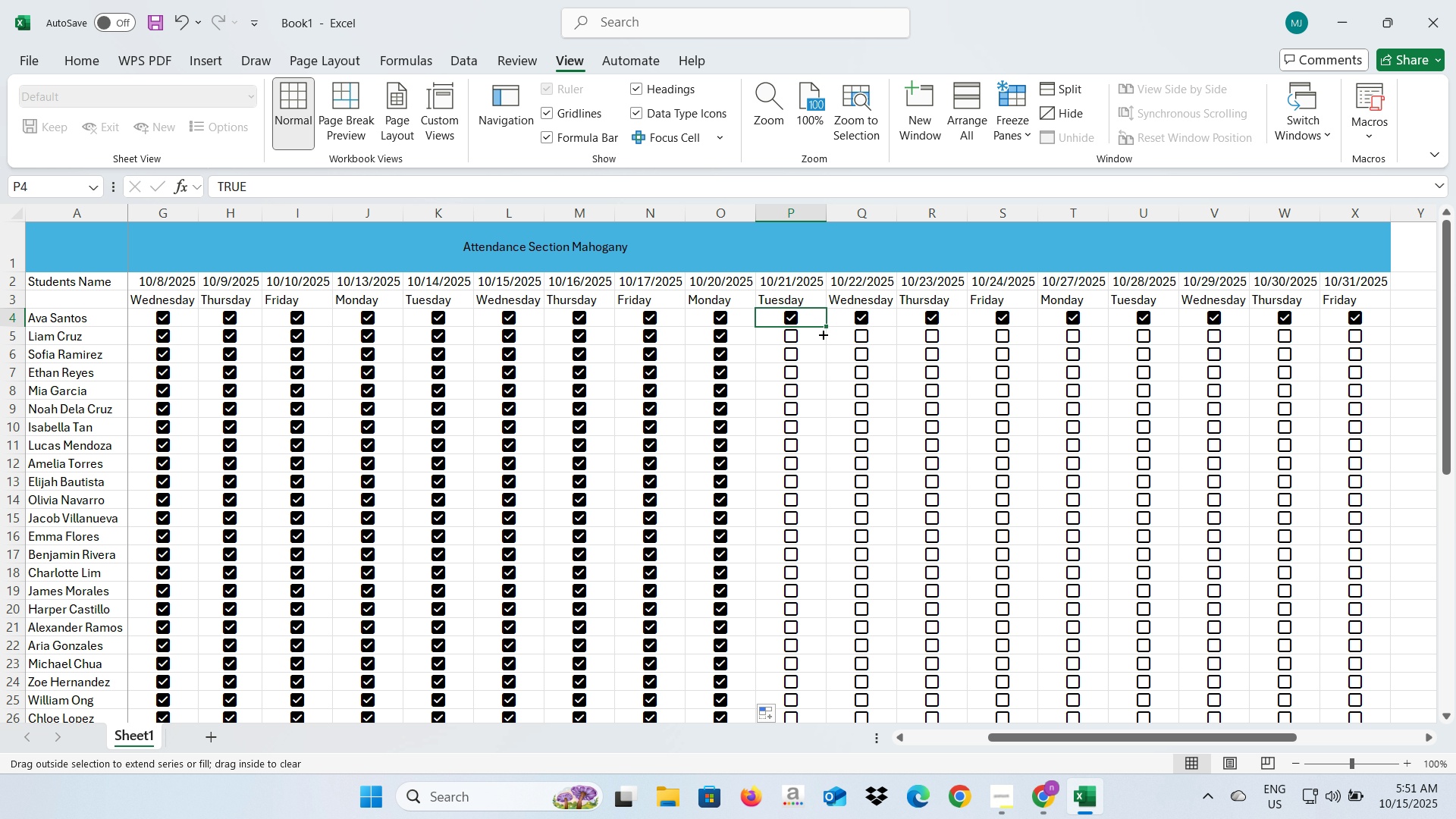 
left_click_drag(start_coordinate=[822, 328], to_coordinate=[836, 702])
 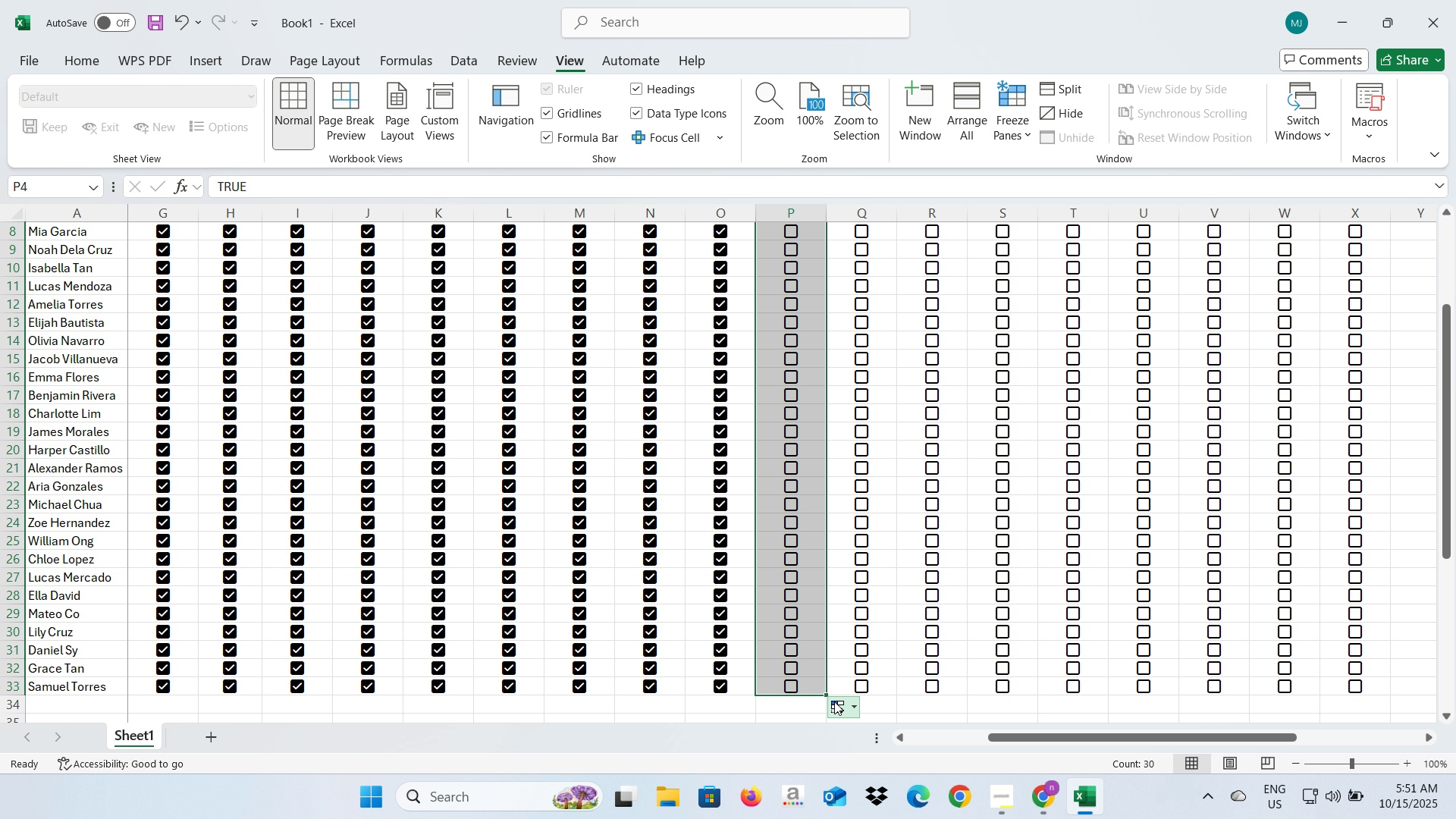 
scroll: coordinate [834, 701], scroll_direction: up, amount: 3.0
 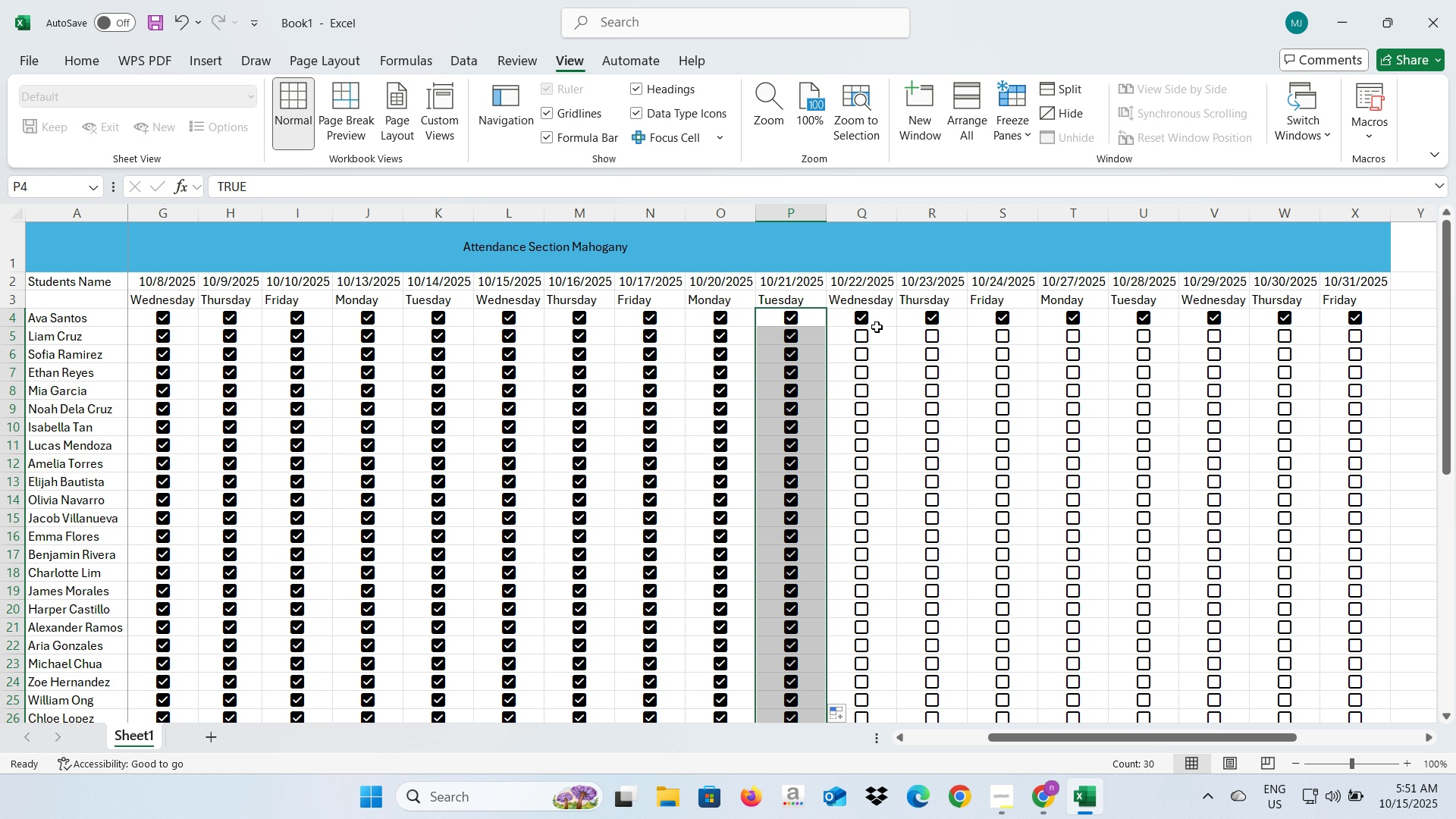 
left_click([877, 322])
 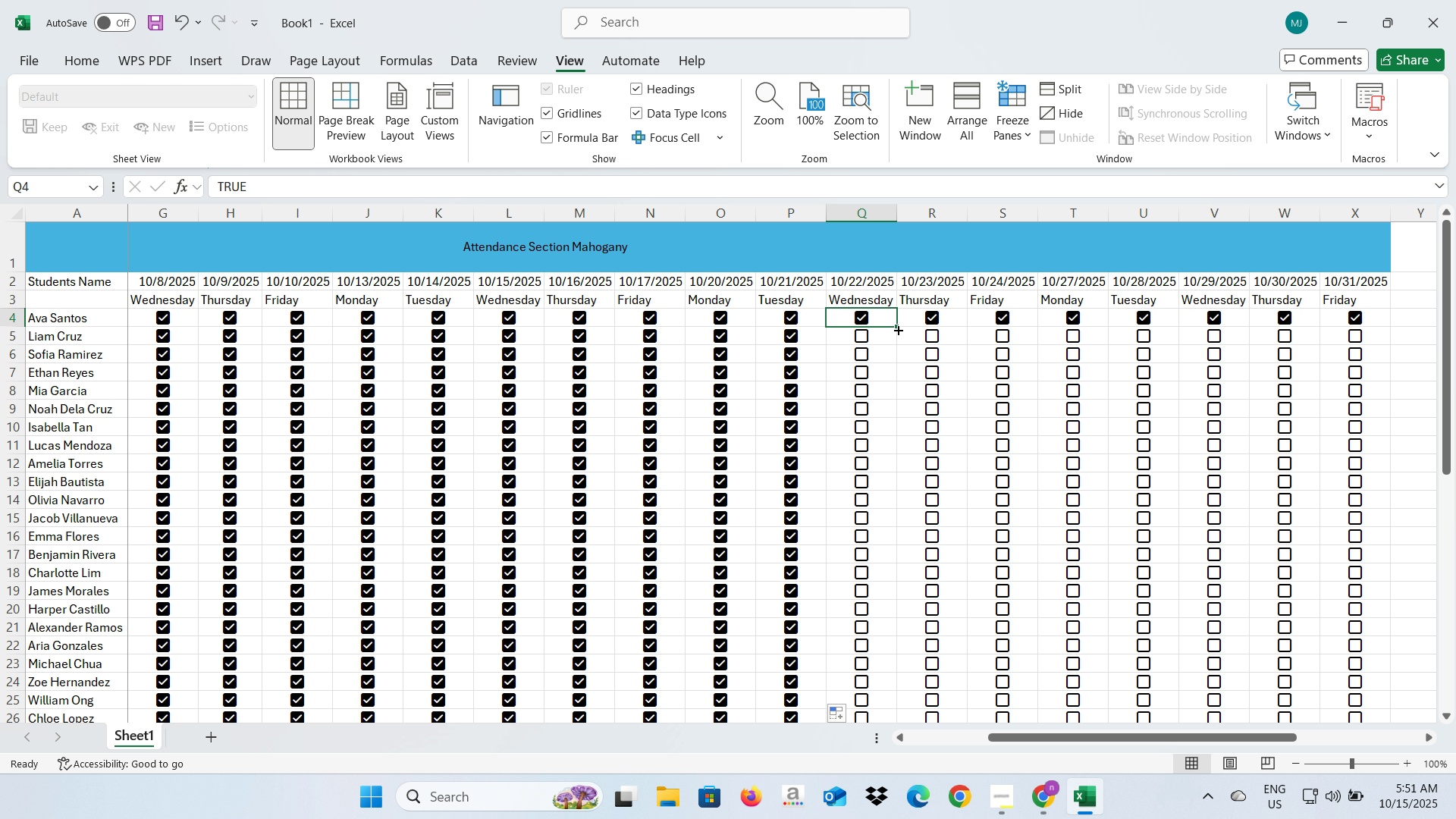 
left_click_drag(start_coordinate=[894, 328], to_coordinate=[900, 688])
 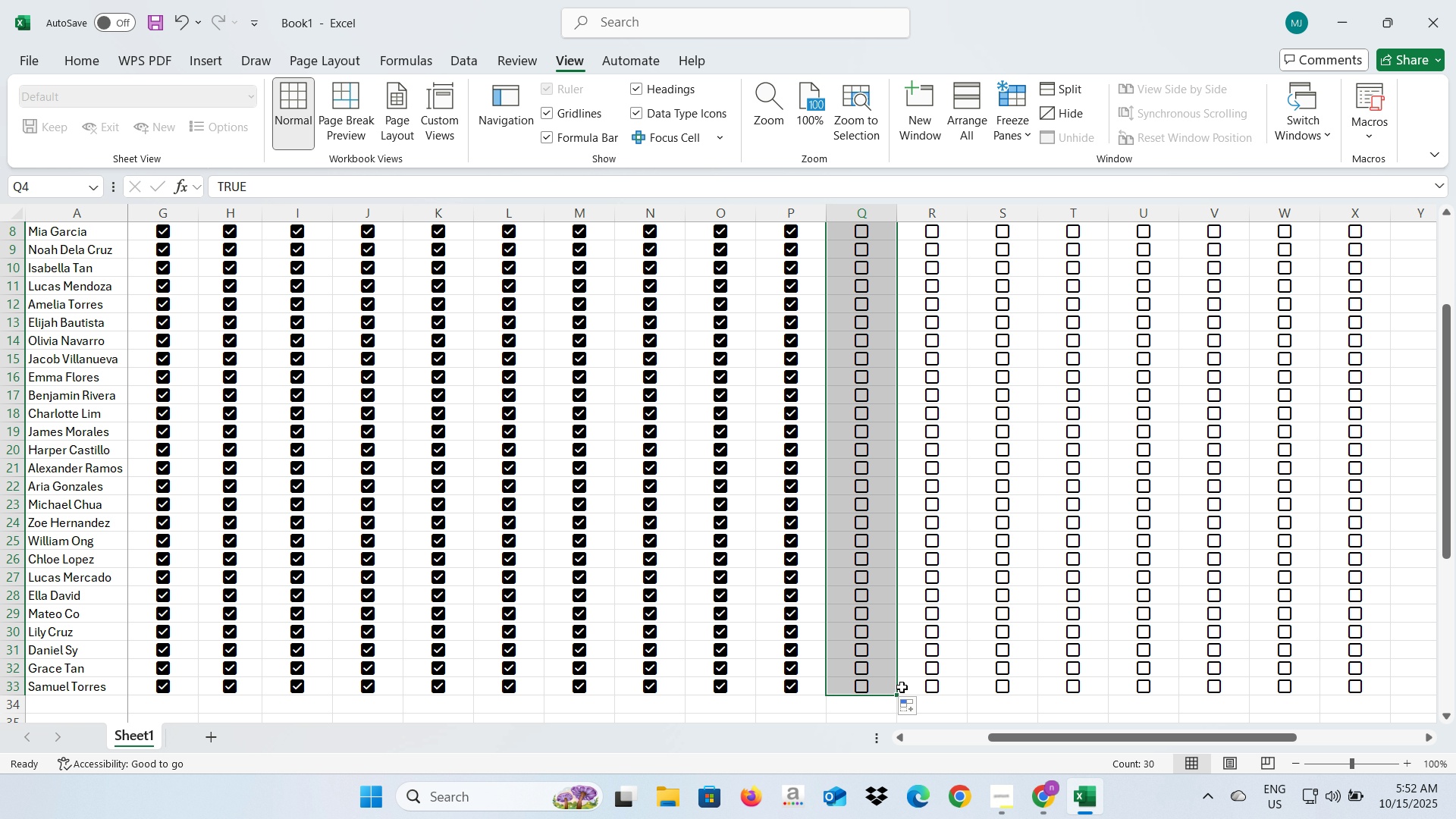 
scroll: coordinate [952, 554], scroll_direction: up, amount: 5.0
 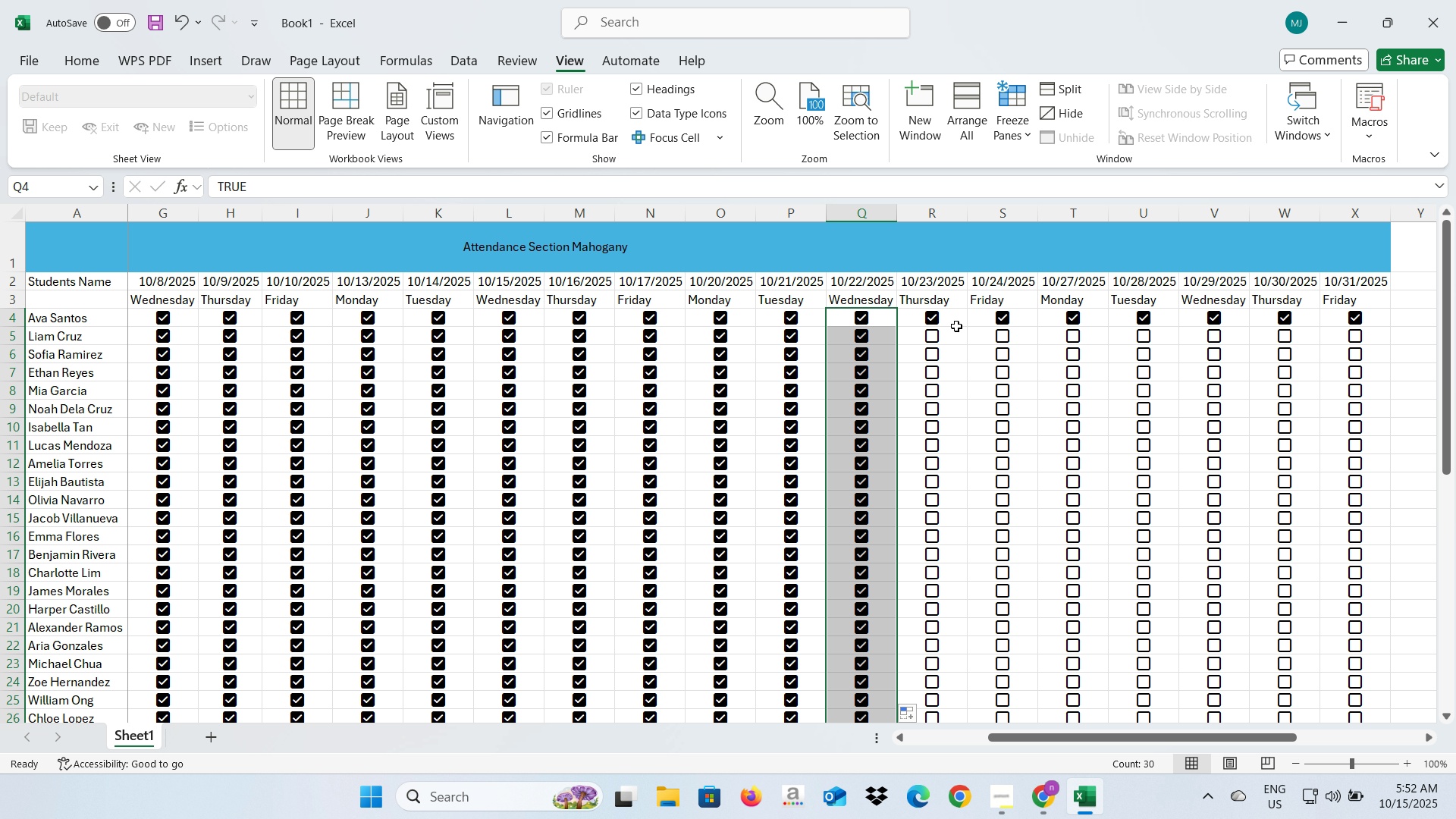 
left_click([956, 326])
 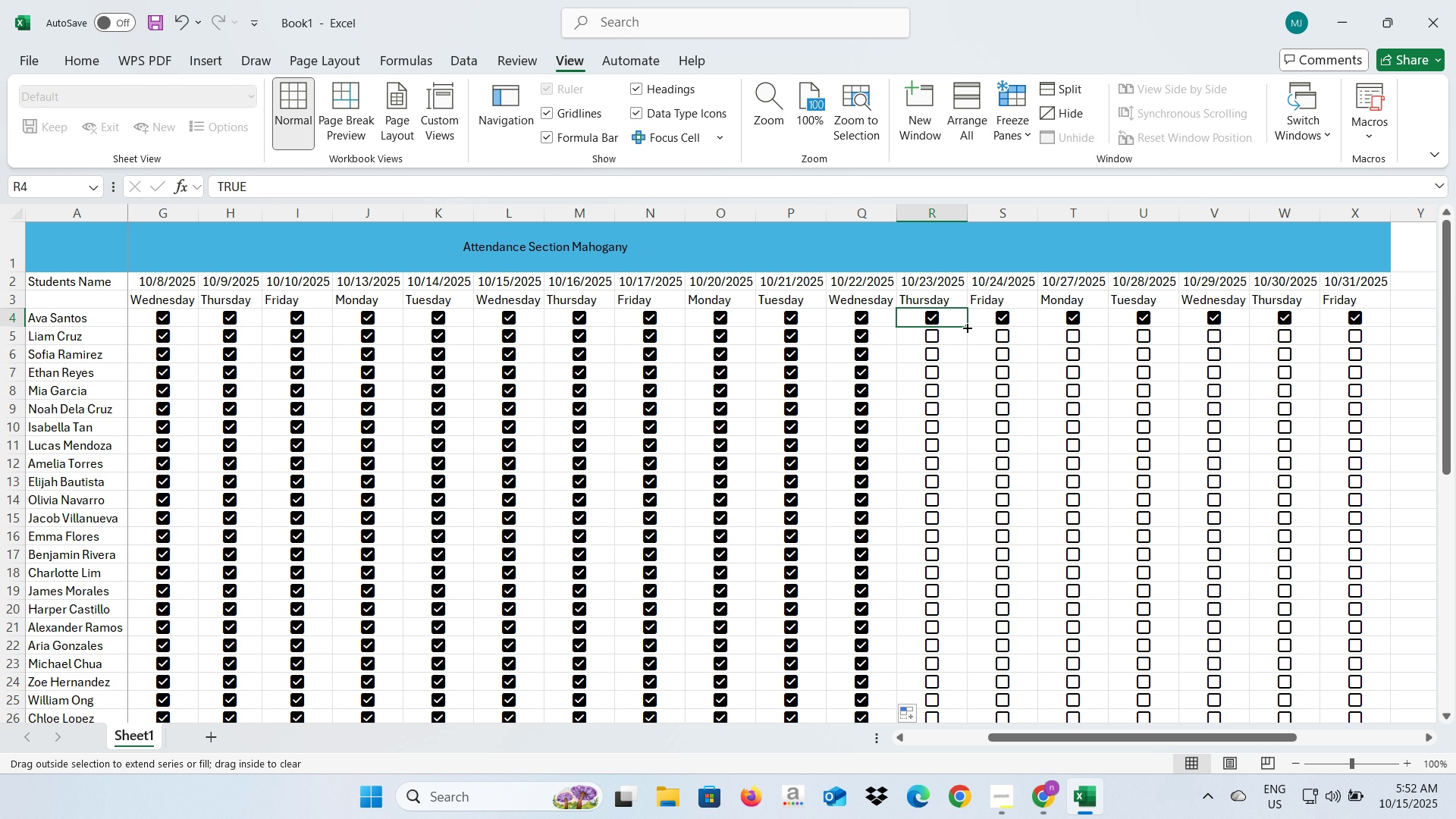 
left_click_drag(start_coordinate=[966, 327], to_coordinate=[967, 697])
 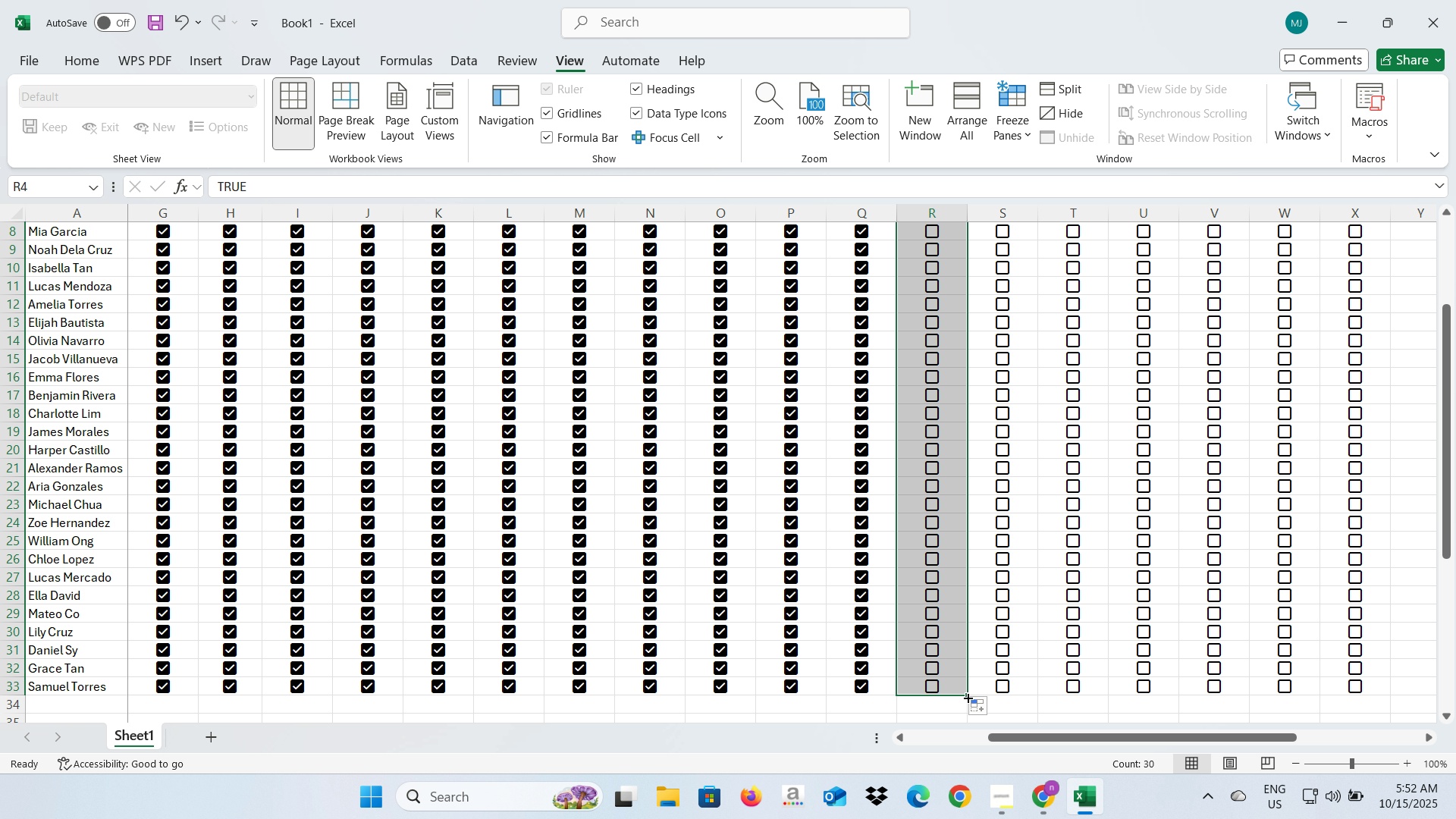 
scroll: coordinate [967, 697], scroll_direction: up, amount: 3.0
 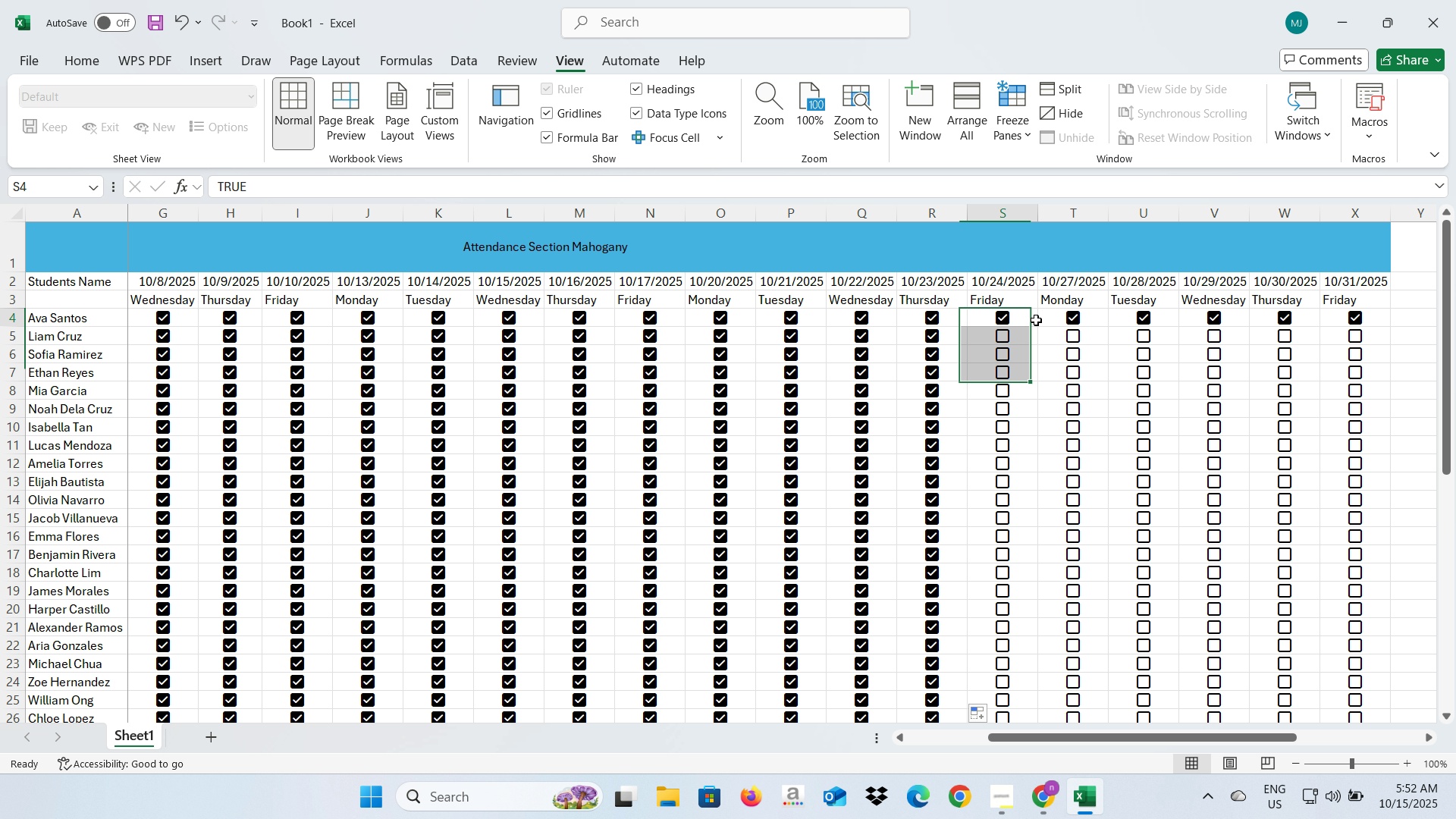 
left_click([1036, 320])
 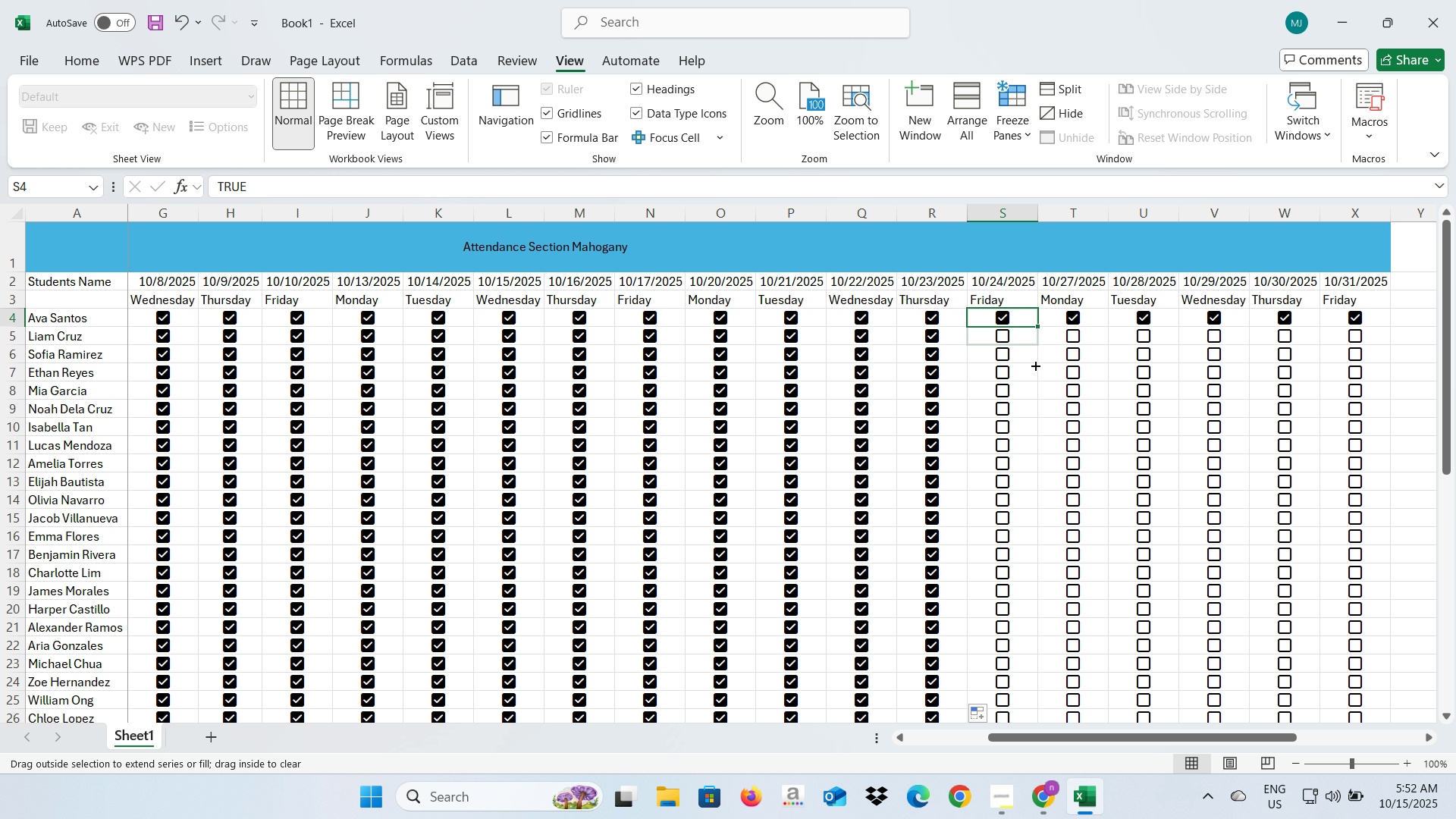 
left_click_drag(start_coordinate=[1036, 330], to_coordinate=[1044, 686])
 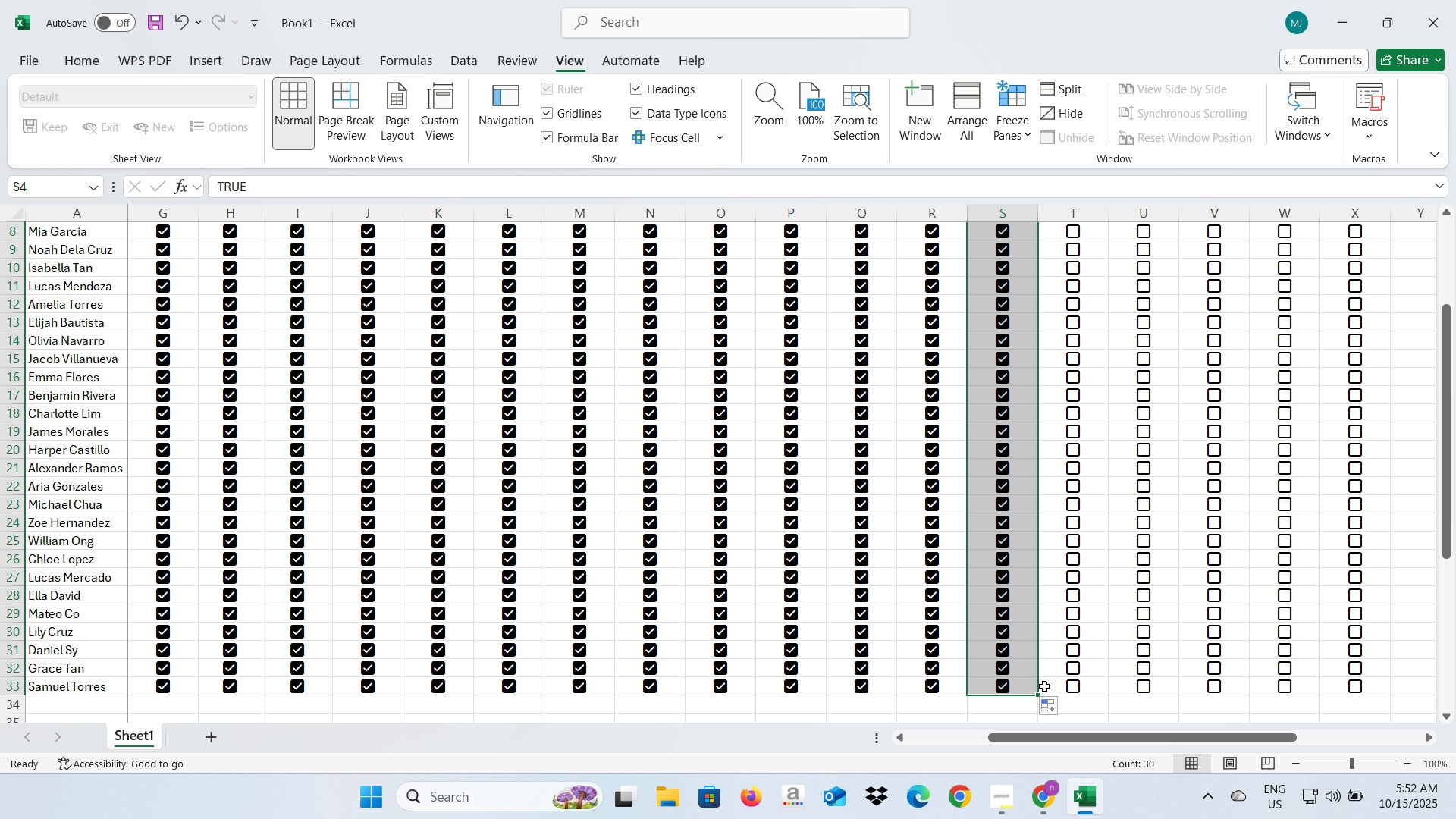 
scroll: coordinate [1044, 686], scroll_direction: up, amount: 4.0
 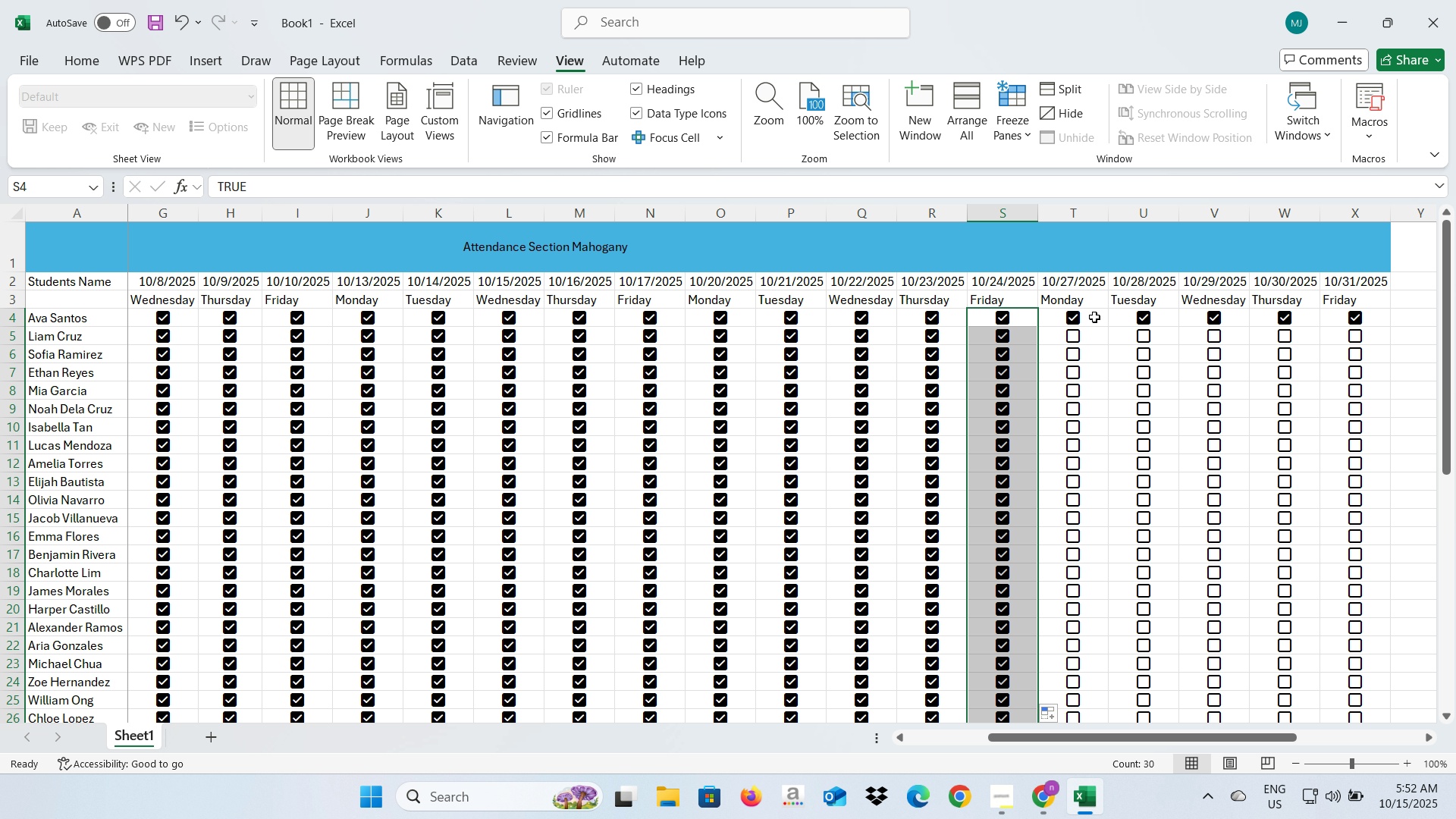 
left_click([1094, 317])
 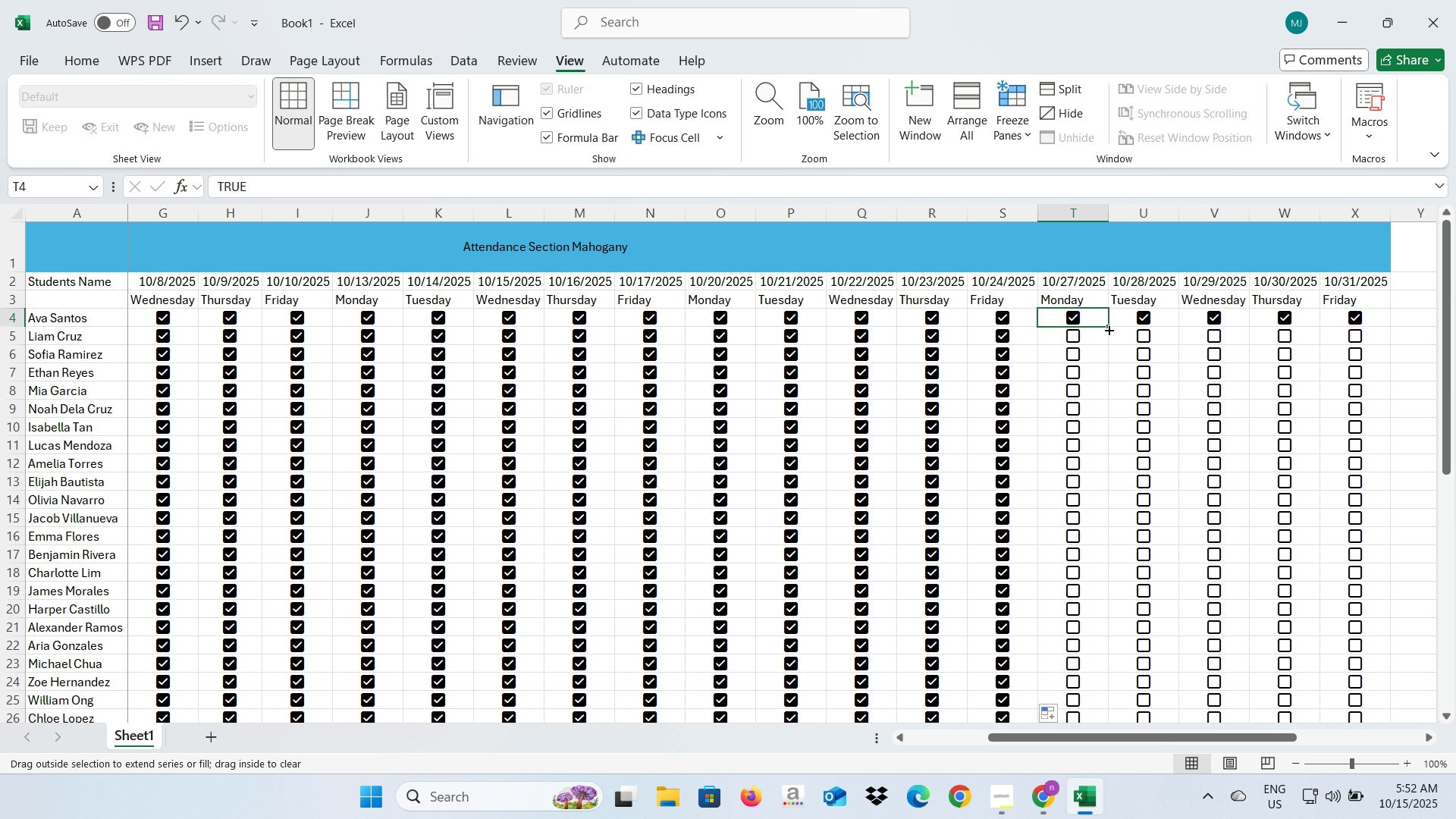 
left_click_drag(start_coordinate=[1107, 324], to_coordinate=[1106, 699])
 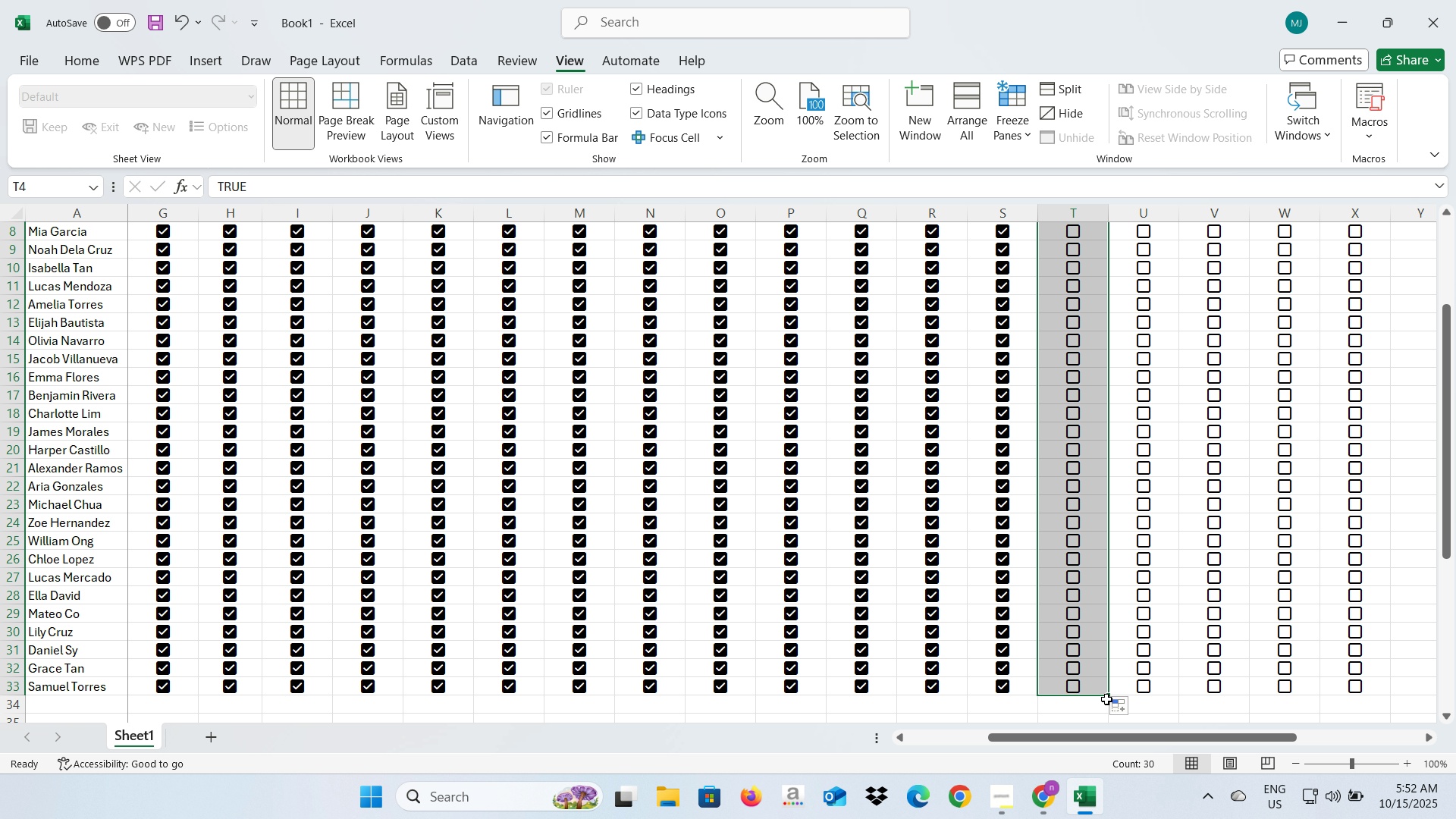 
scroll: coordinate [1106, 699], scroll_direction: up, amount: 4.0
 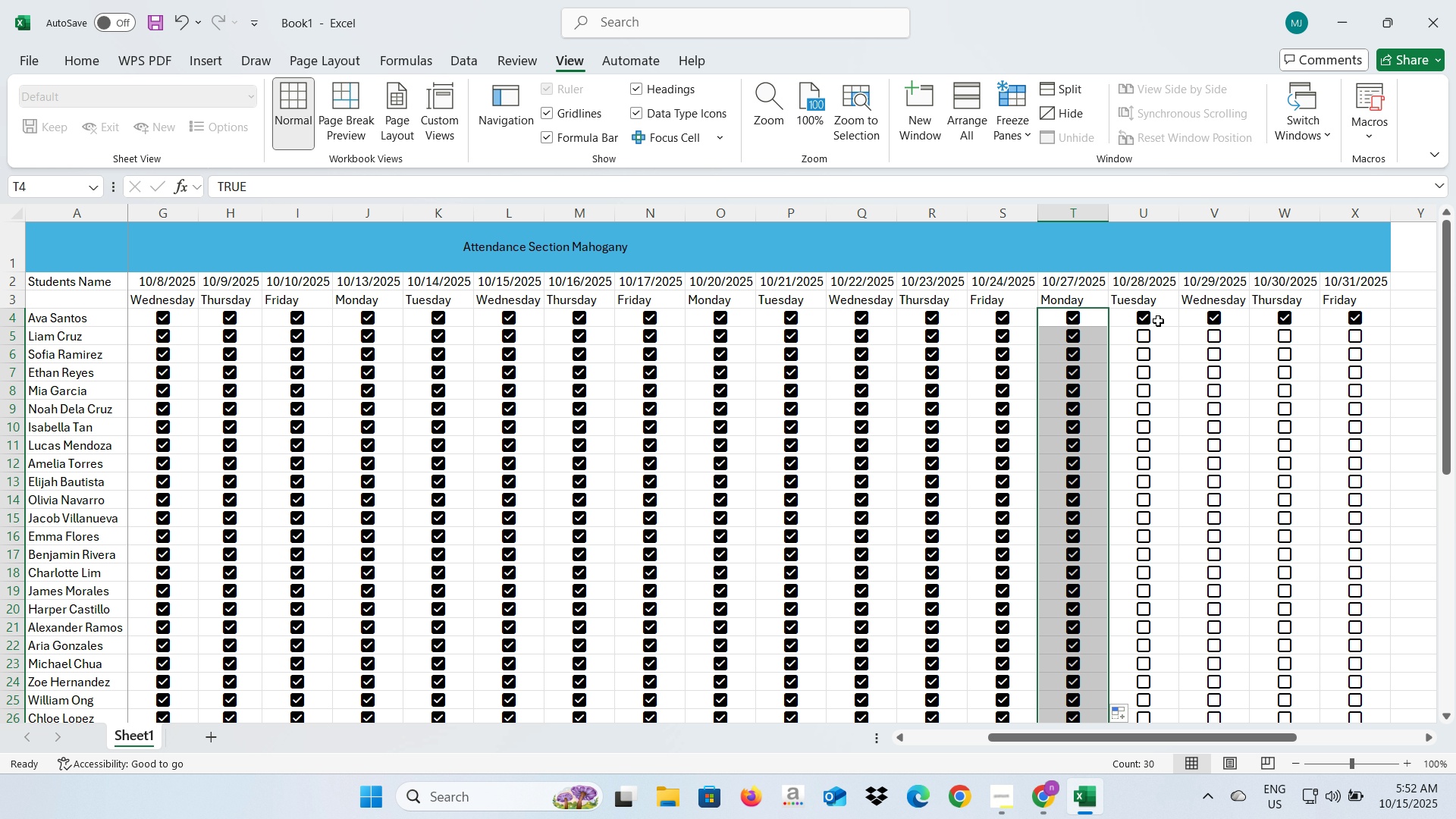 
left_click([1158, 319])
 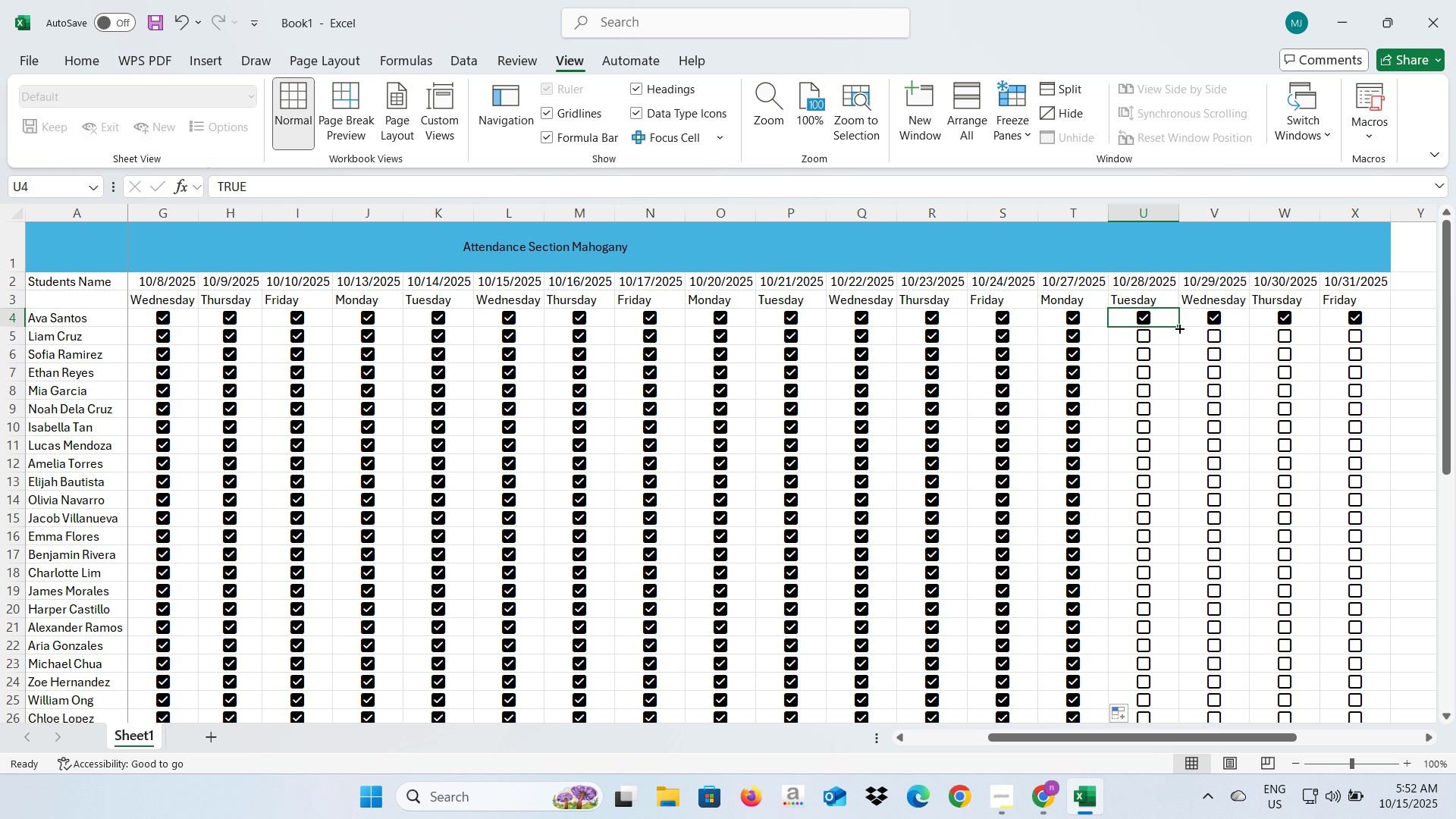 
left_click_drag(start_coordinate=[1178, 328], to_coordinate=[1177, 688])
 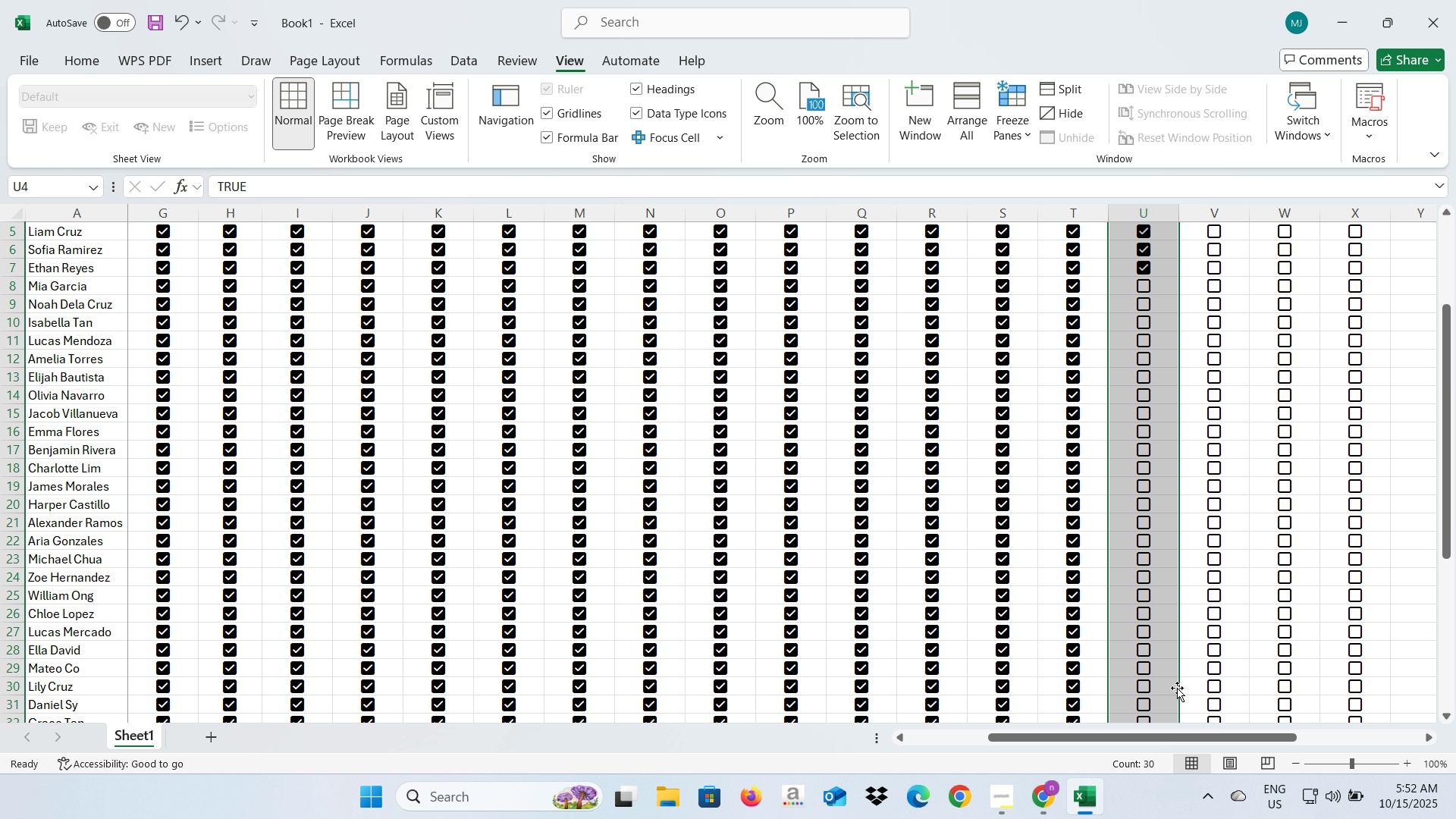 
scroll: coordinate [1177, 688], scroll_direction: up, amount: 4.0
 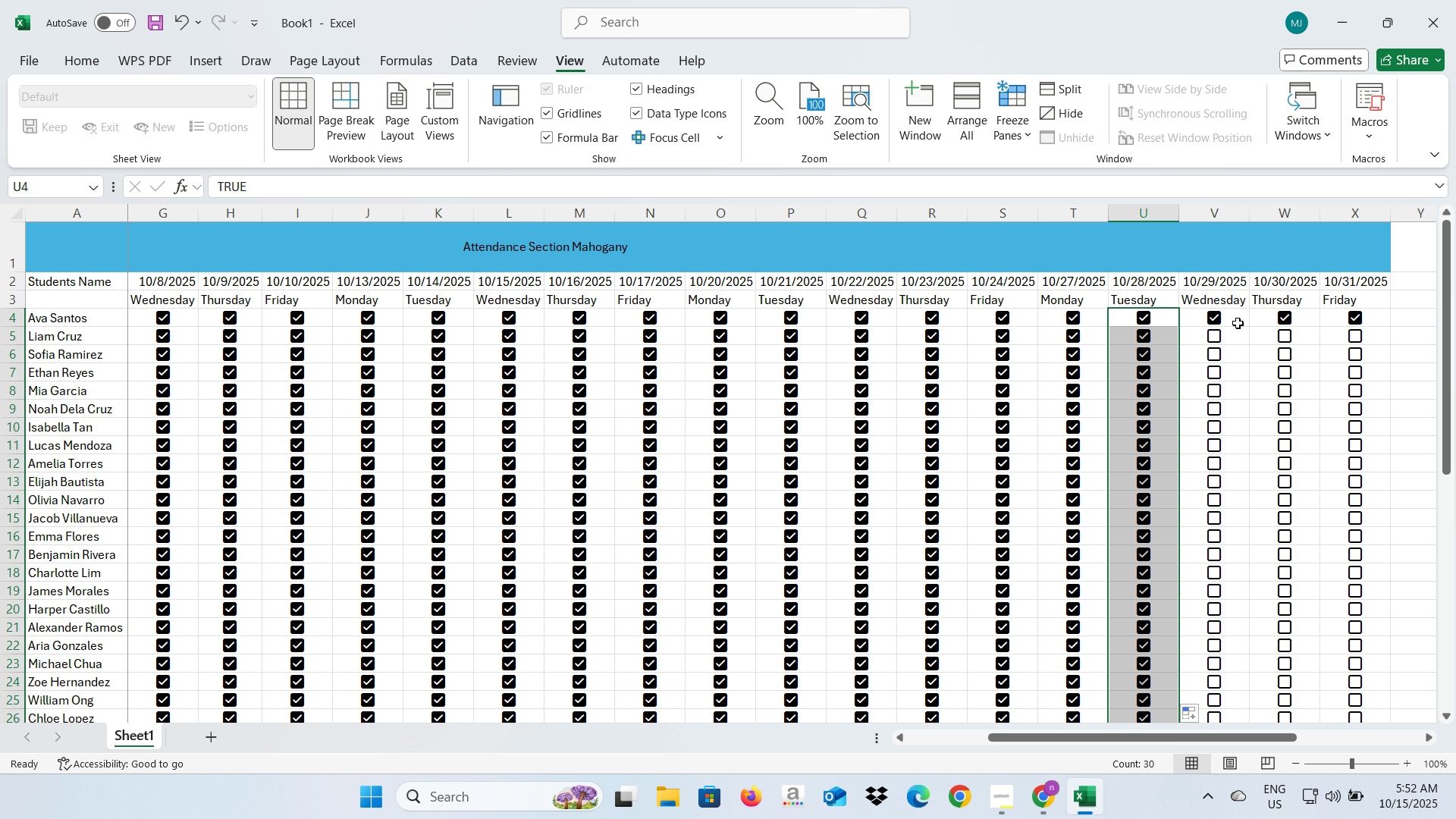 
left_click([1238, 323])
 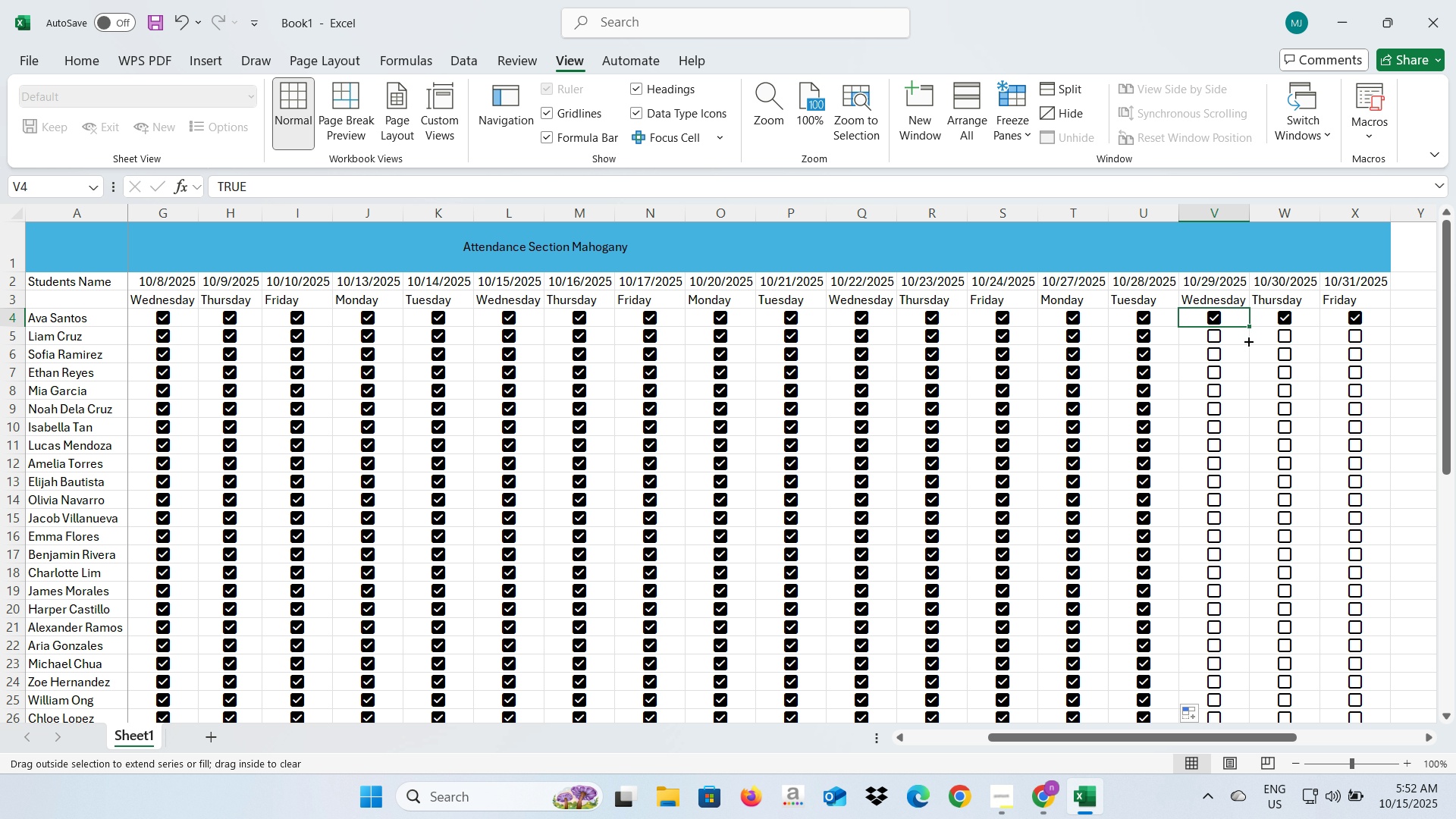 
left_click_drag(start_coordinate=[1248, 328], to_coordinate=[1246, 699])
 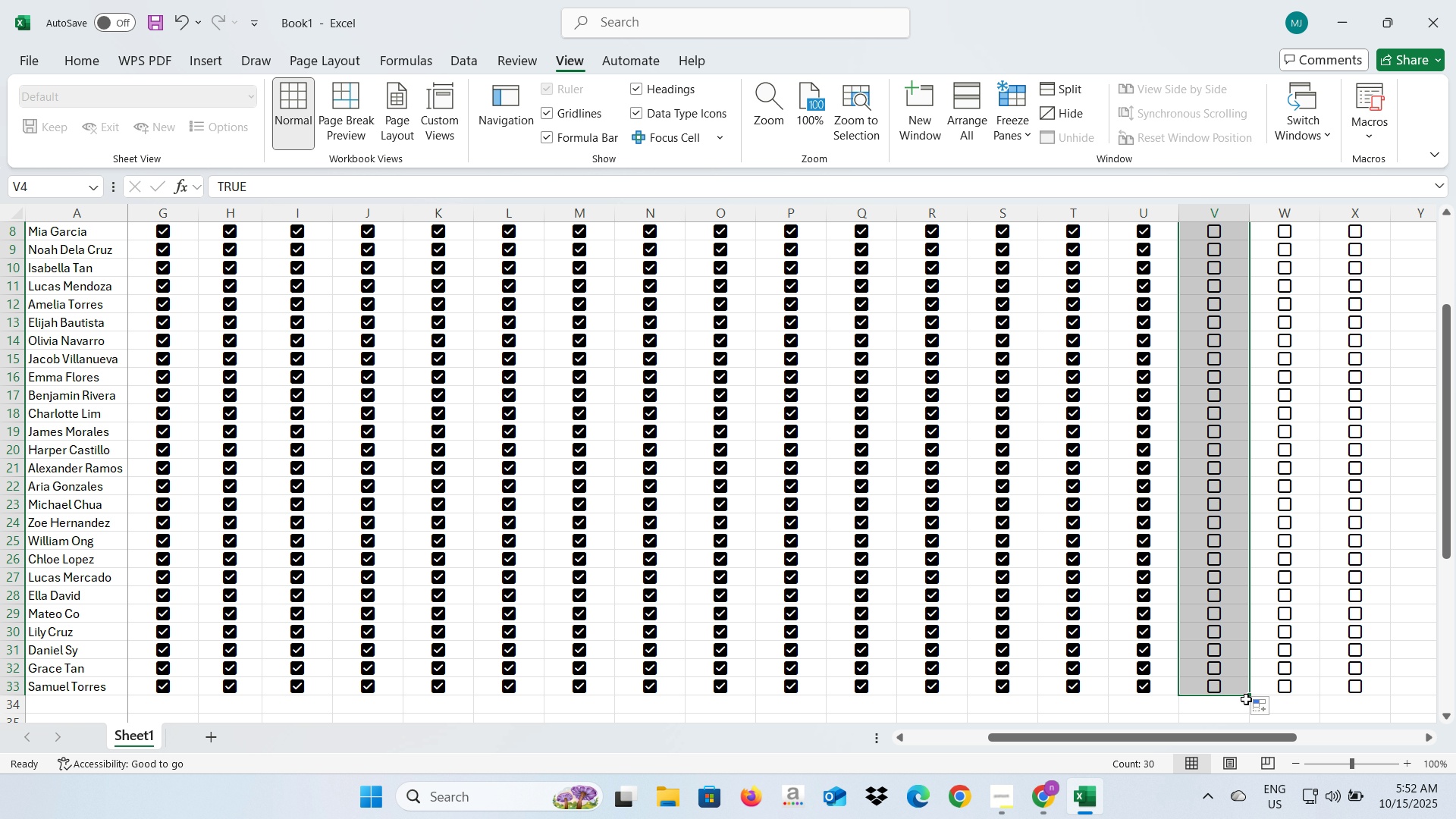 
scroll: coordinate [1246, 699], scroll_direction: up, amount: 4.0
 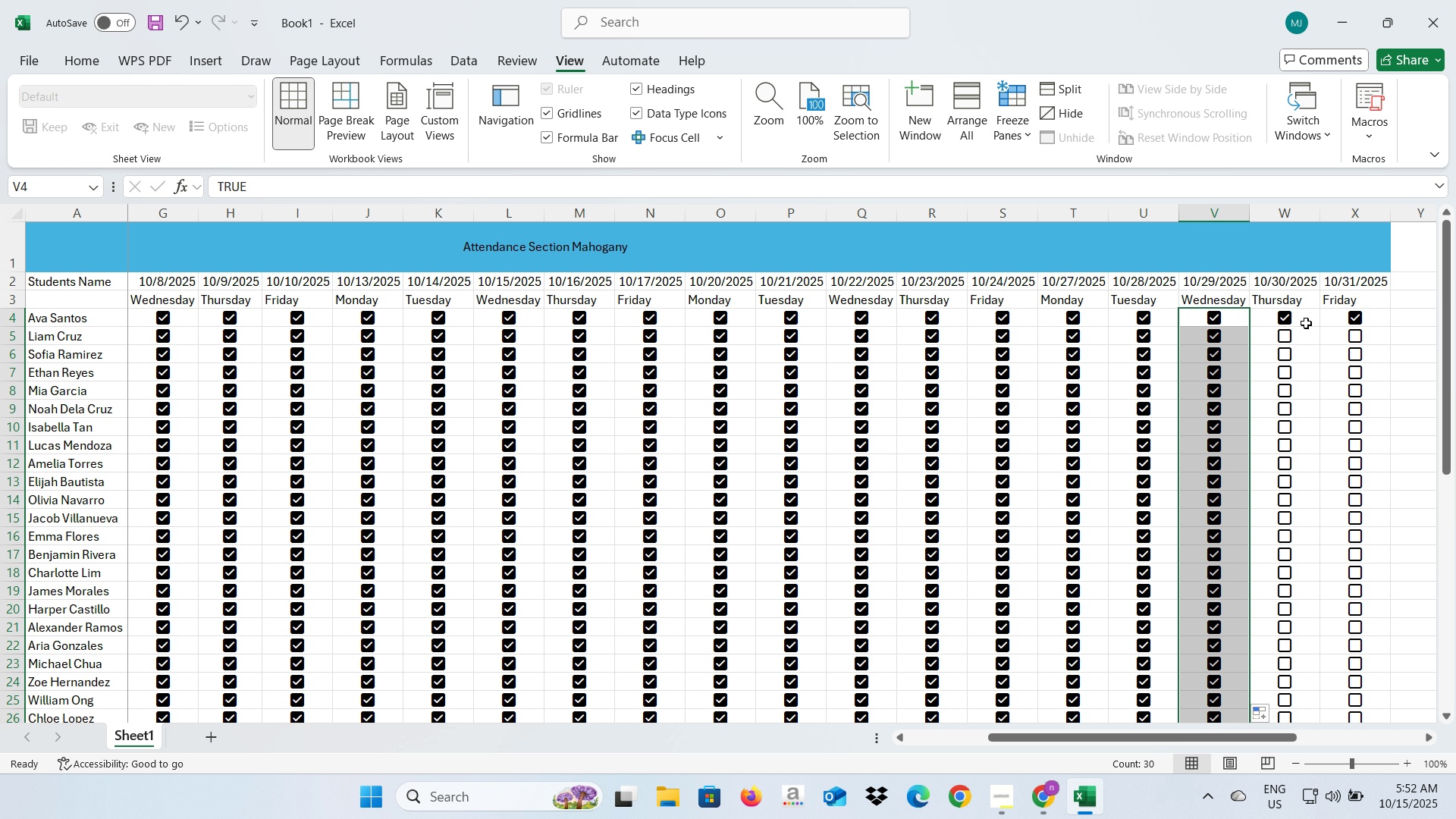 
left_click([1306, 323])
 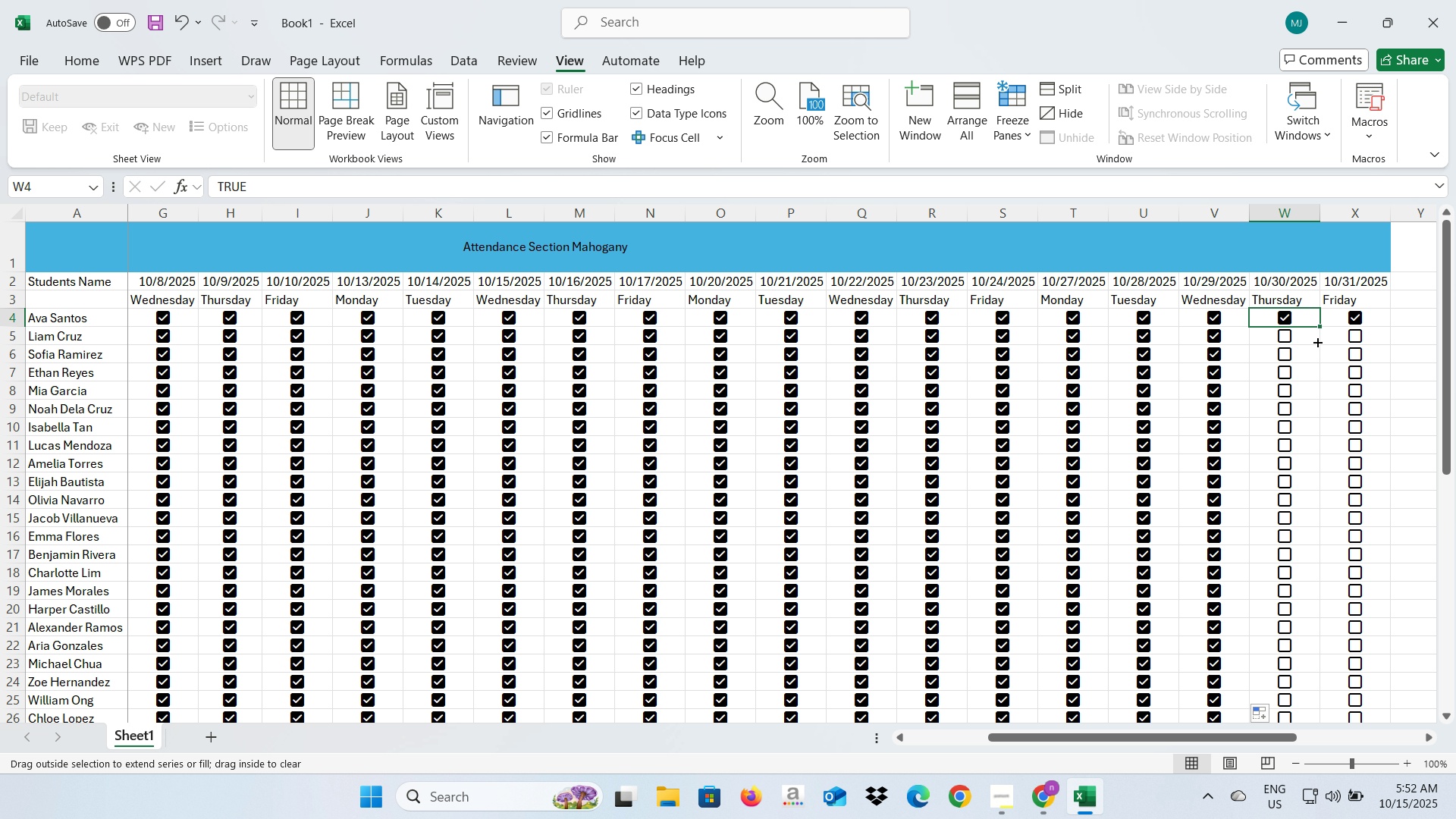 
left_click_drag(start_coordinate=[1318, 324], to_coordinate=[1315, 695])
 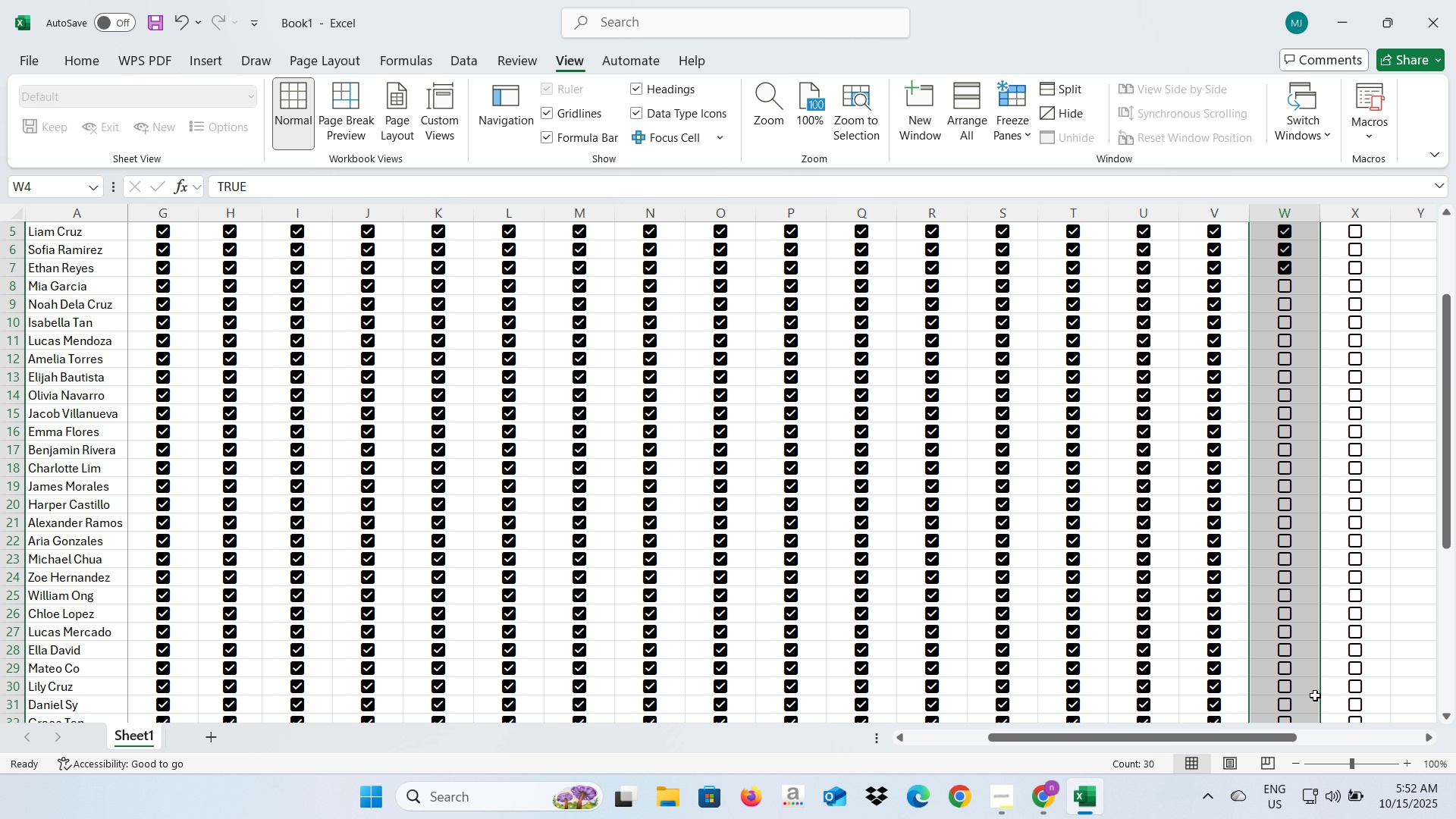 
scroll: coordinate [1315, 695], scroll_direction: up, amount: 3.0
 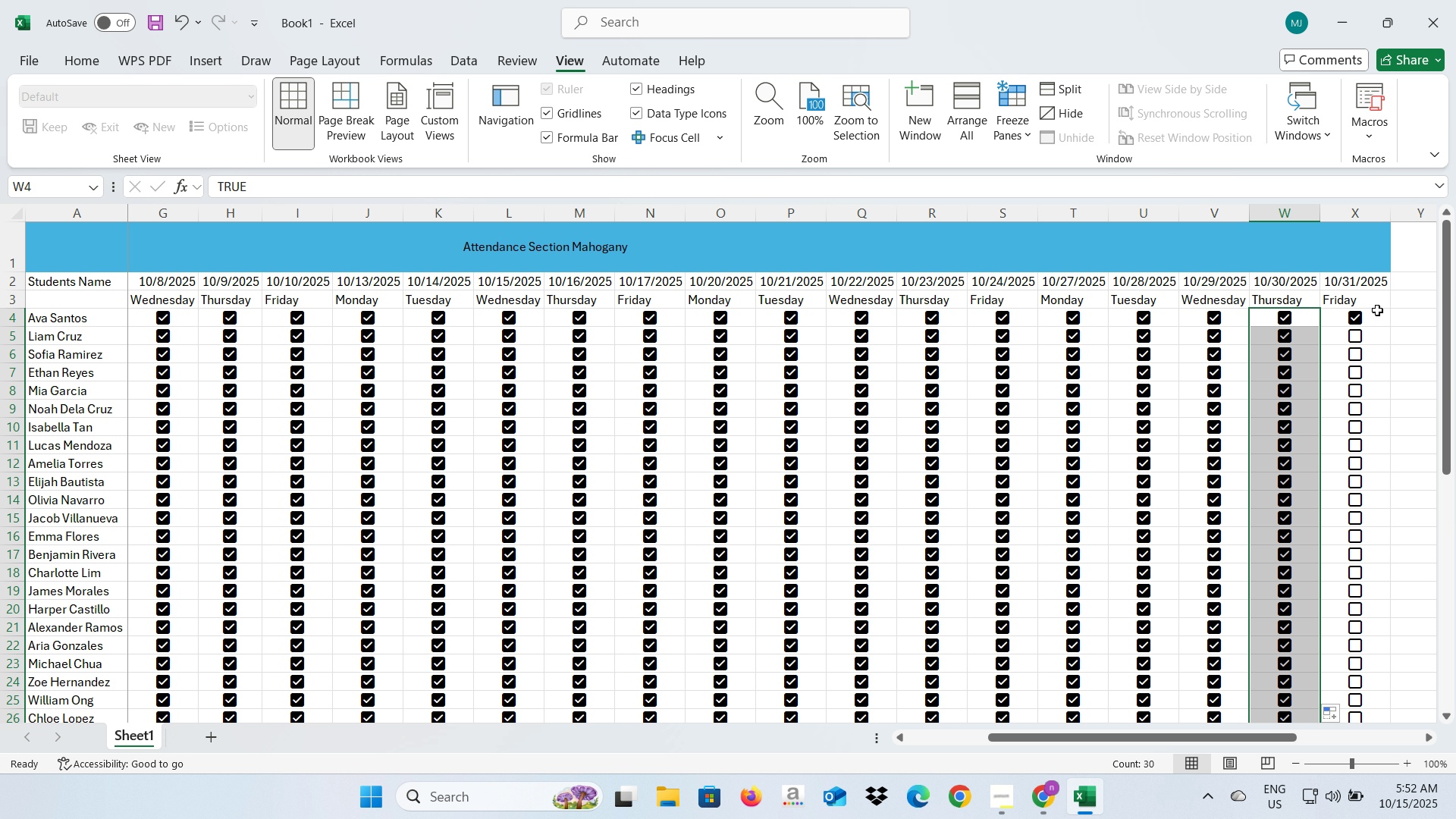 
left_click([1377, 320])
 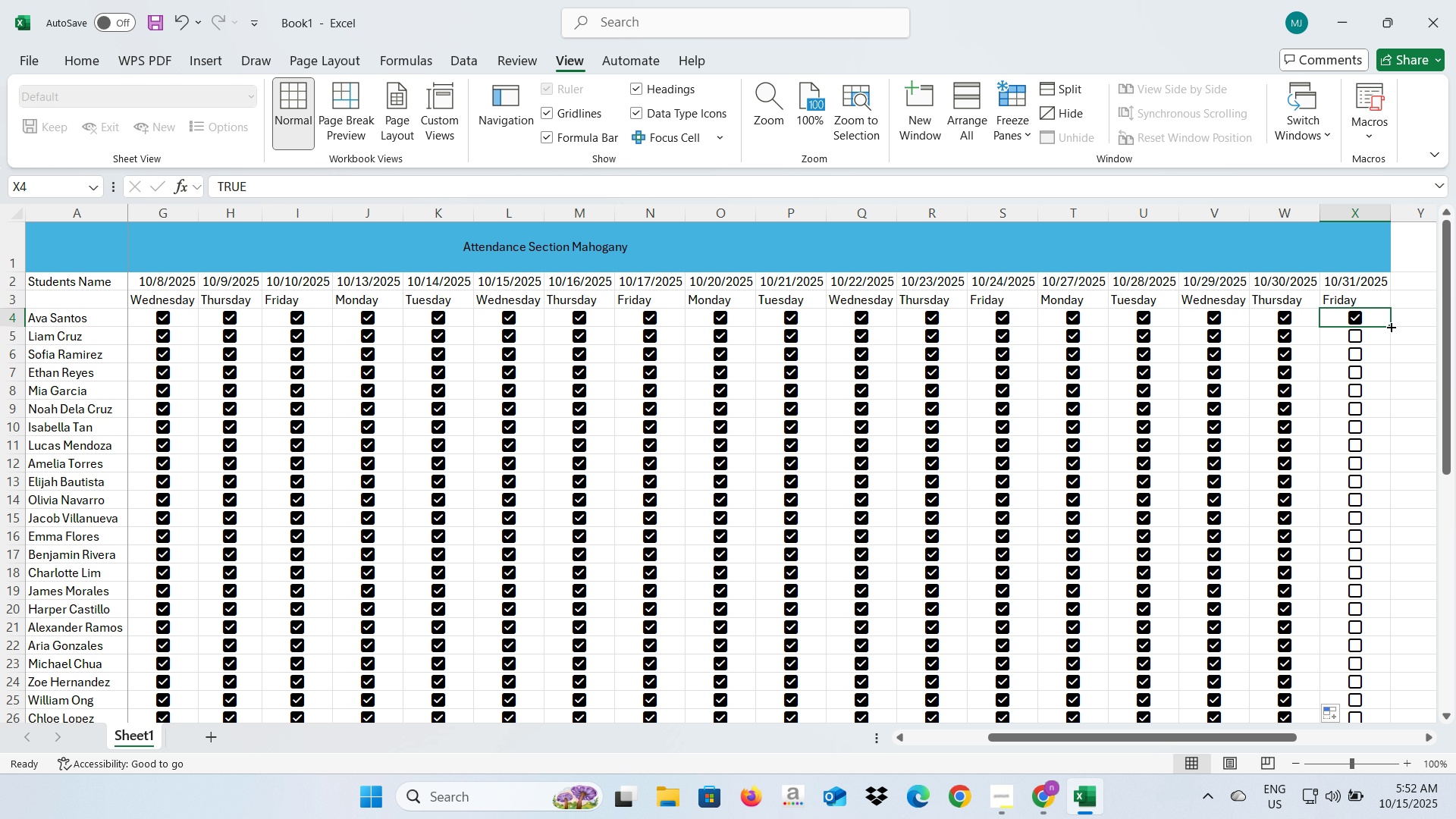 
left_click_drag(start_coordinate=[1390, 326], to_coordinate=[1383, 689])
 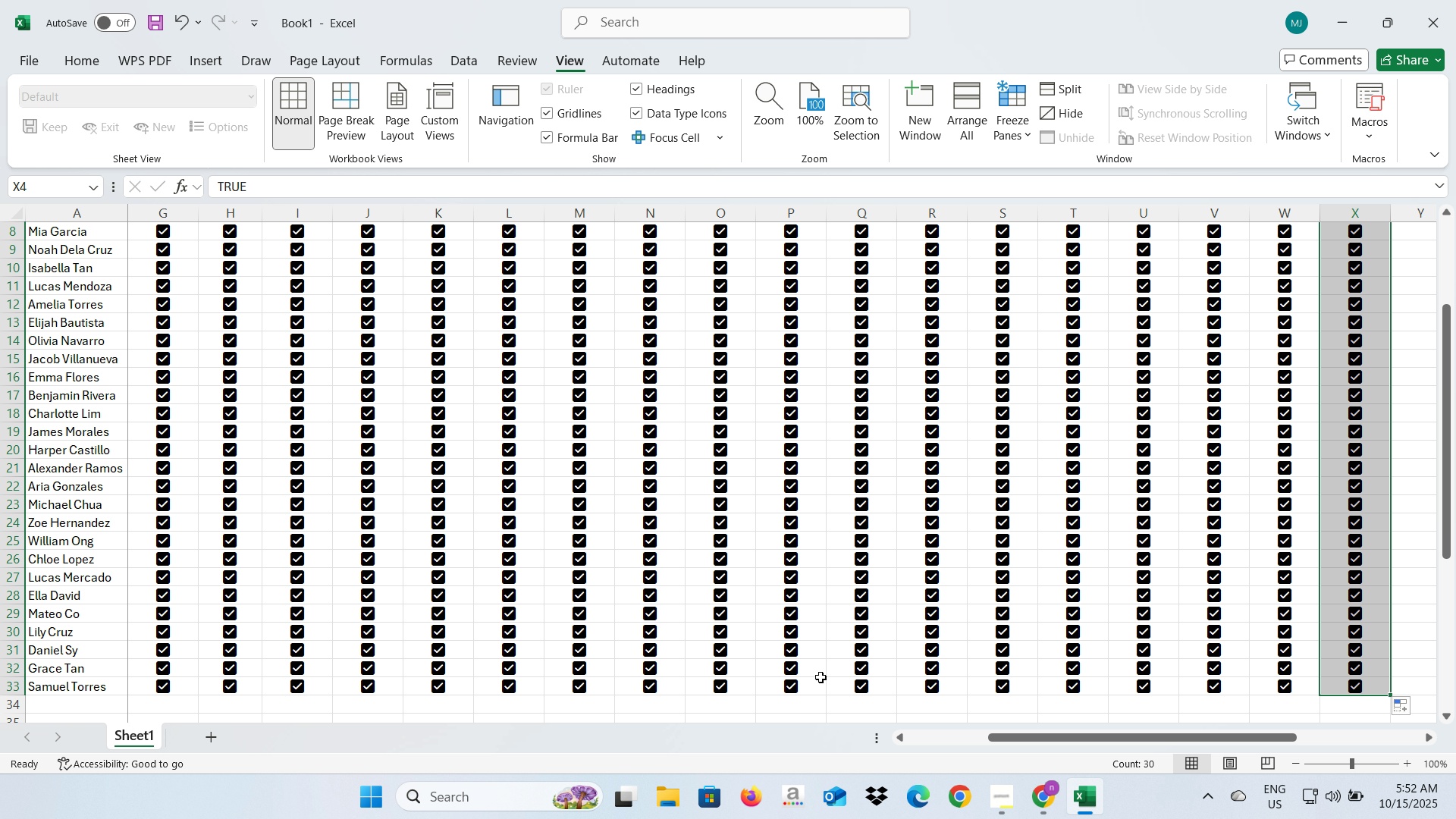 
scroll: coordinate [815, 677], scroll_direction: up, amount: 5.0
 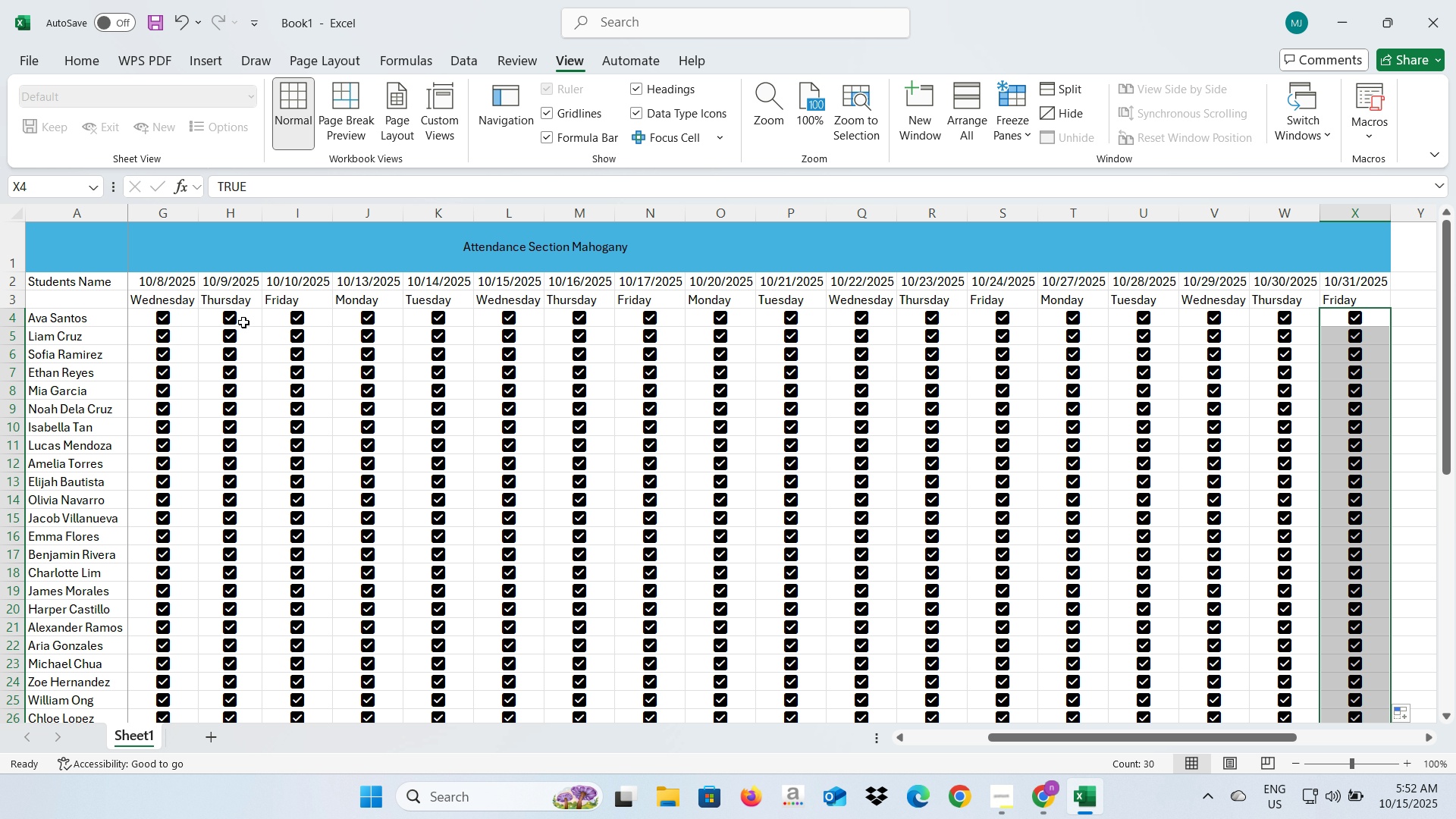 
left_click([234, 317])
 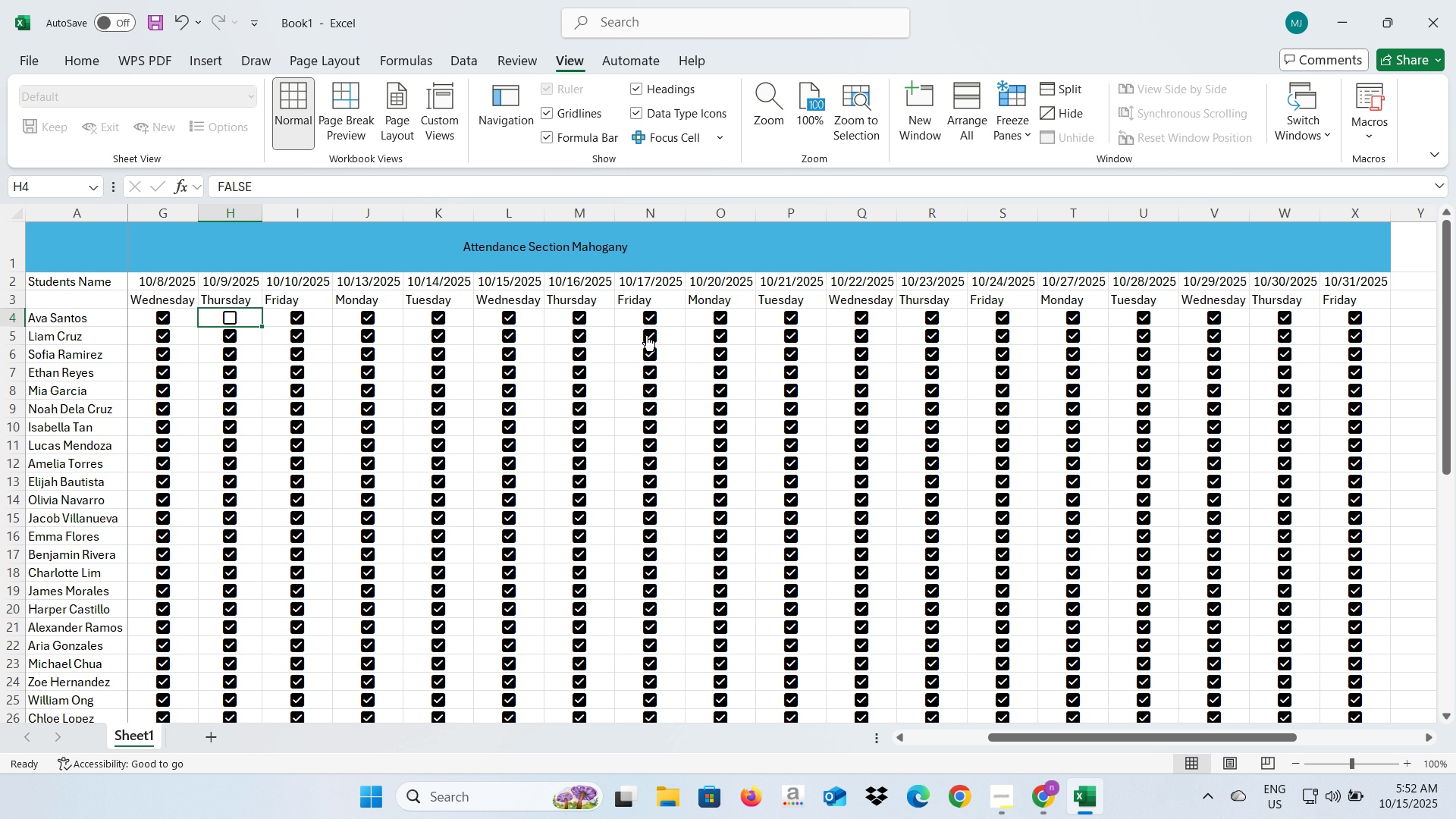 
left_click([646, 335])
 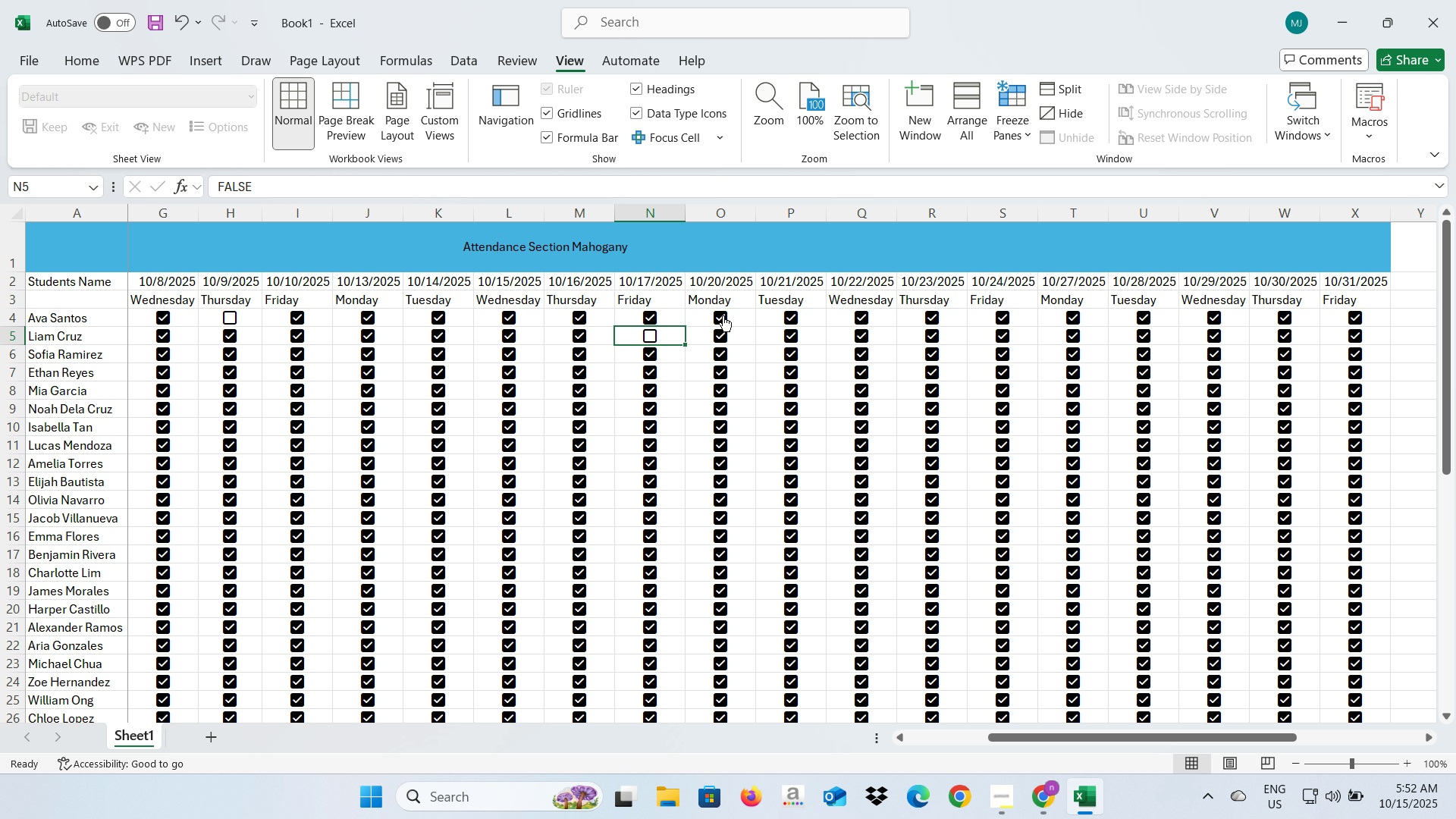 
left_click([723, 315])
 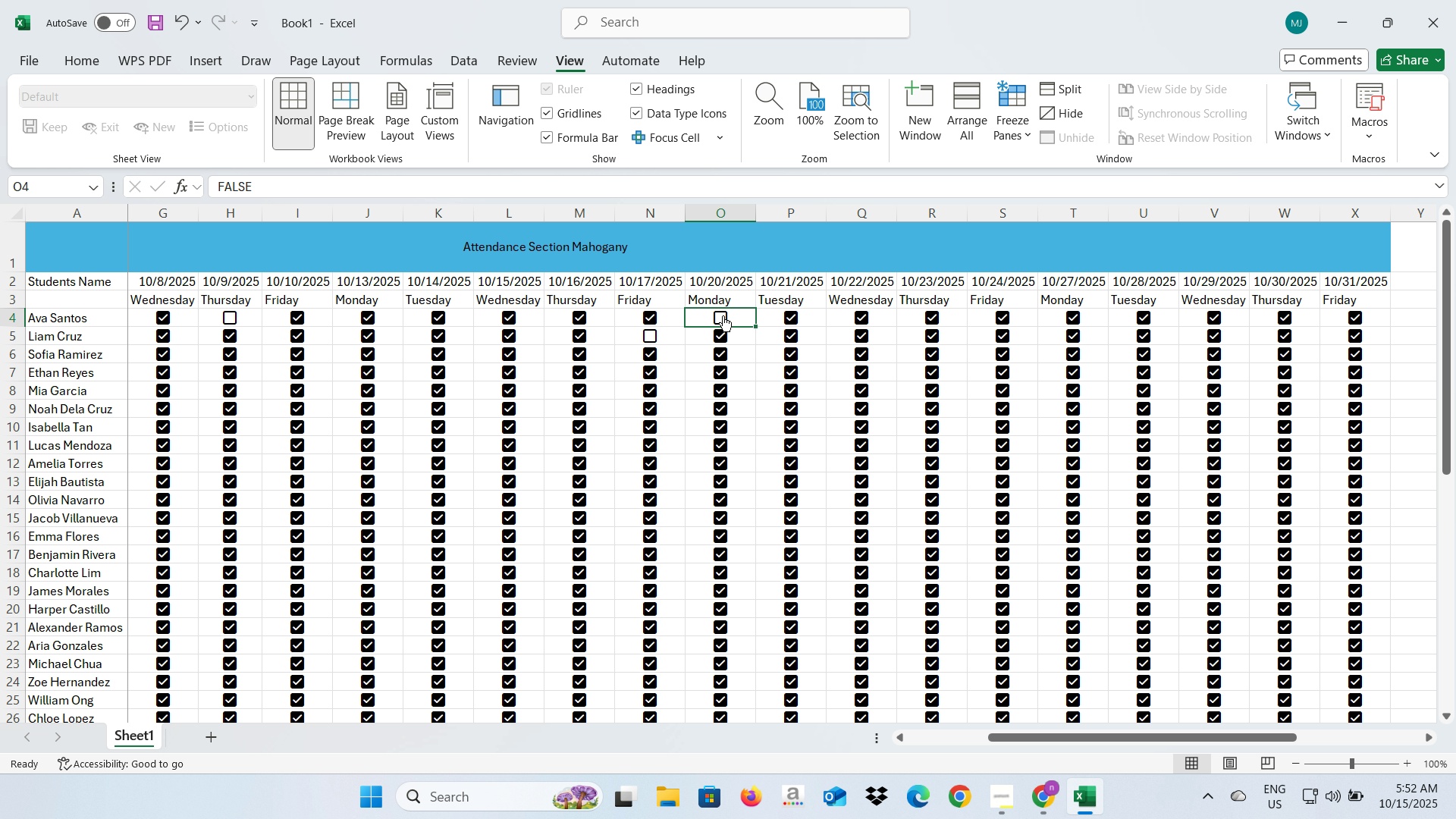 
left_click([723, 315])
 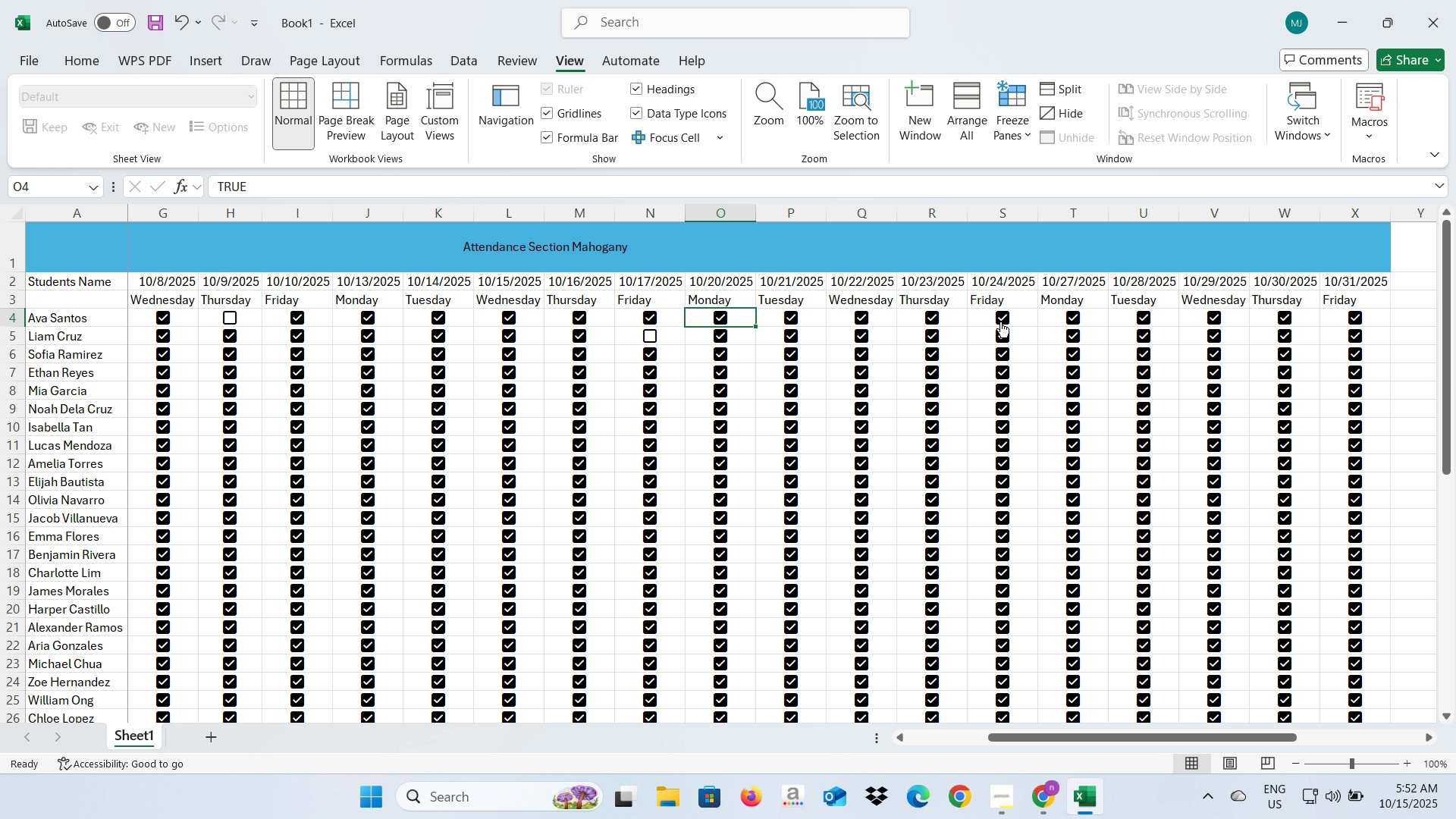 
left_click([1000, 322])
 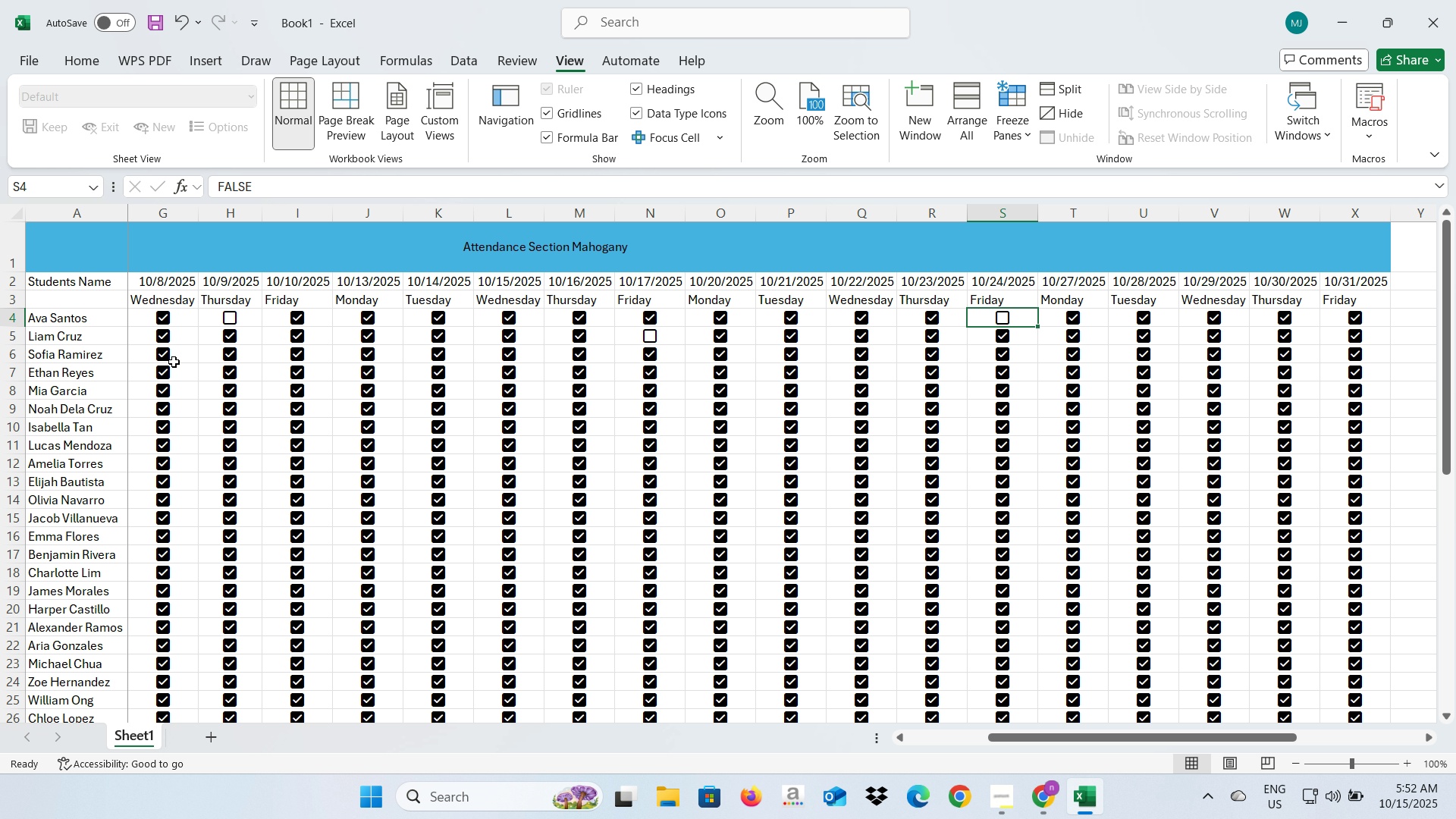 
left_click([165, 359])
 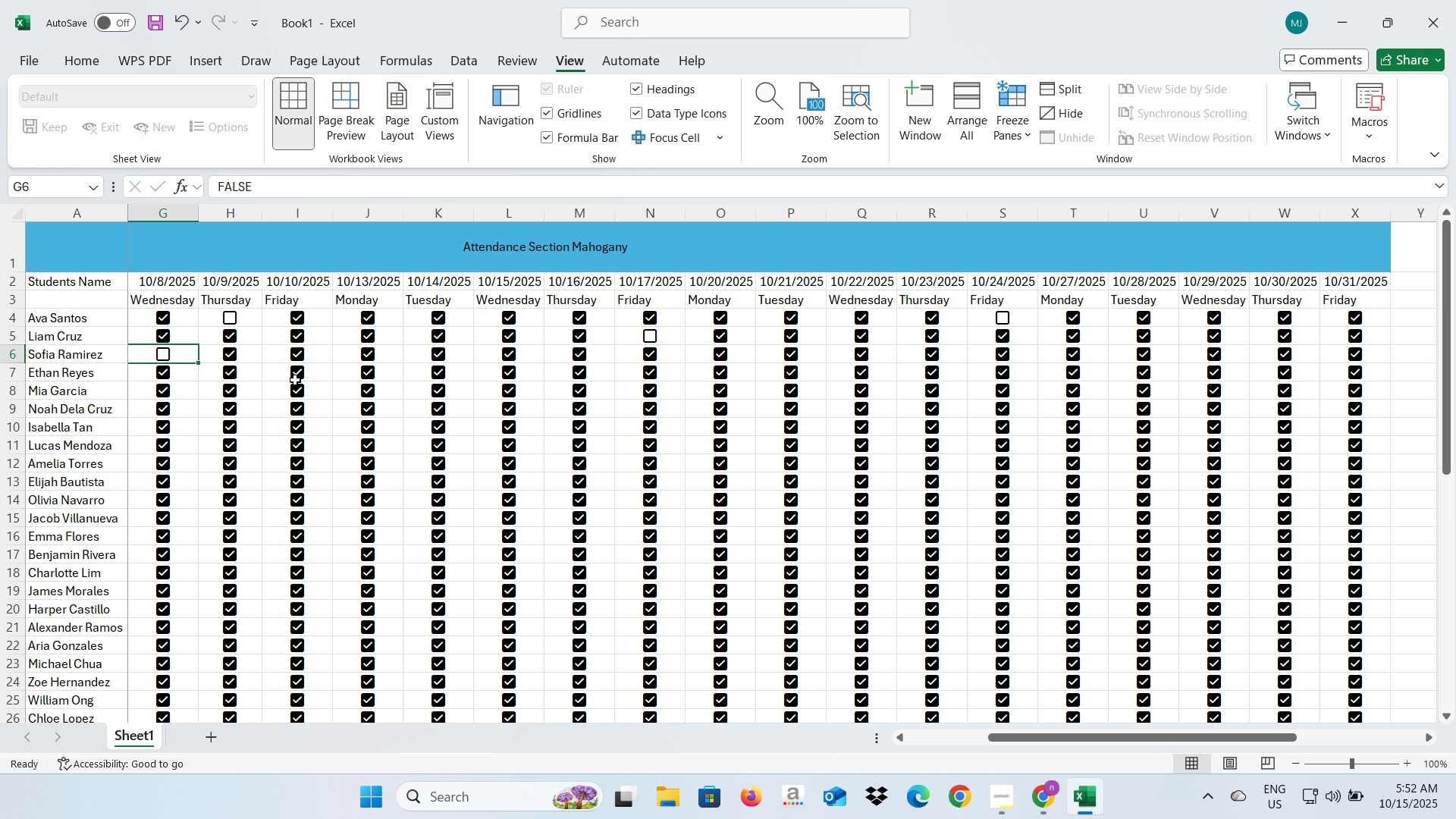 
left_click([295, 380])
 